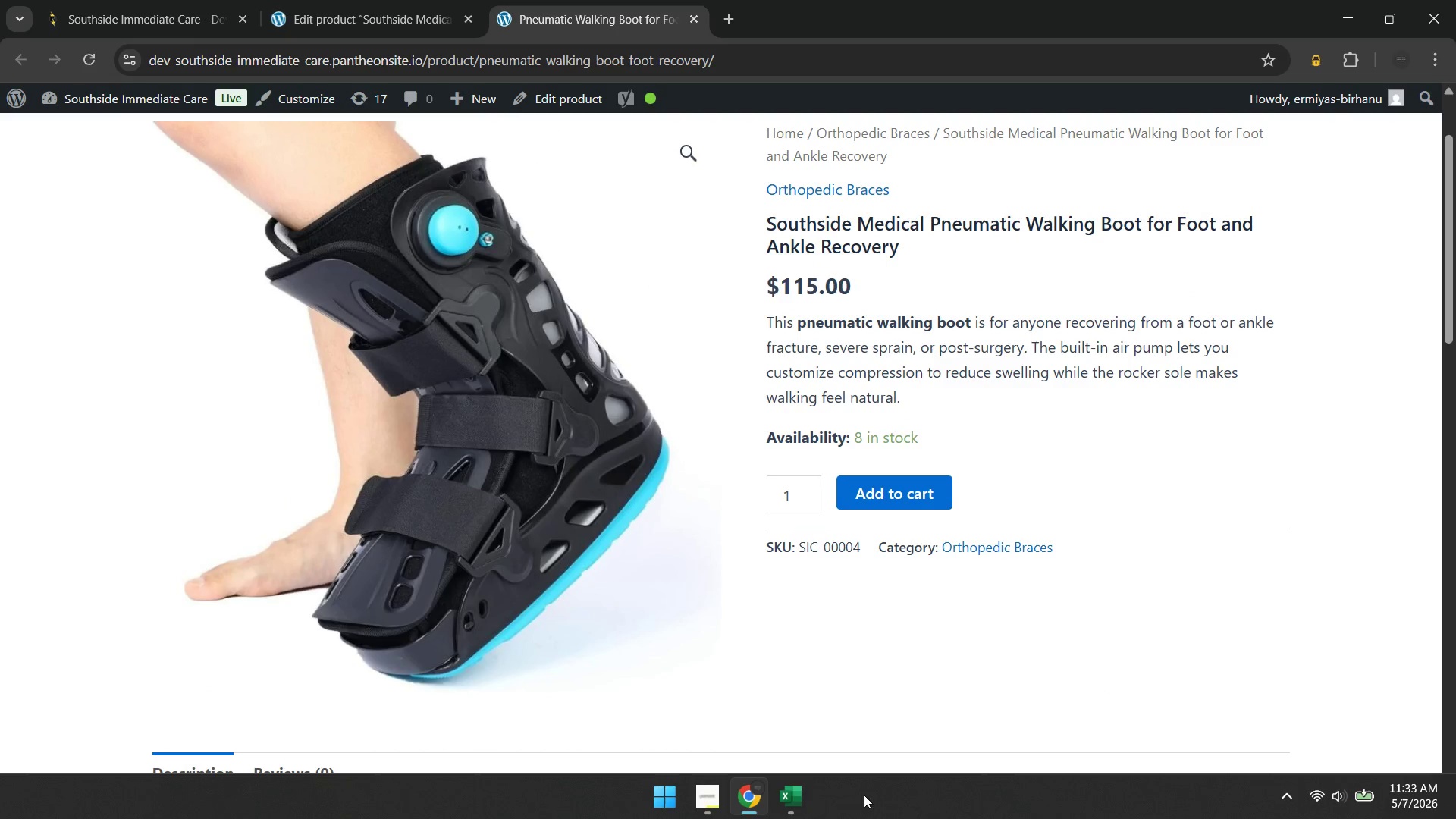 
left_click([793, 795])
 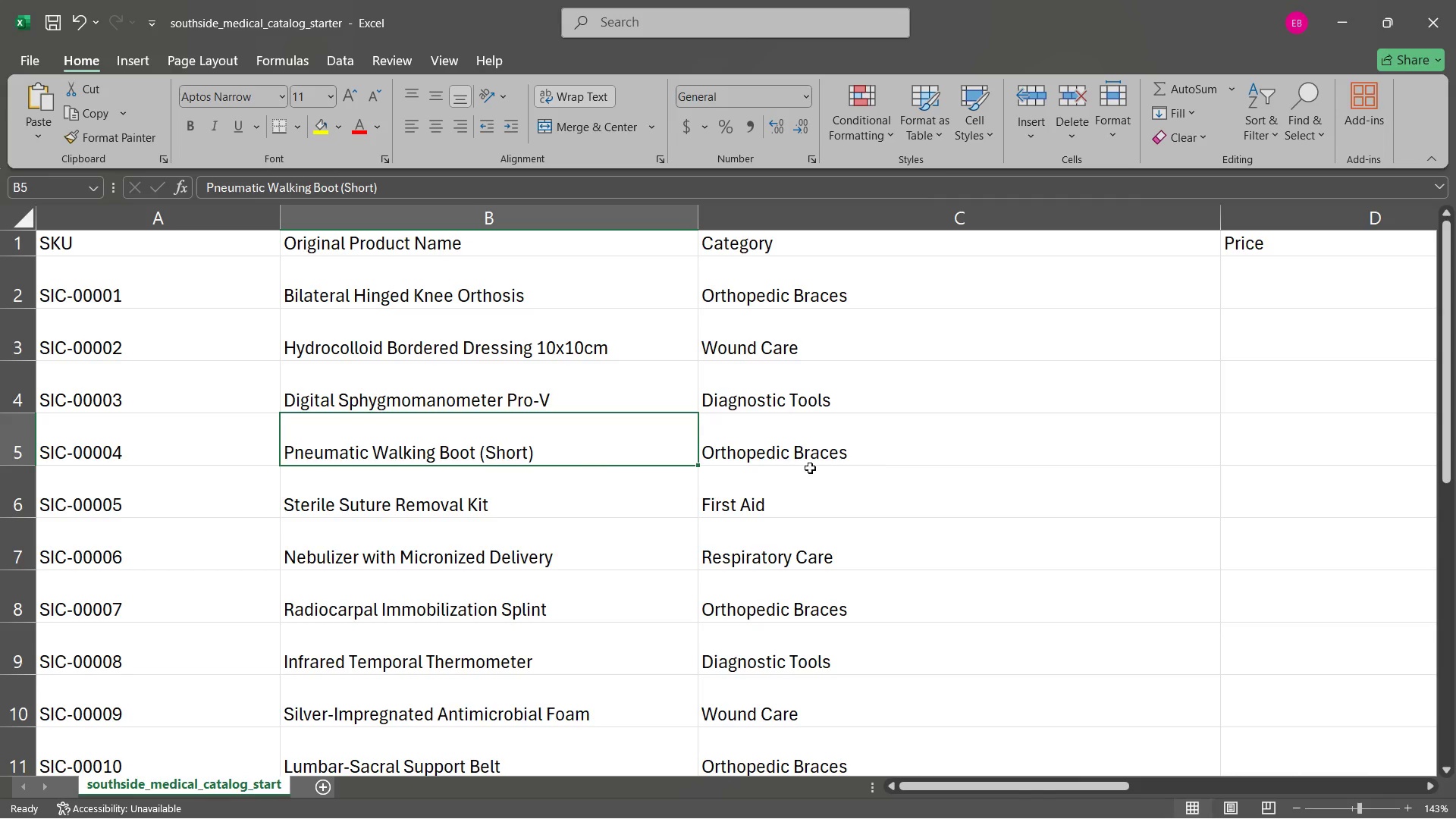 
left_click([912, 453])
 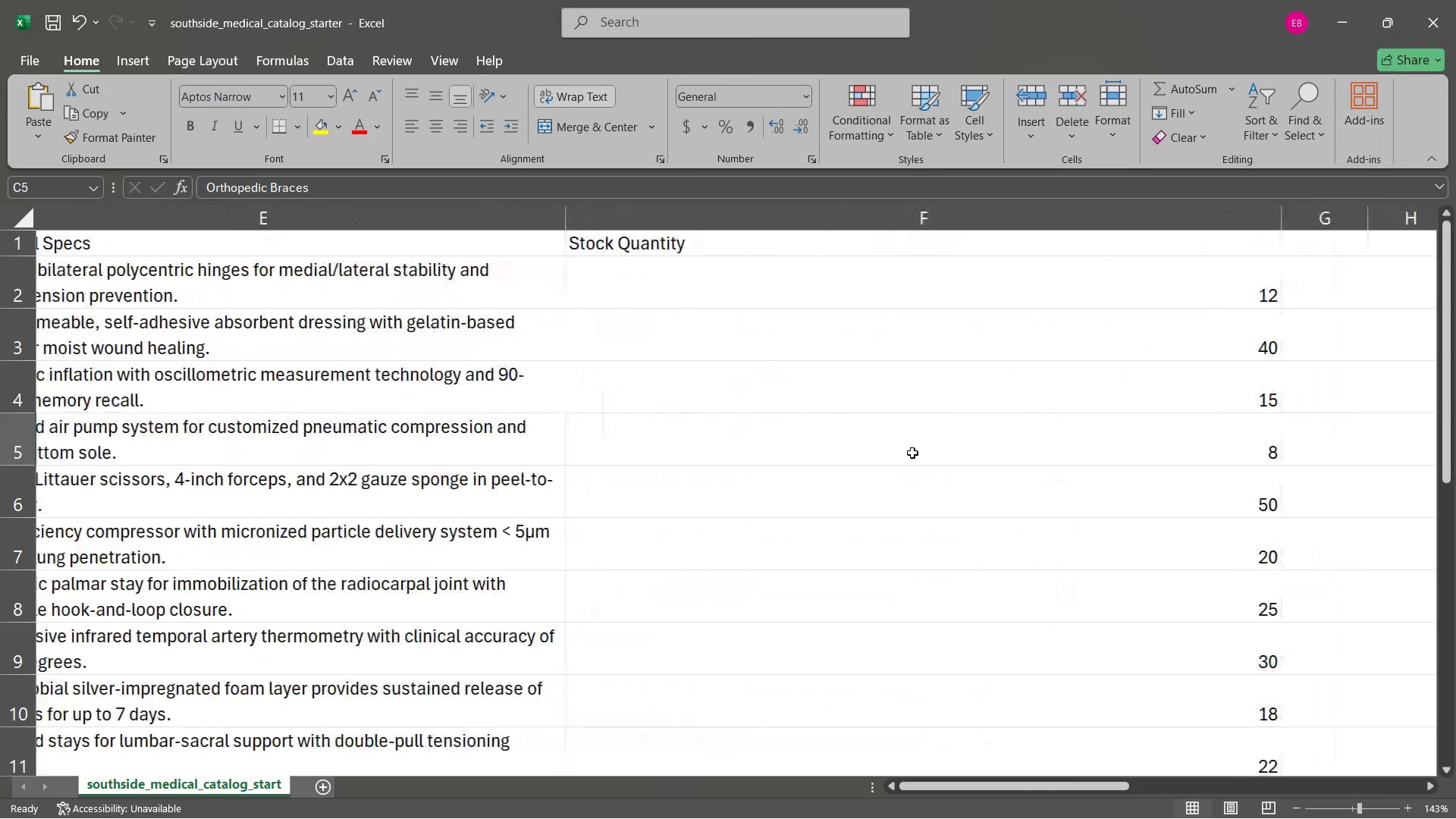 
left_click([1147, 220])
 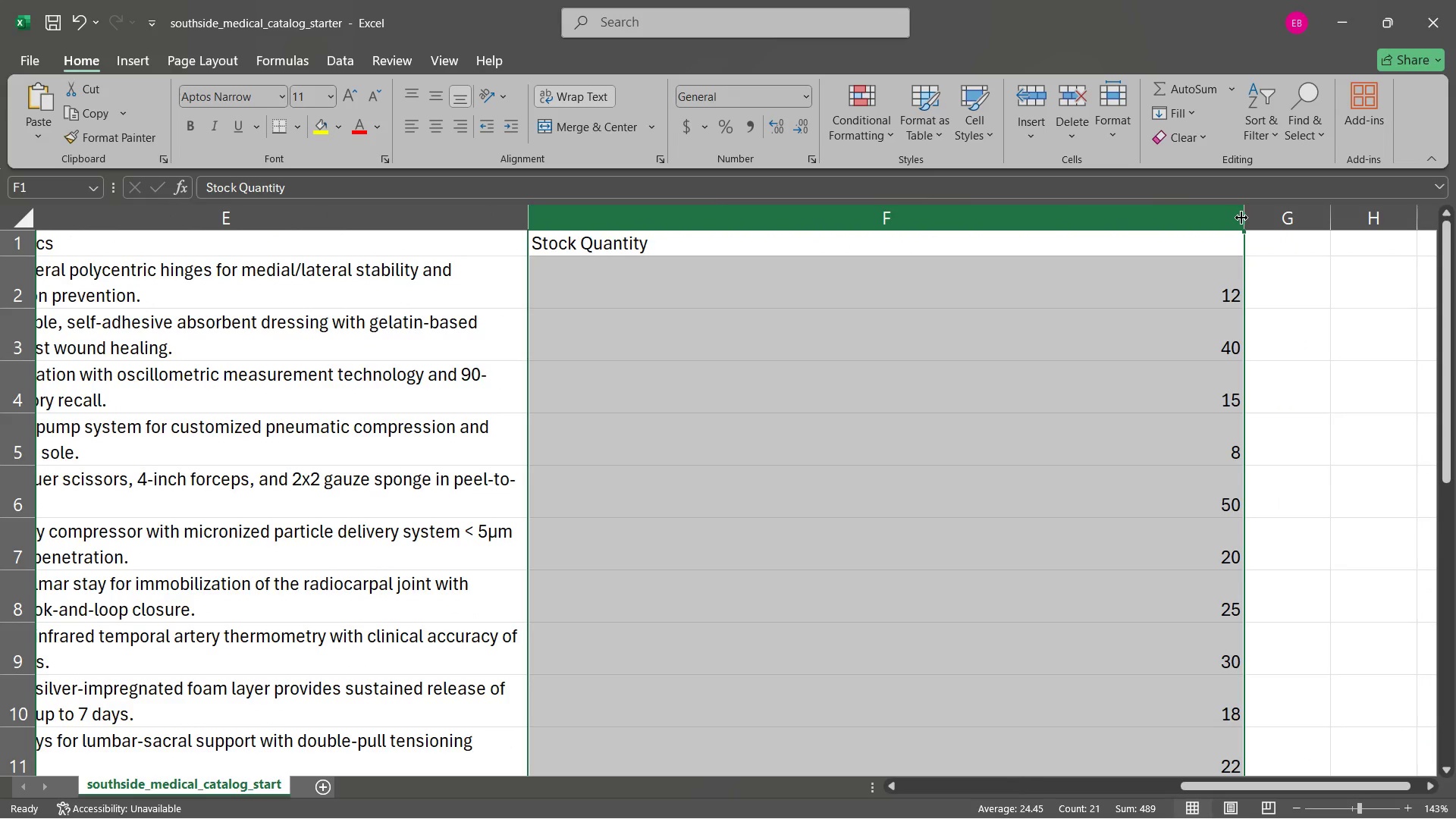 
left_click_drag(start_coordinate=[1244, 218], to_coordinate=[829, 221])
 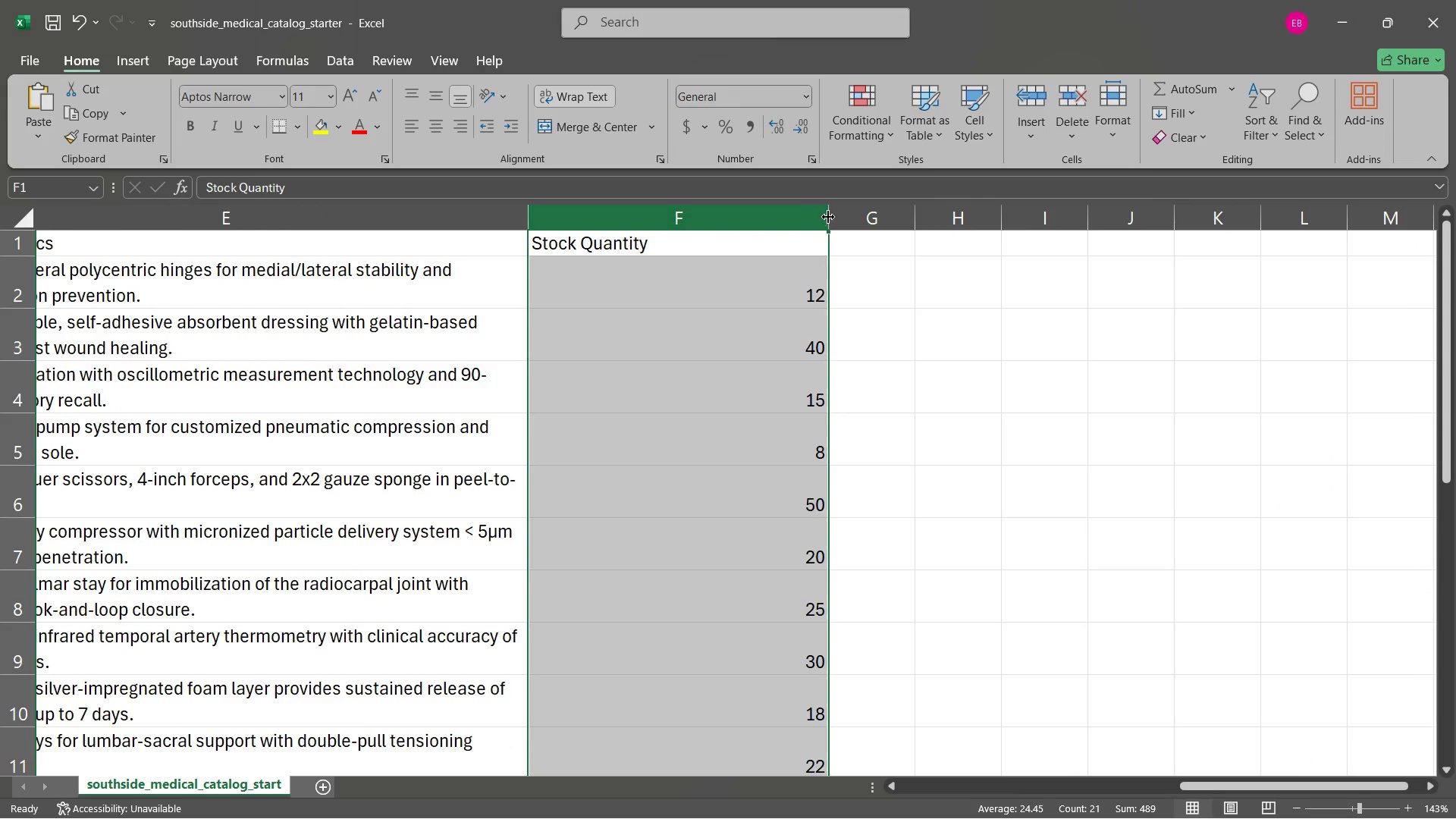 
left_click_drag(start_coordinate=[830, 216], to_coordinate=[692, 228])
 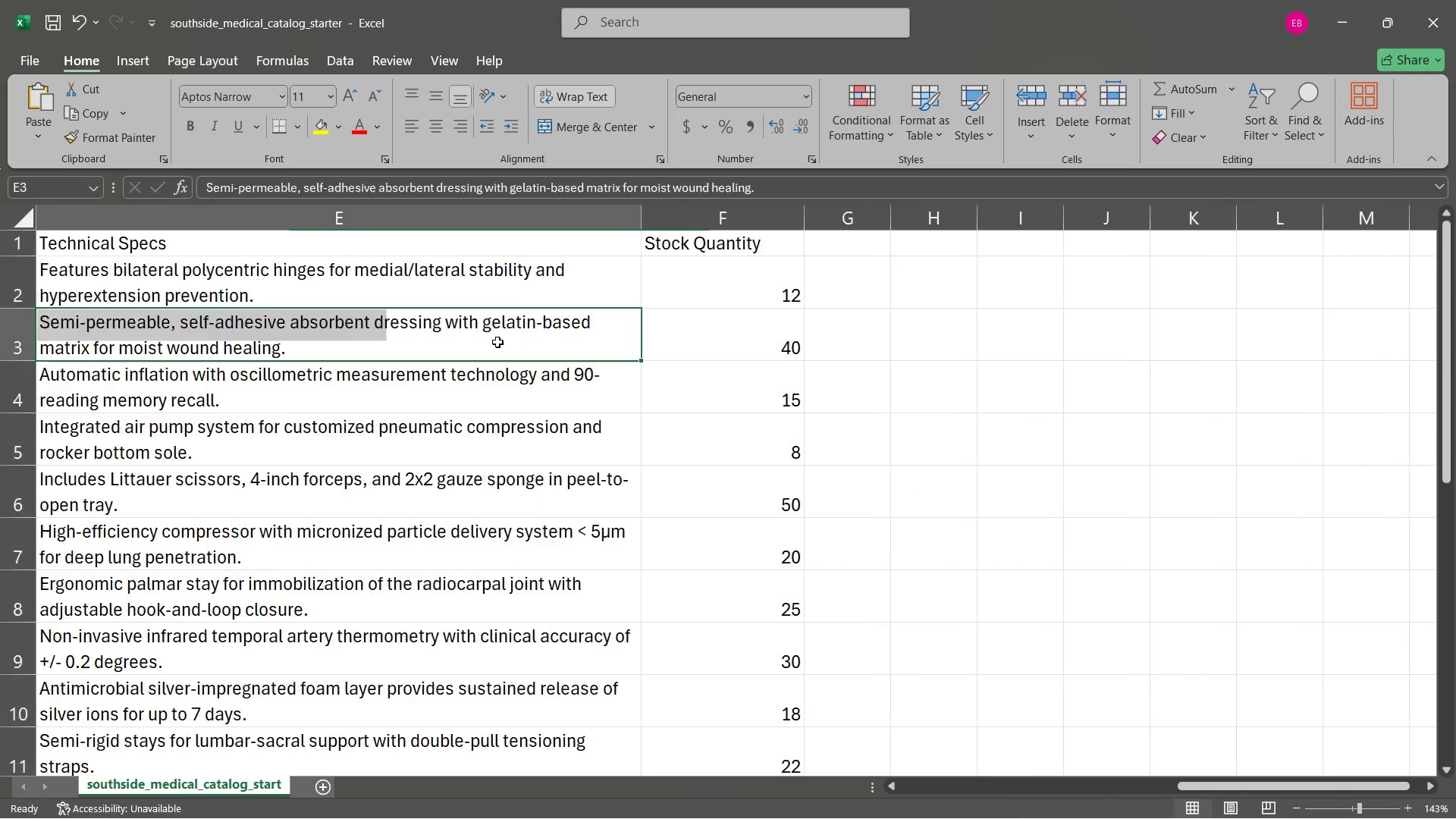 
left_click([497, 342])
 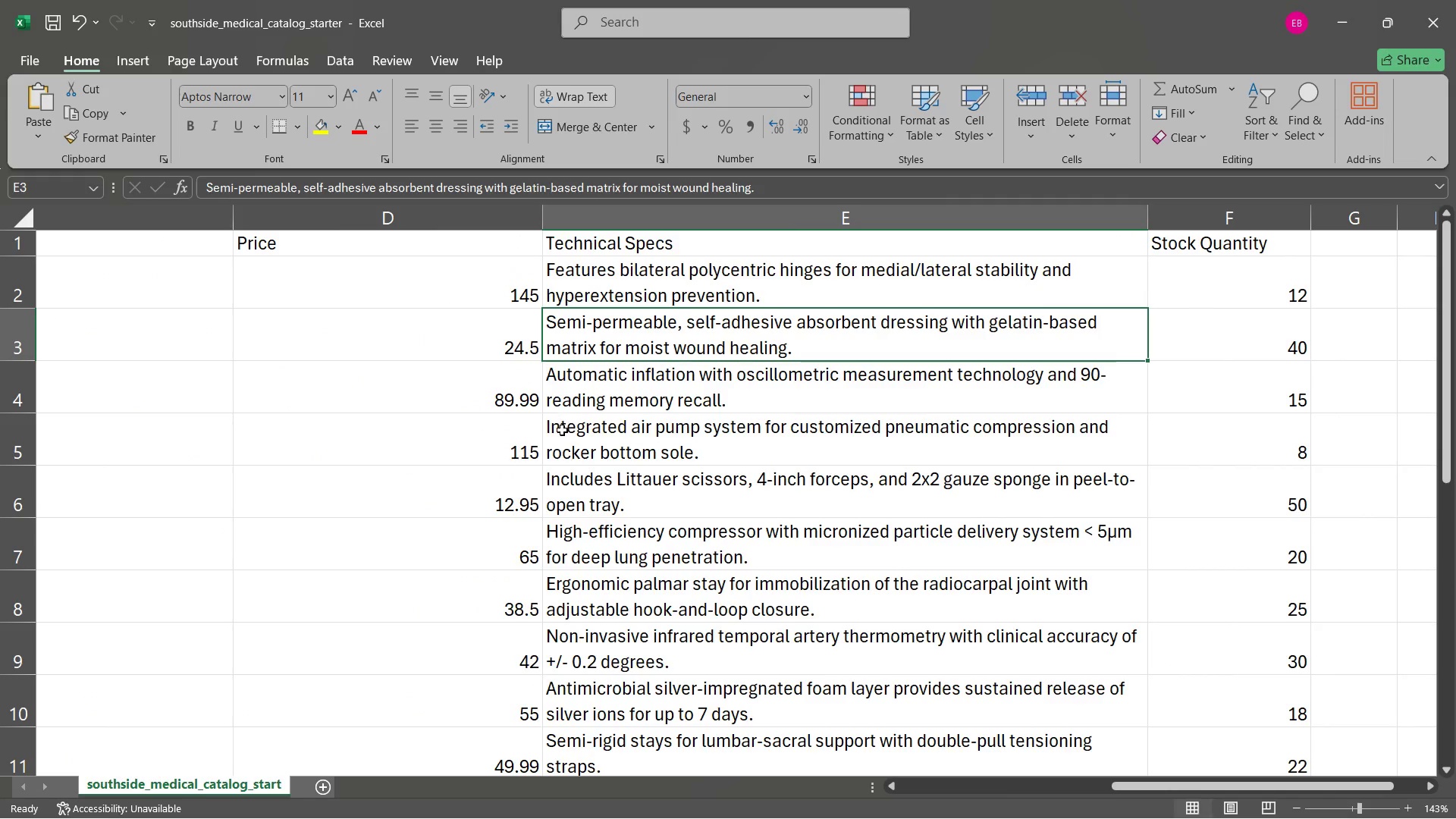 
left_click([583, 452])
 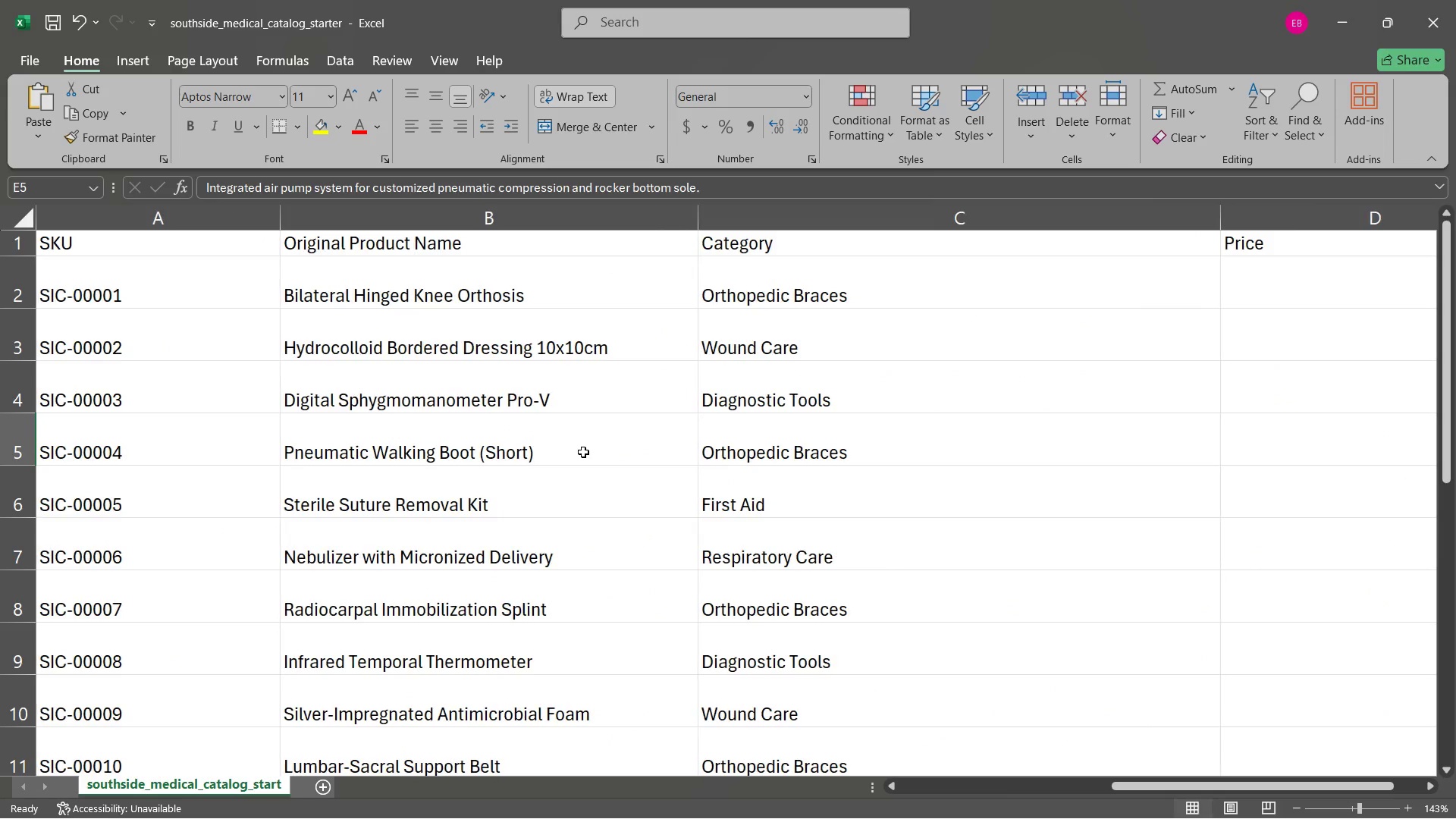 
left_click([356, 469])
 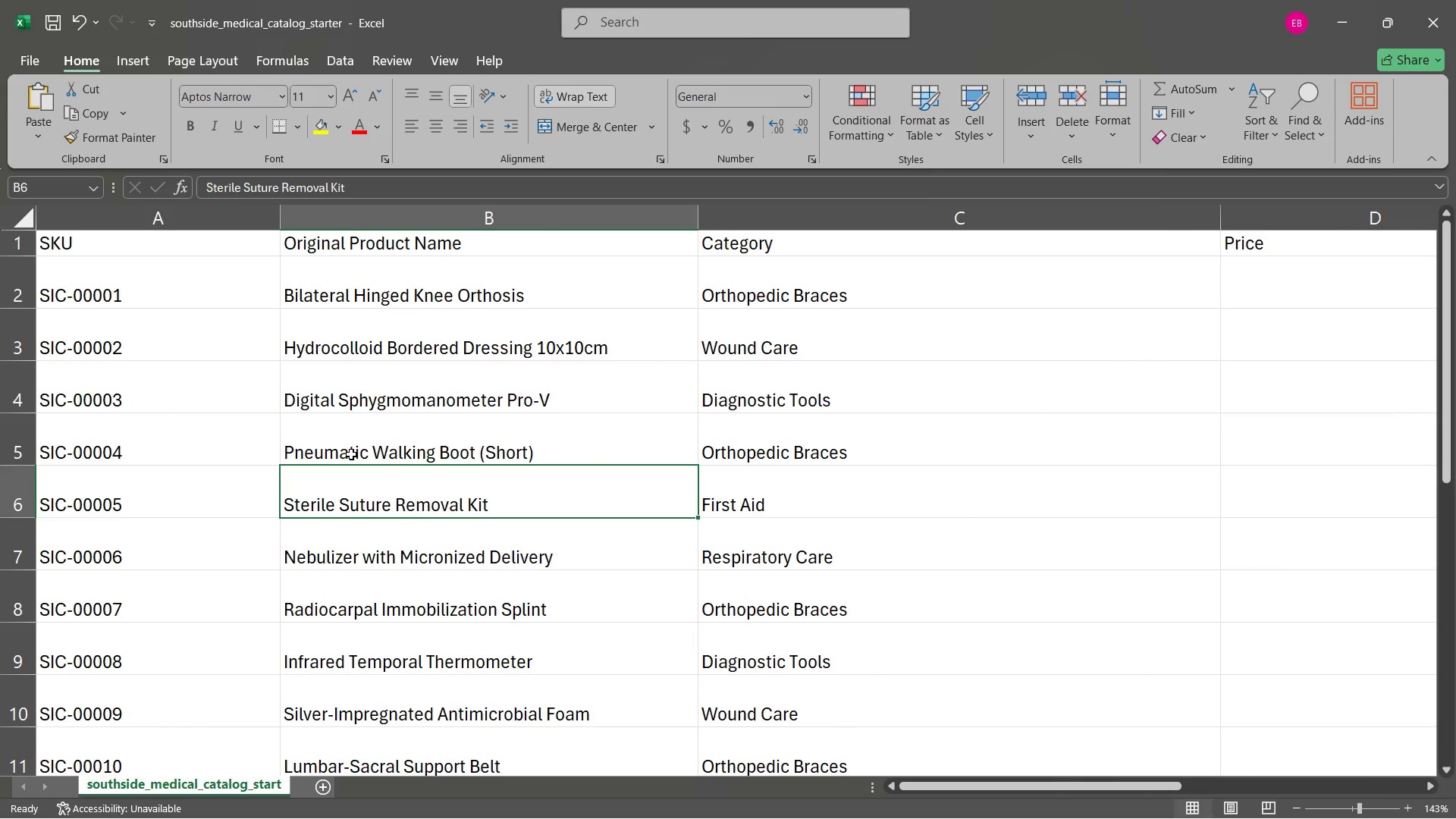 
left_click([353, 448])
 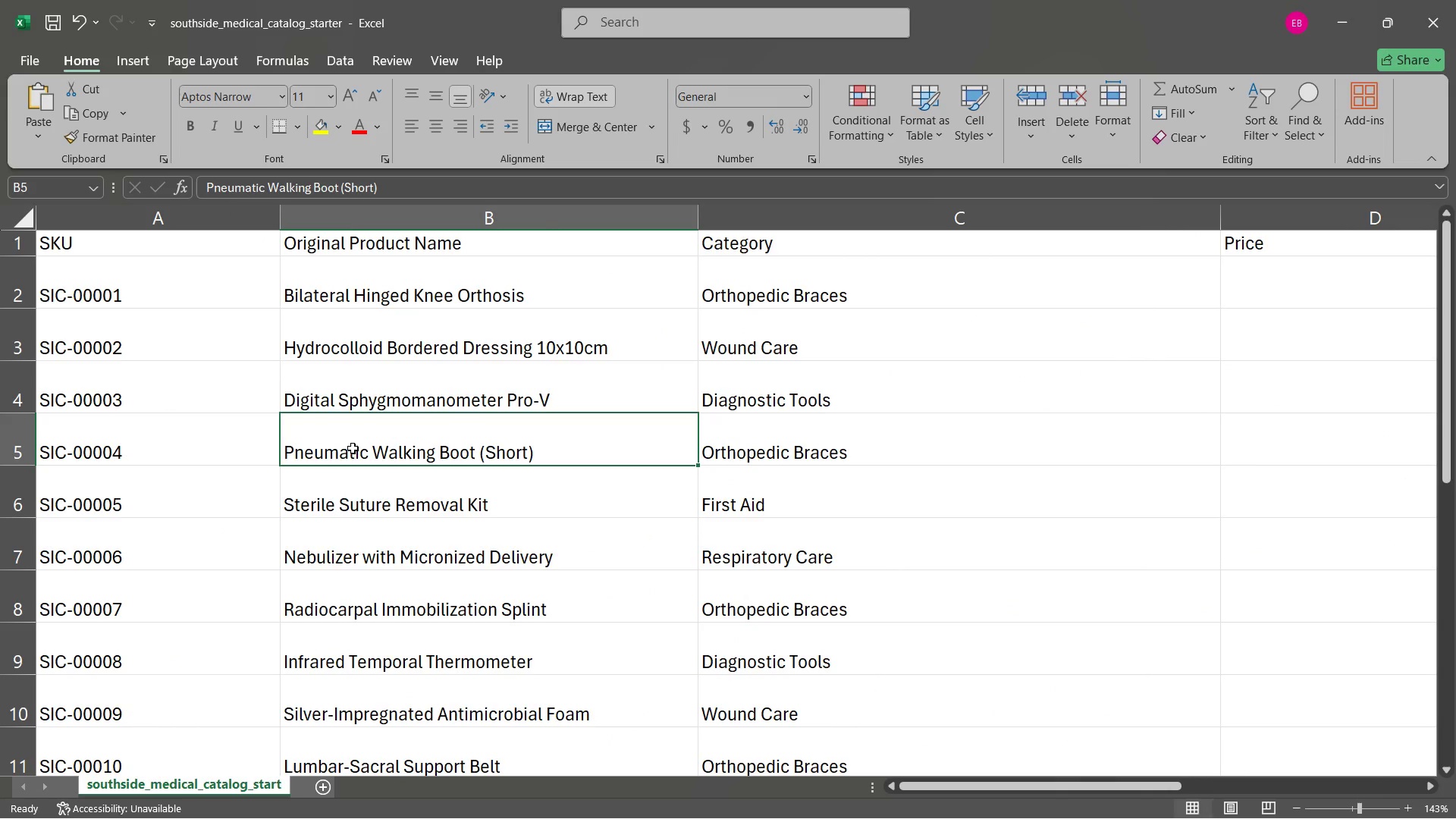 
wait(26.11)
 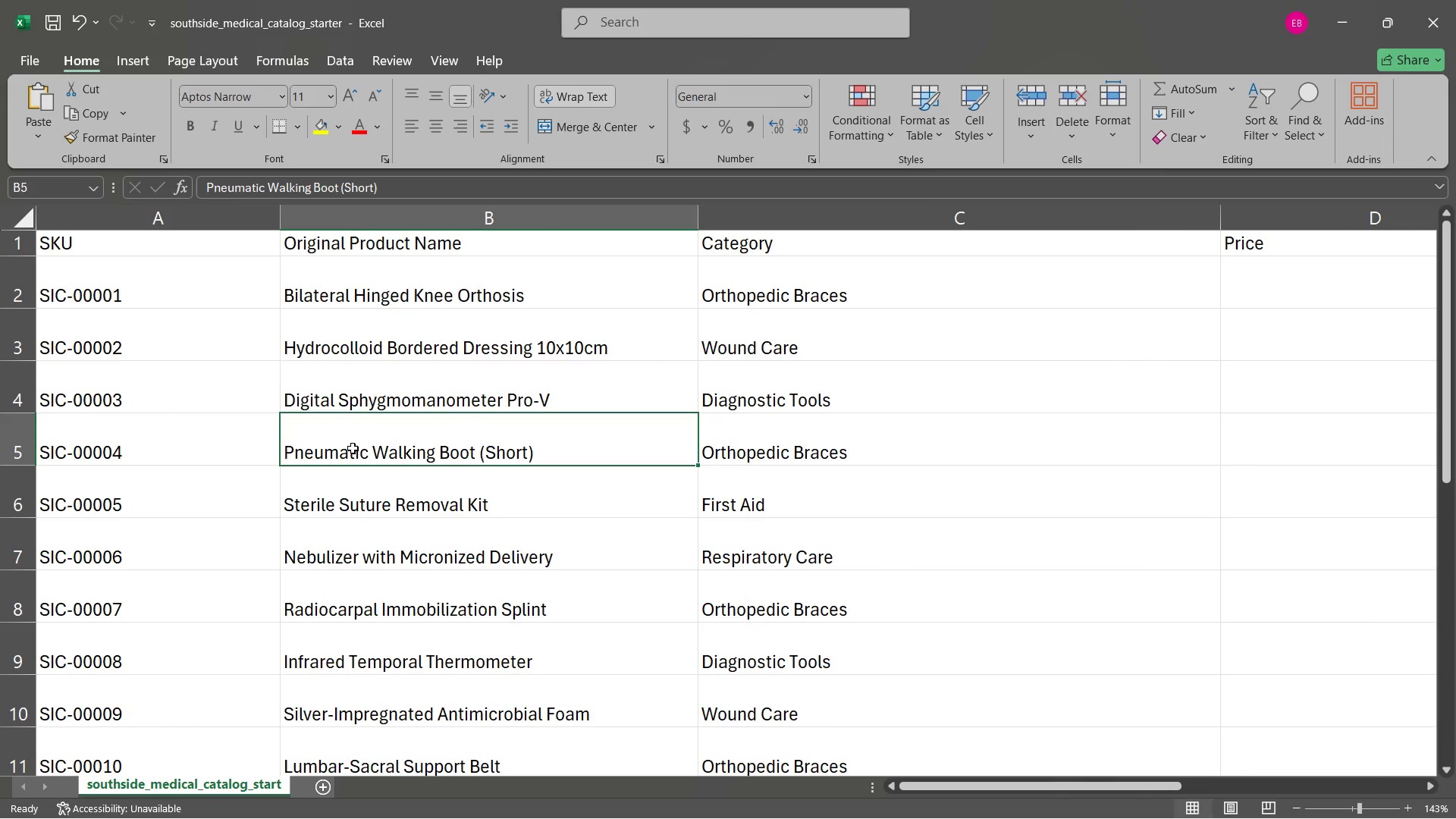 
left_click([738, 805])
 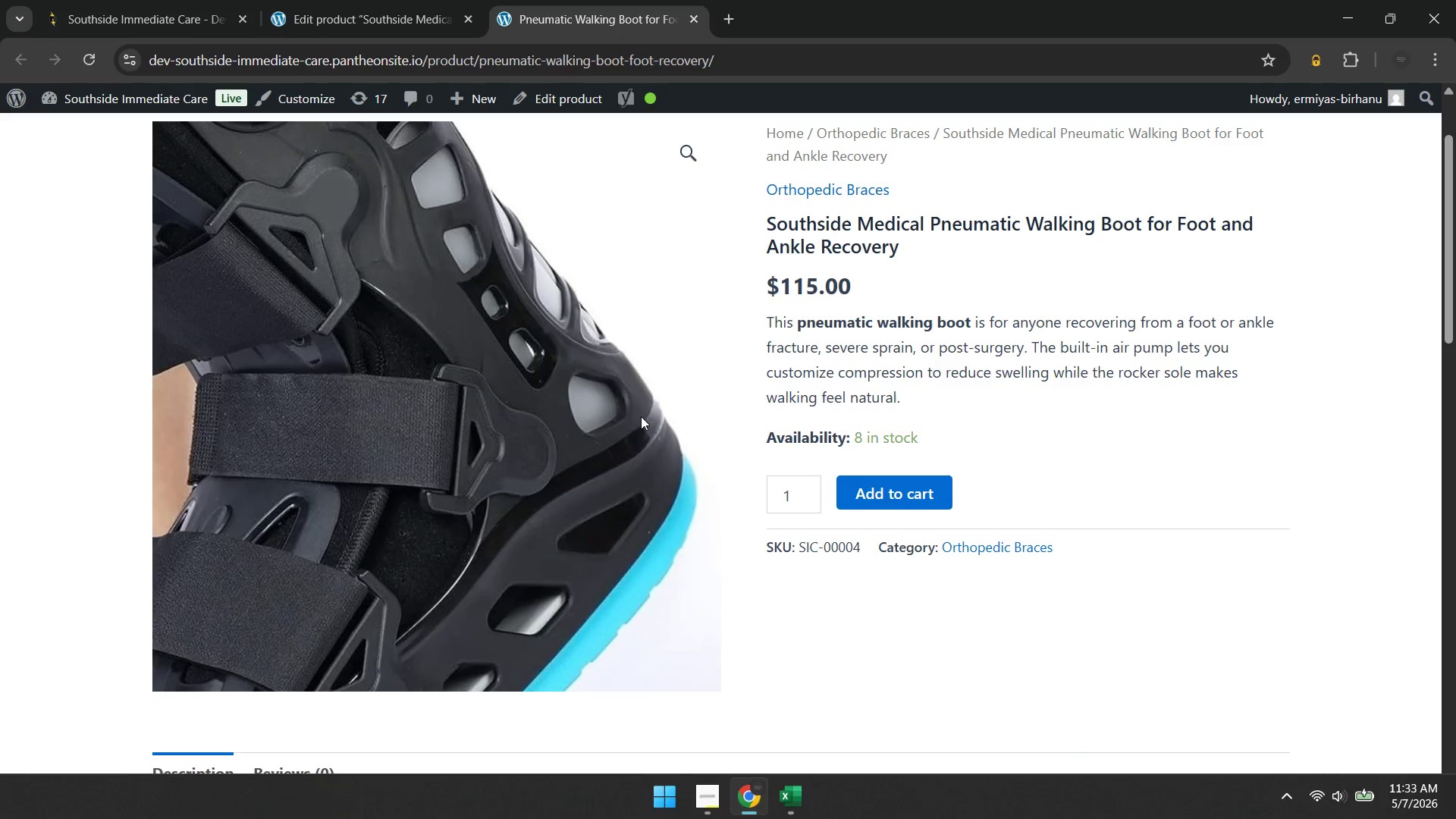 
scroll: coordinate [641, 416], scroll_direction: up, amount: 1.0
 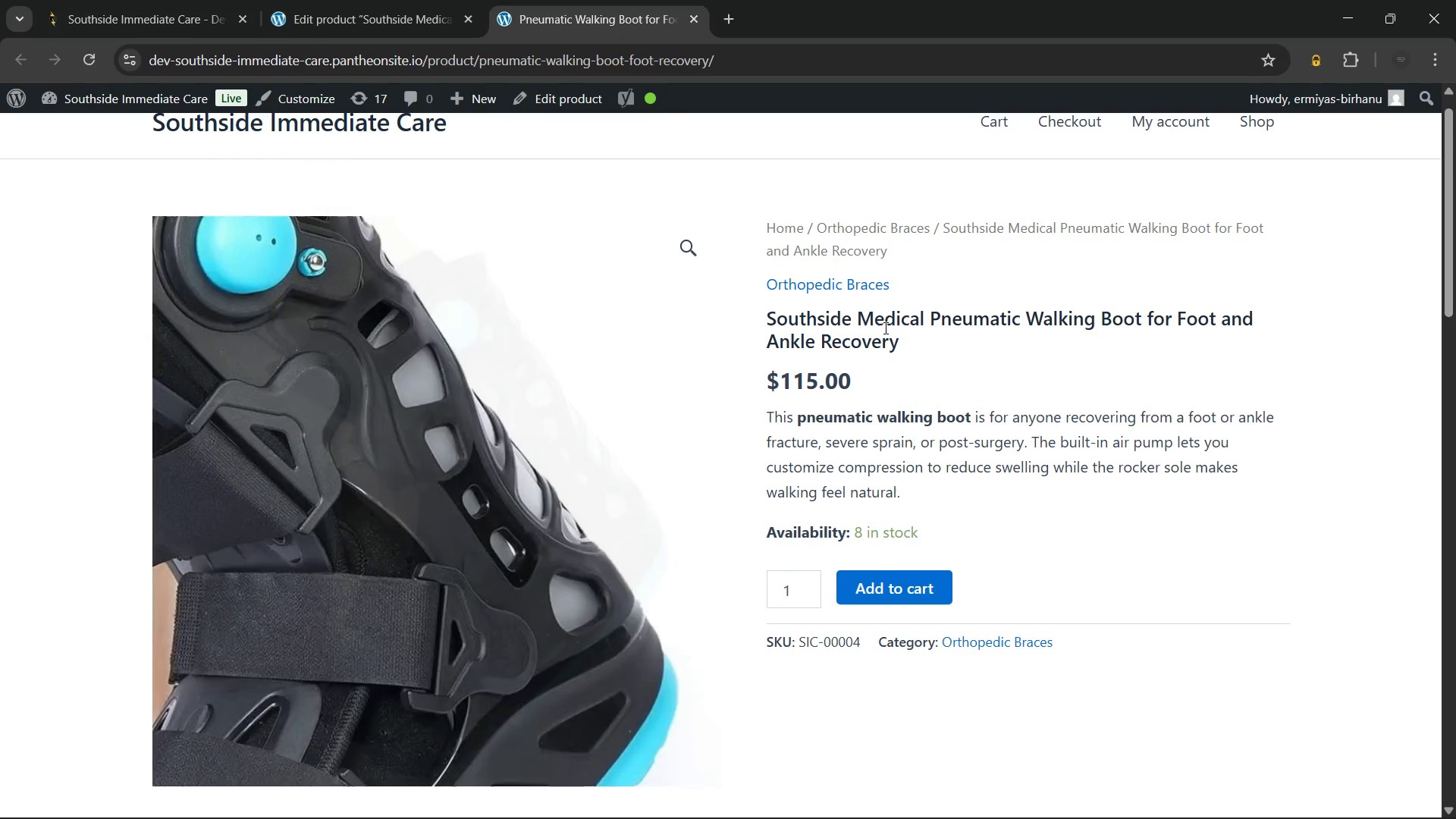 
scroll: coordinate [926, 322], scroll_direction: down, amount: 14.0
 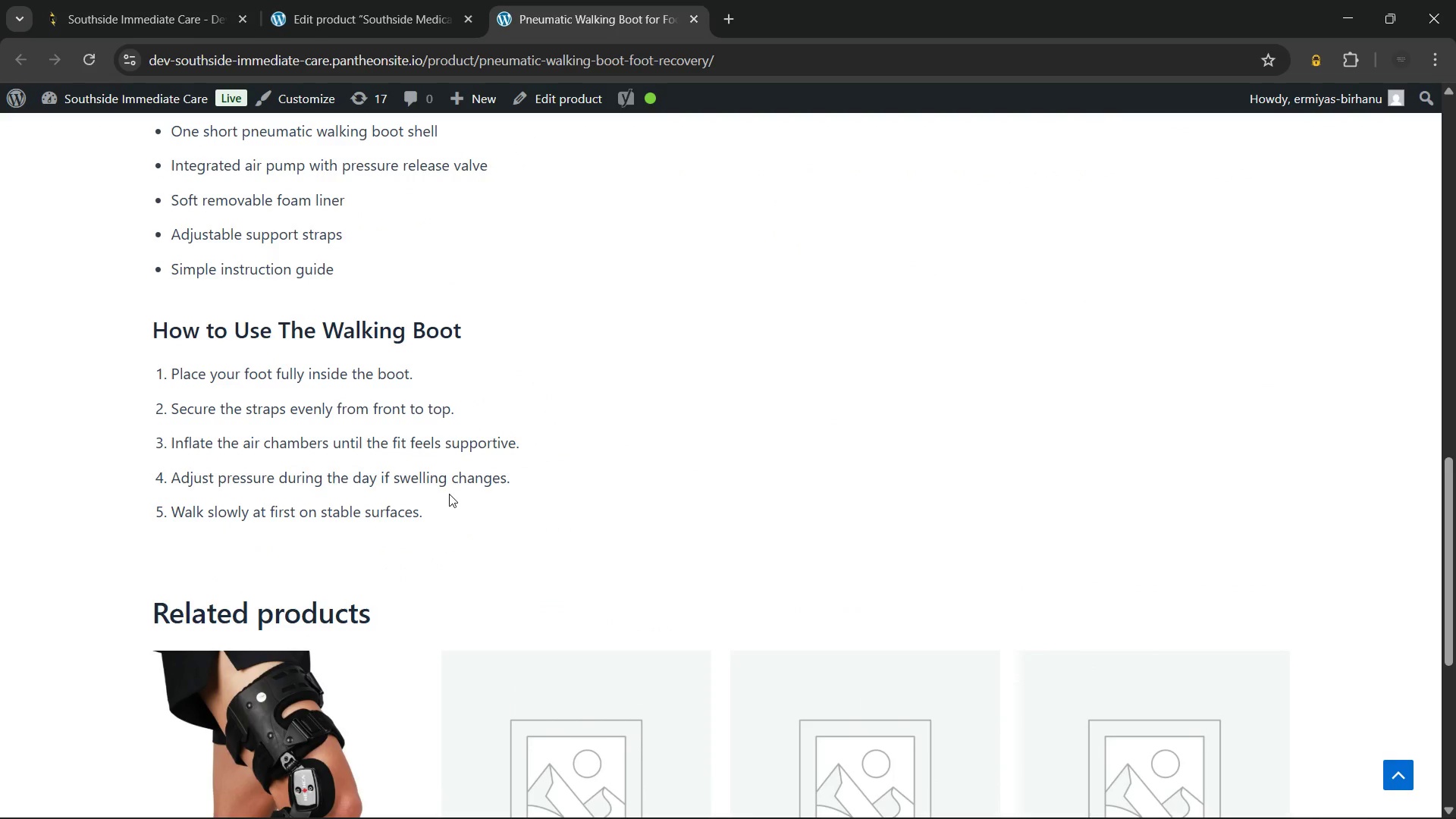 
left_click_drag(start_coordinate=[453, 505], to_coordinate=[240, 451])
 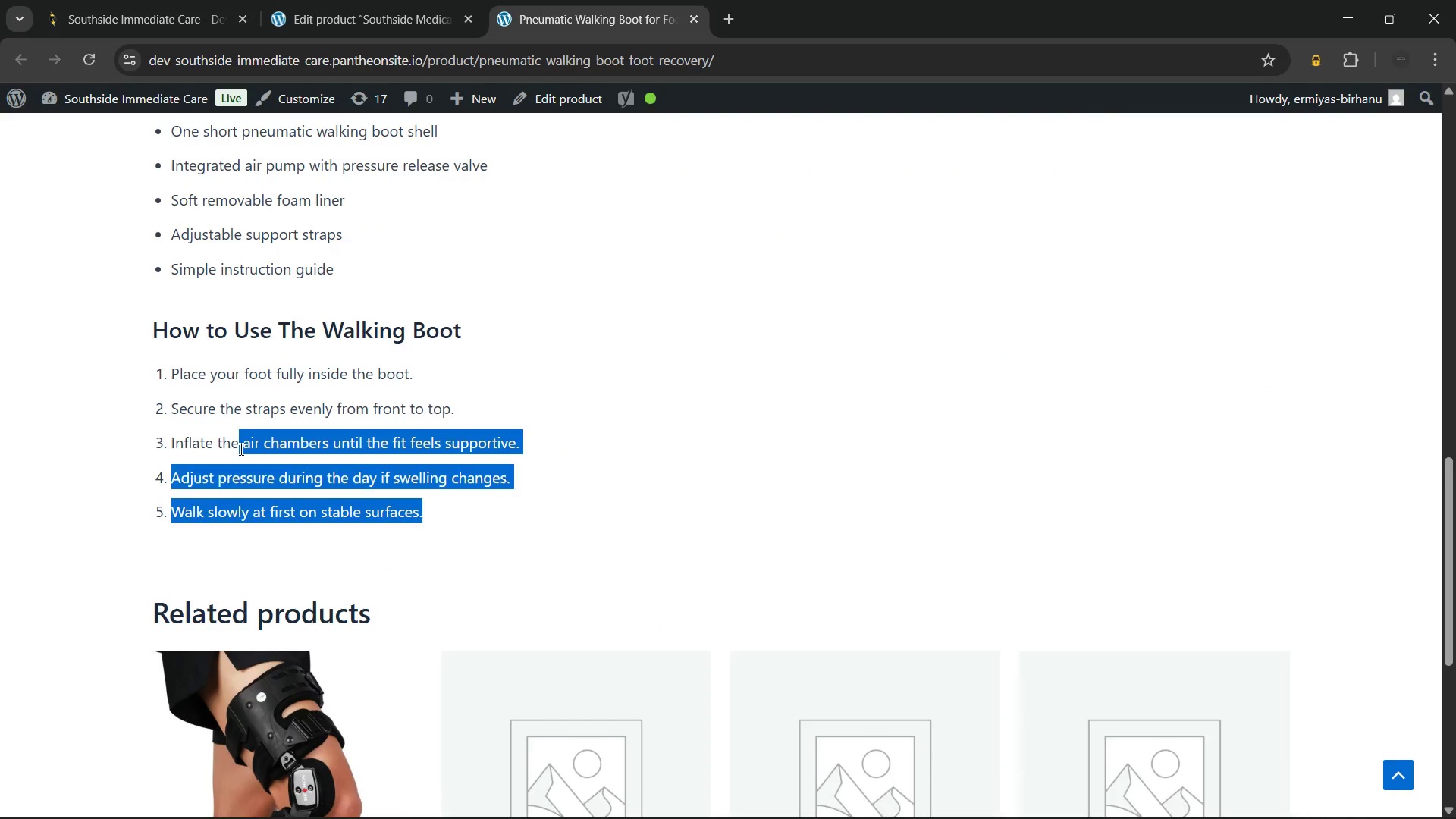 
left_click([240, 449])
 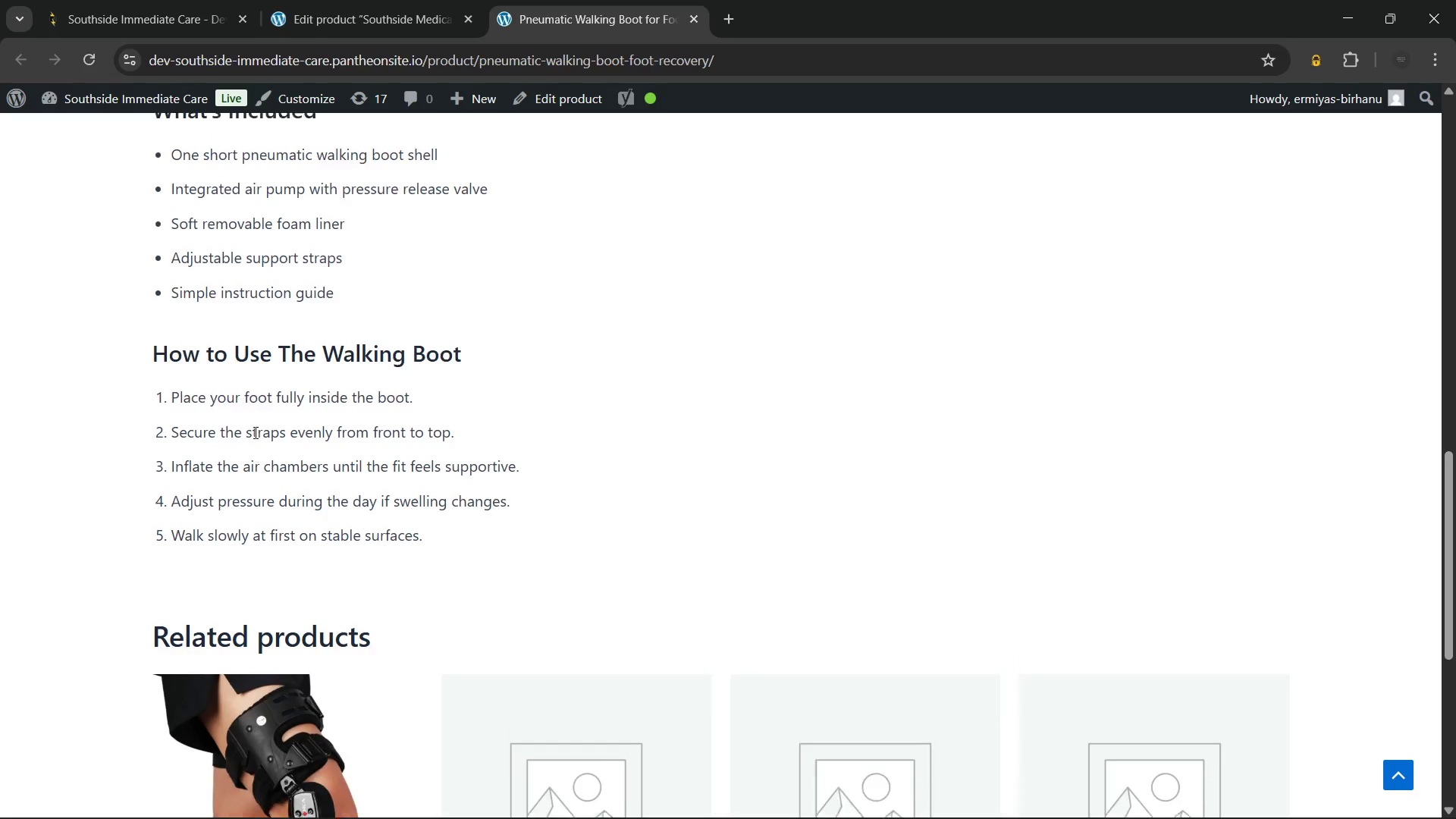 
scroll: coordinate [254, 432], scroll_direction: up, amount: 1.0
 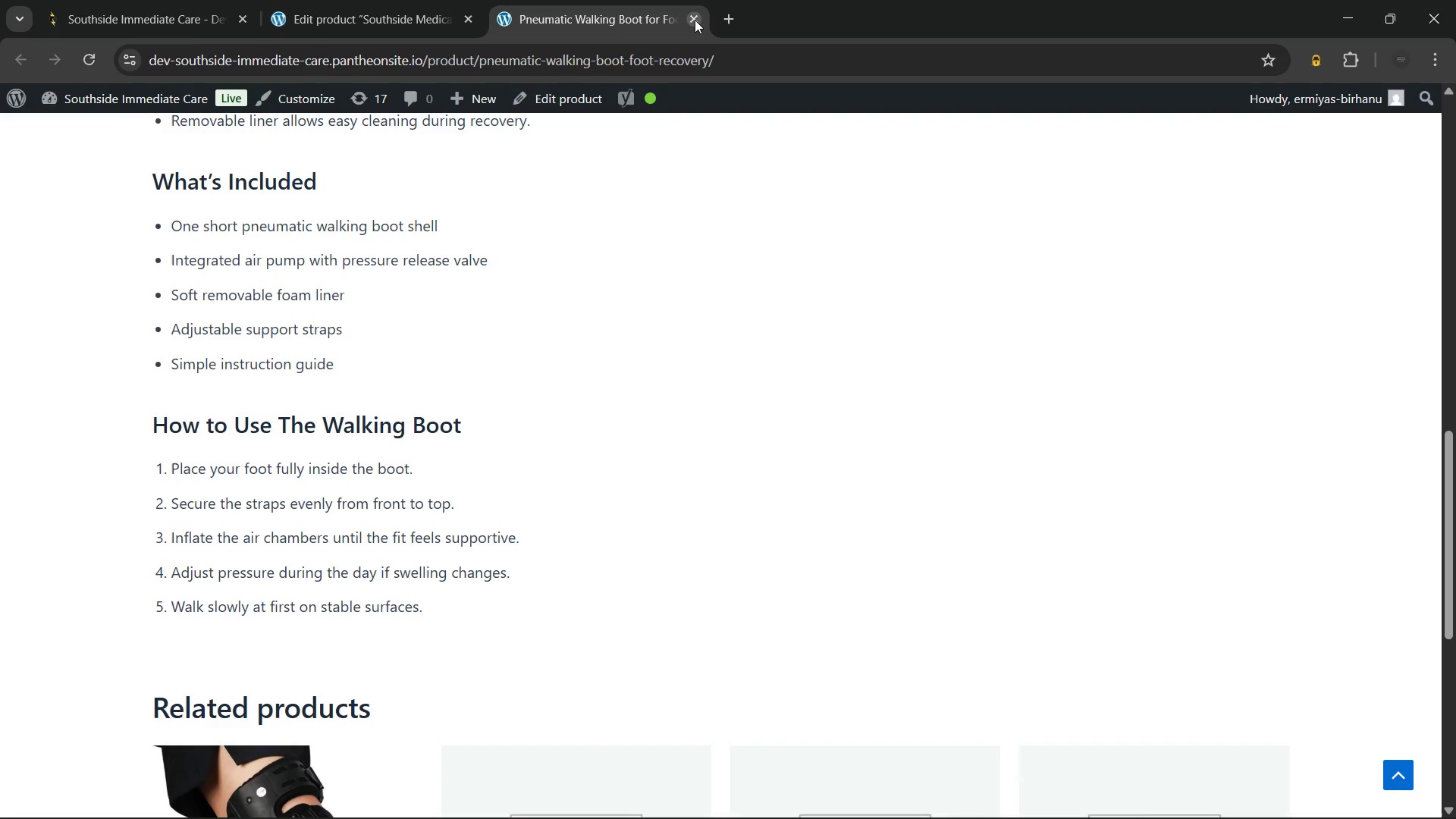 
left_click([695, 20])
 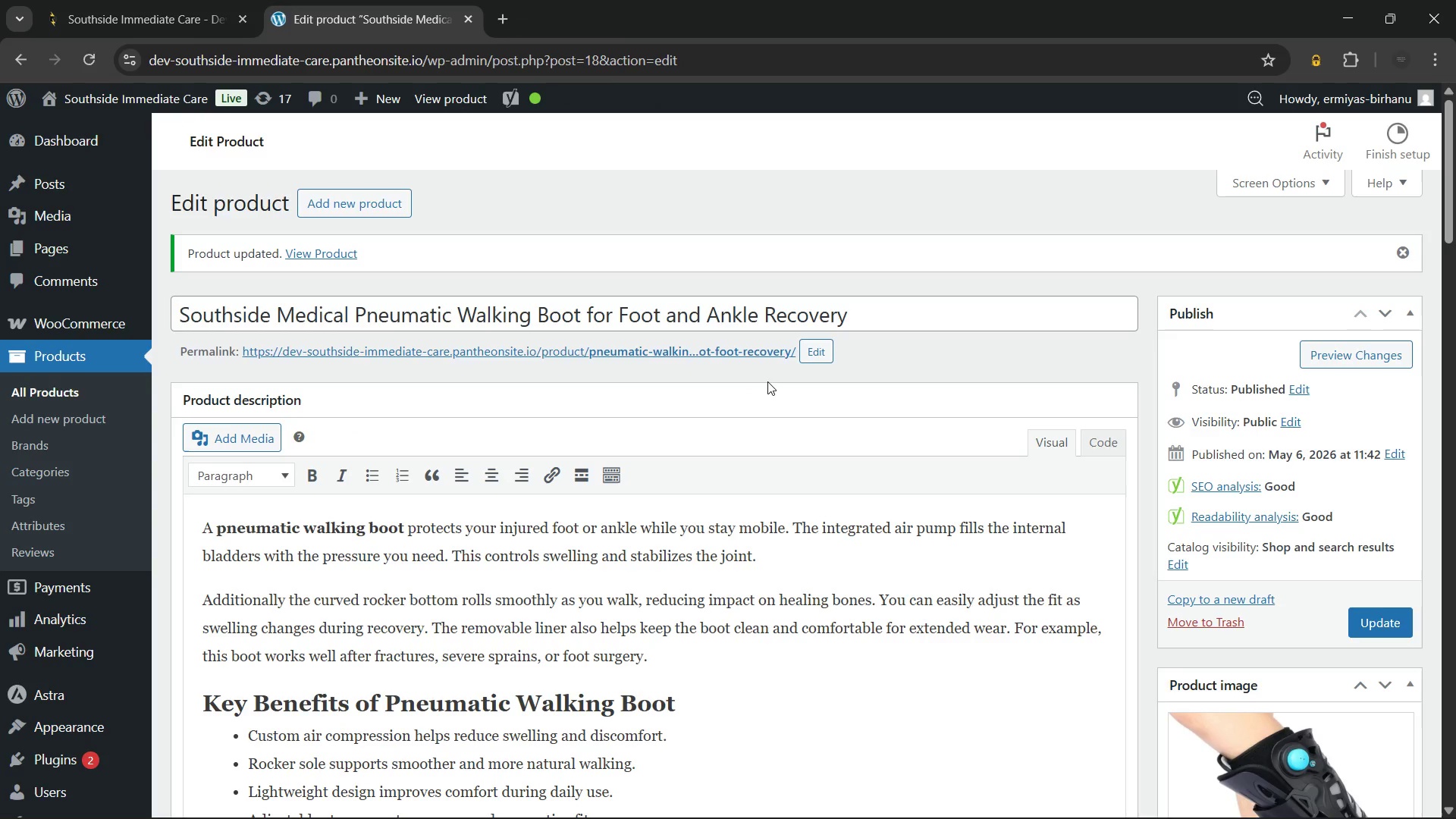 
wait(42.19)
 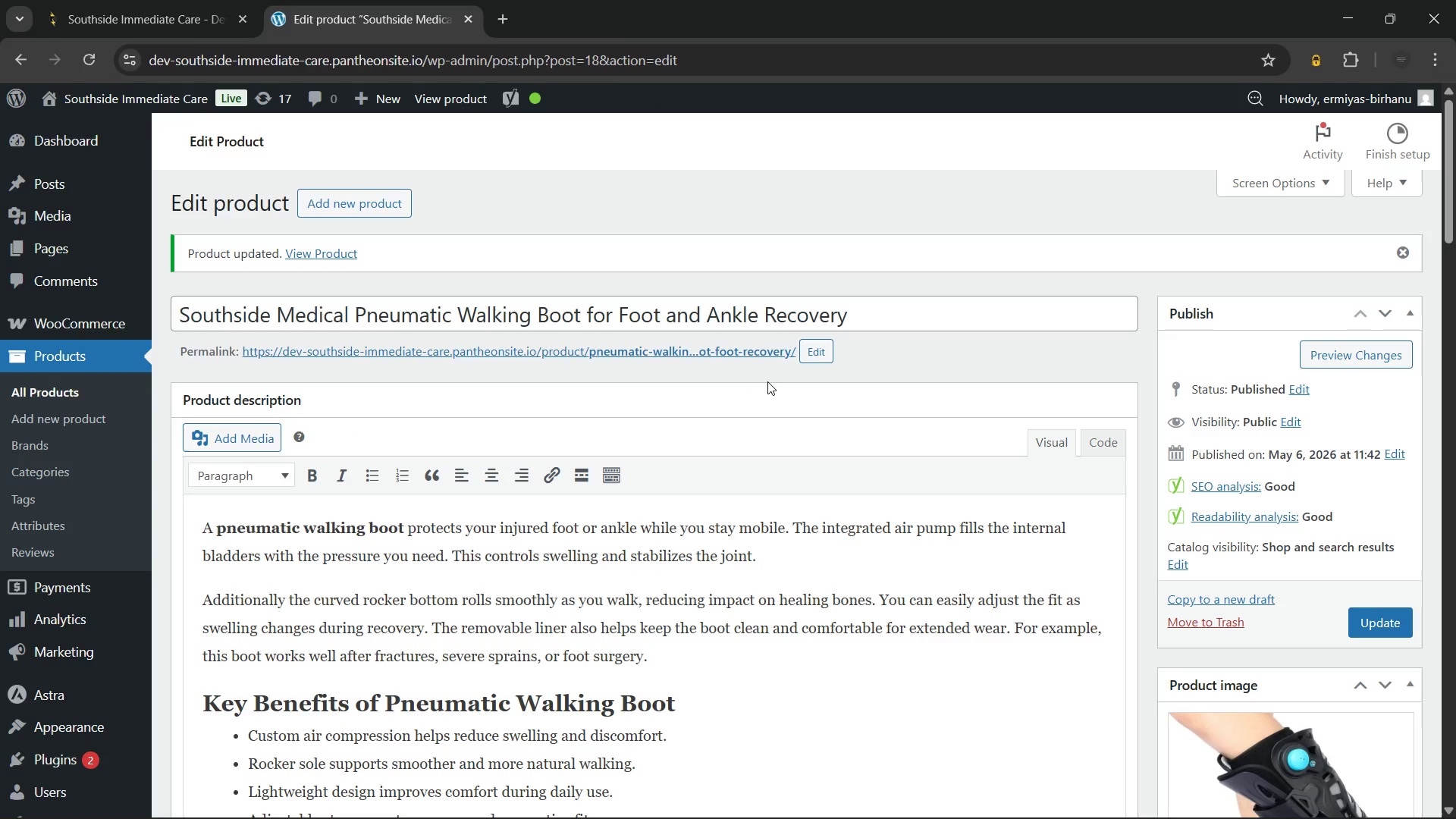 
left_click([44, 388])
 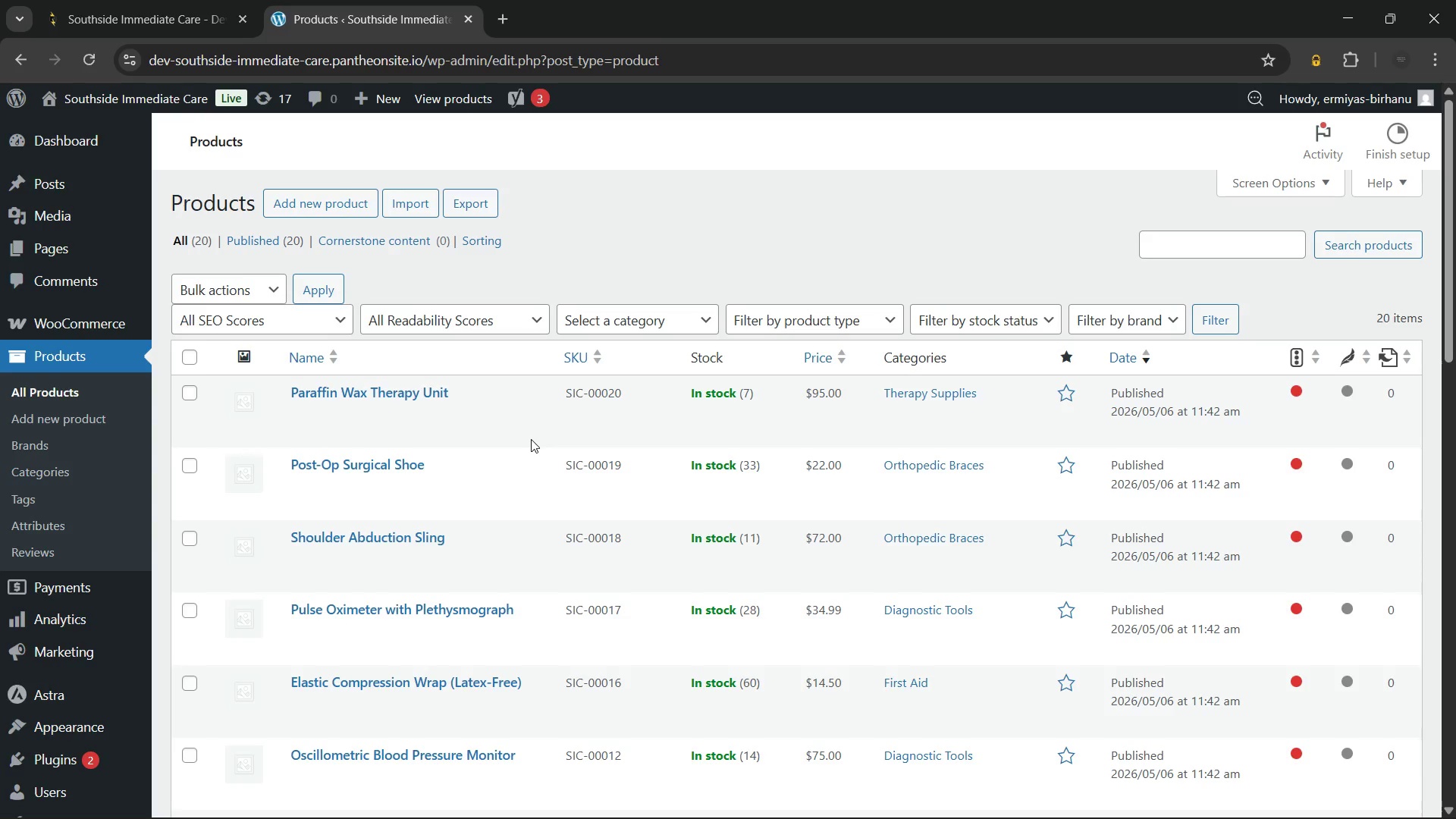 
wait(29.09)
 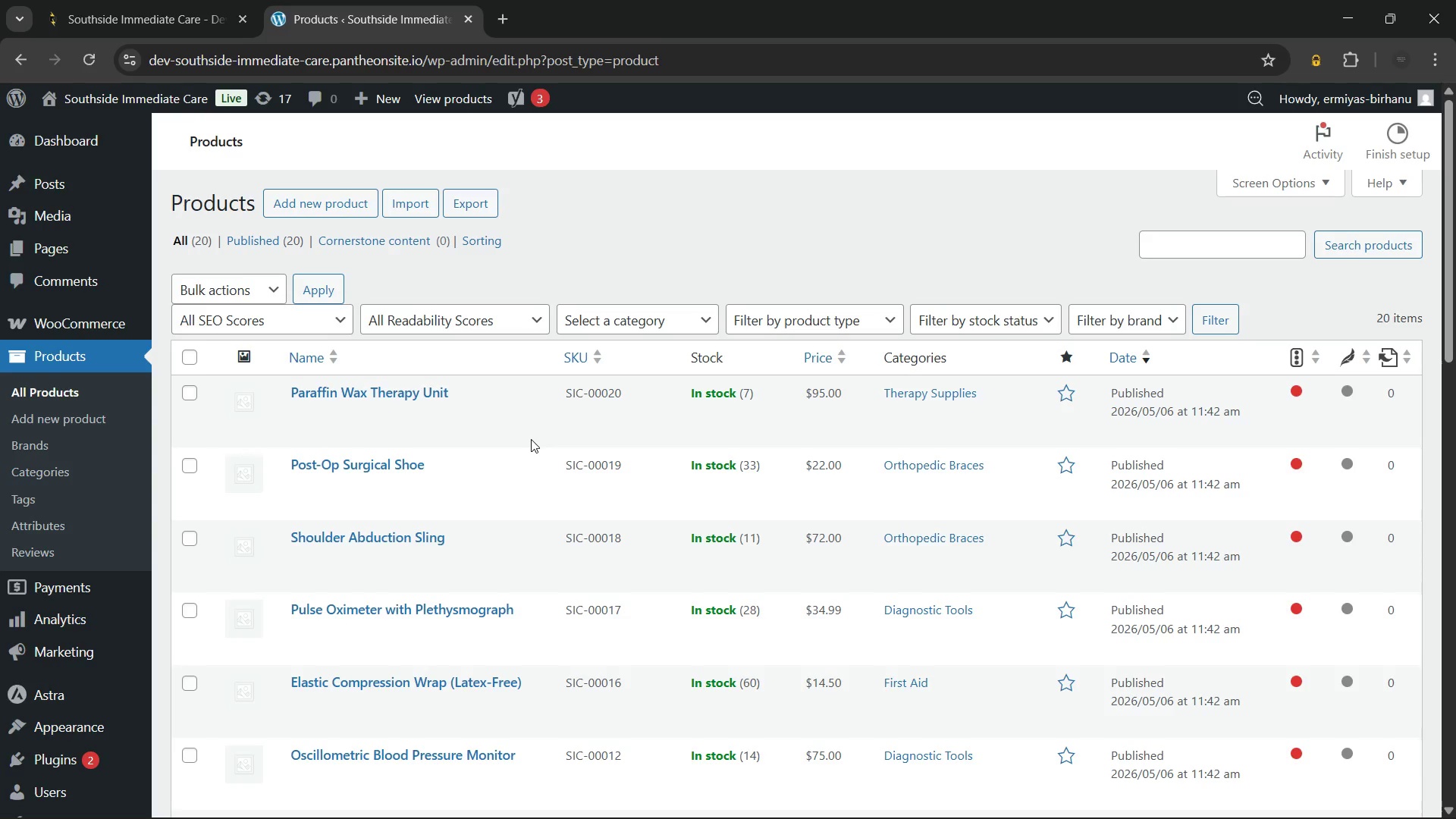 
scroll: coordinate [531, 439], scroll_direction: down, amount: 7.0
 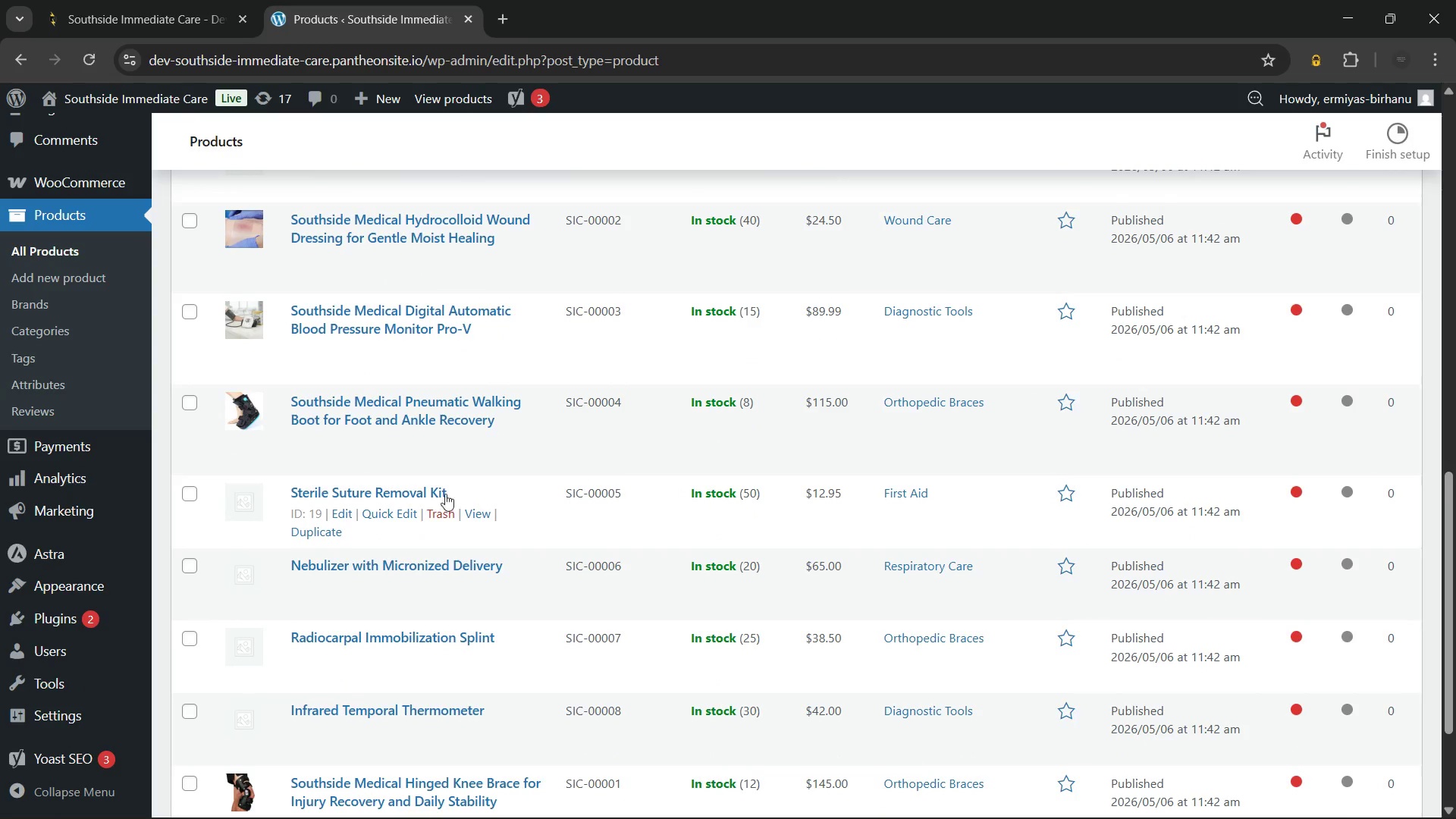 
left_click([375, 492])
 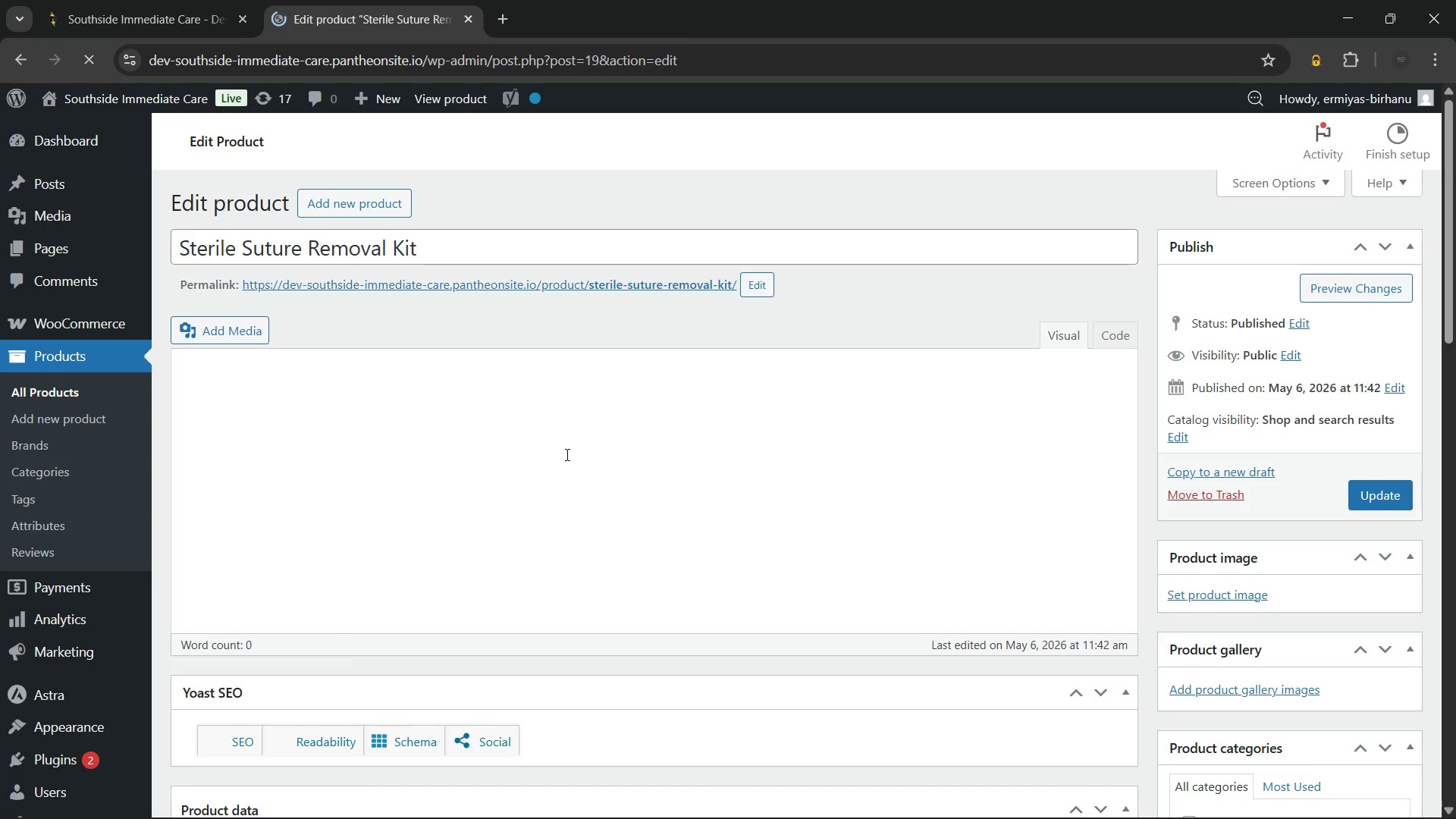 
wait(43.08)
 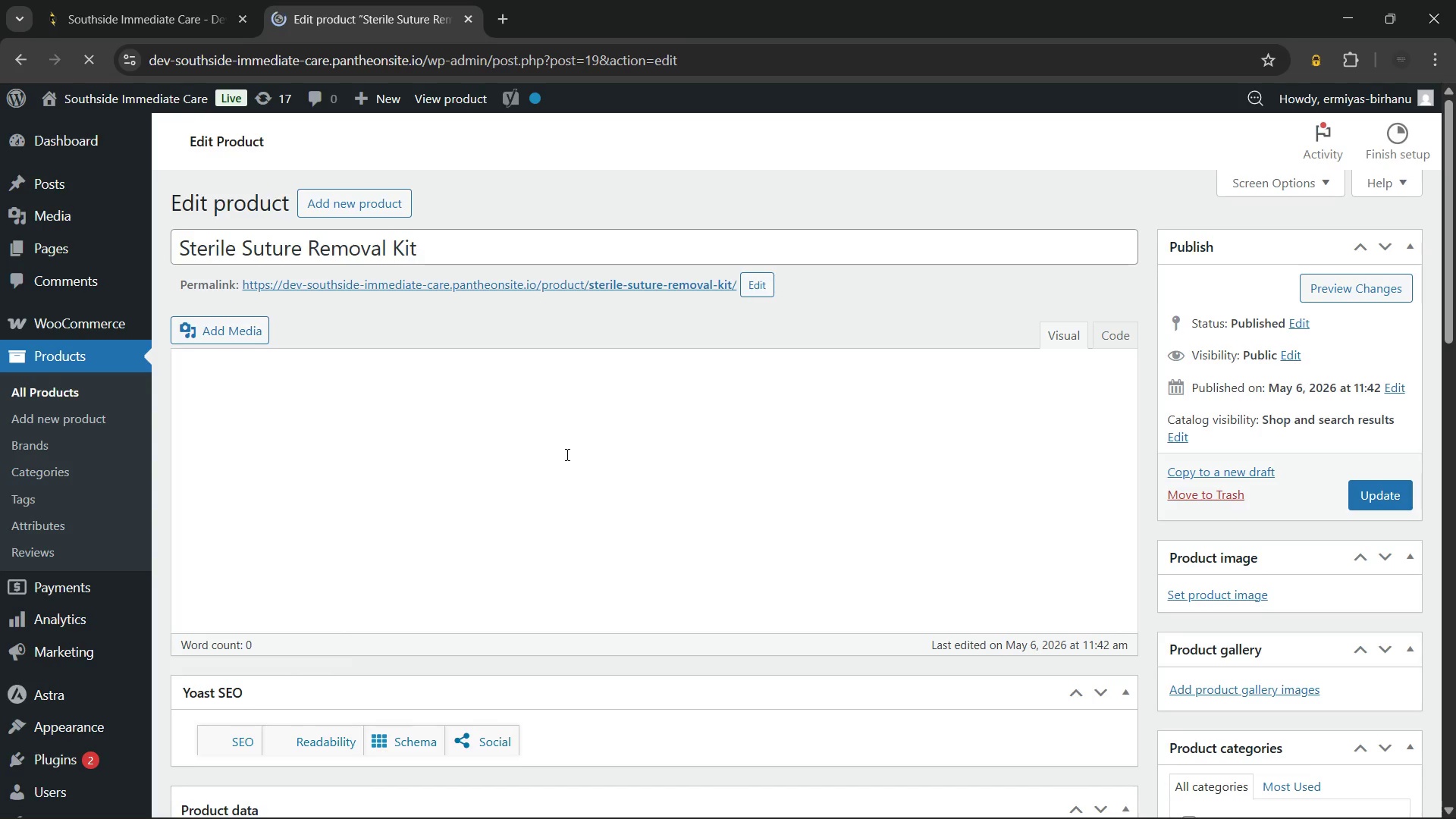 
left_click([445, 253])
 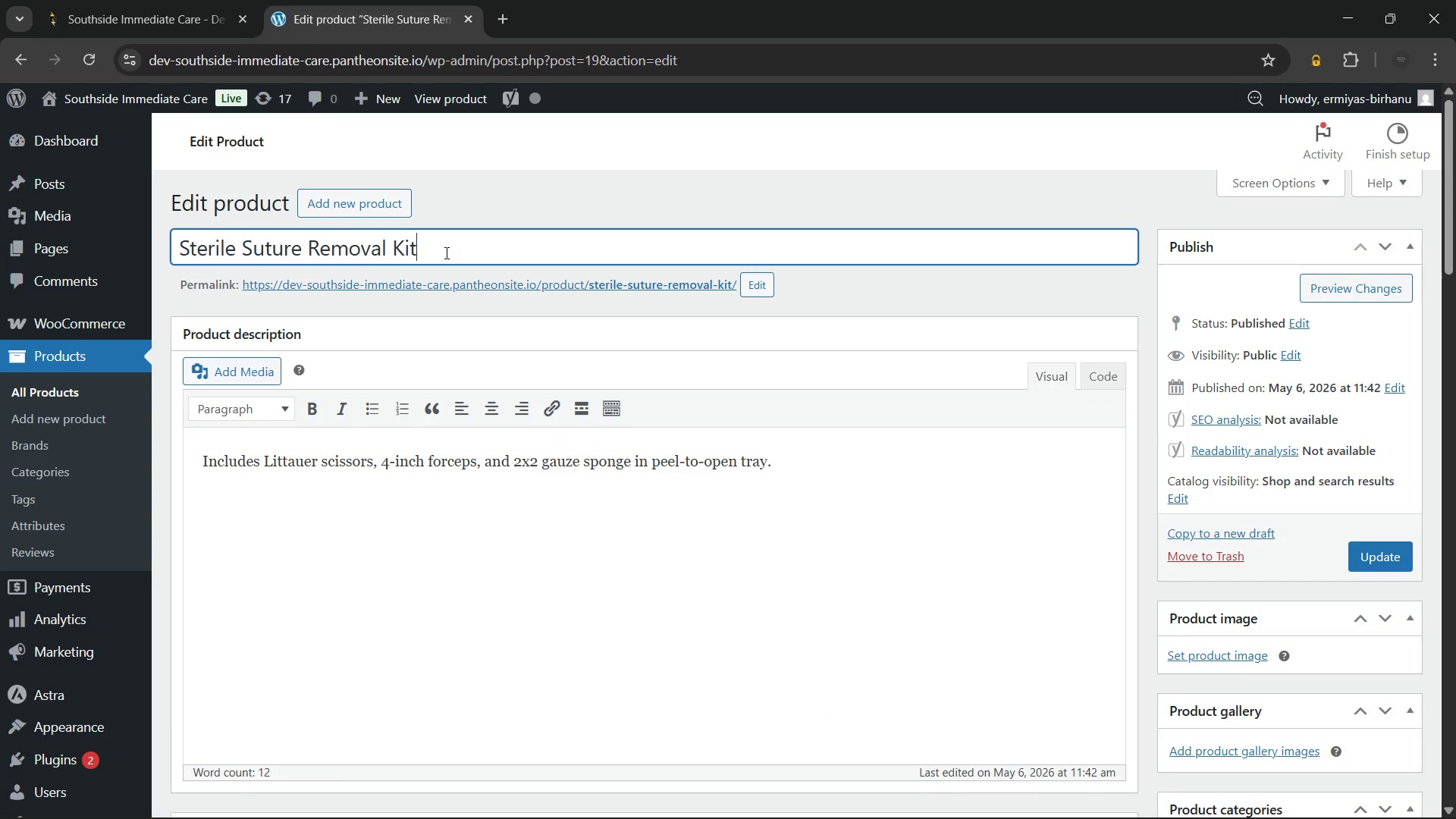 
key(Control+ControlLeft)
 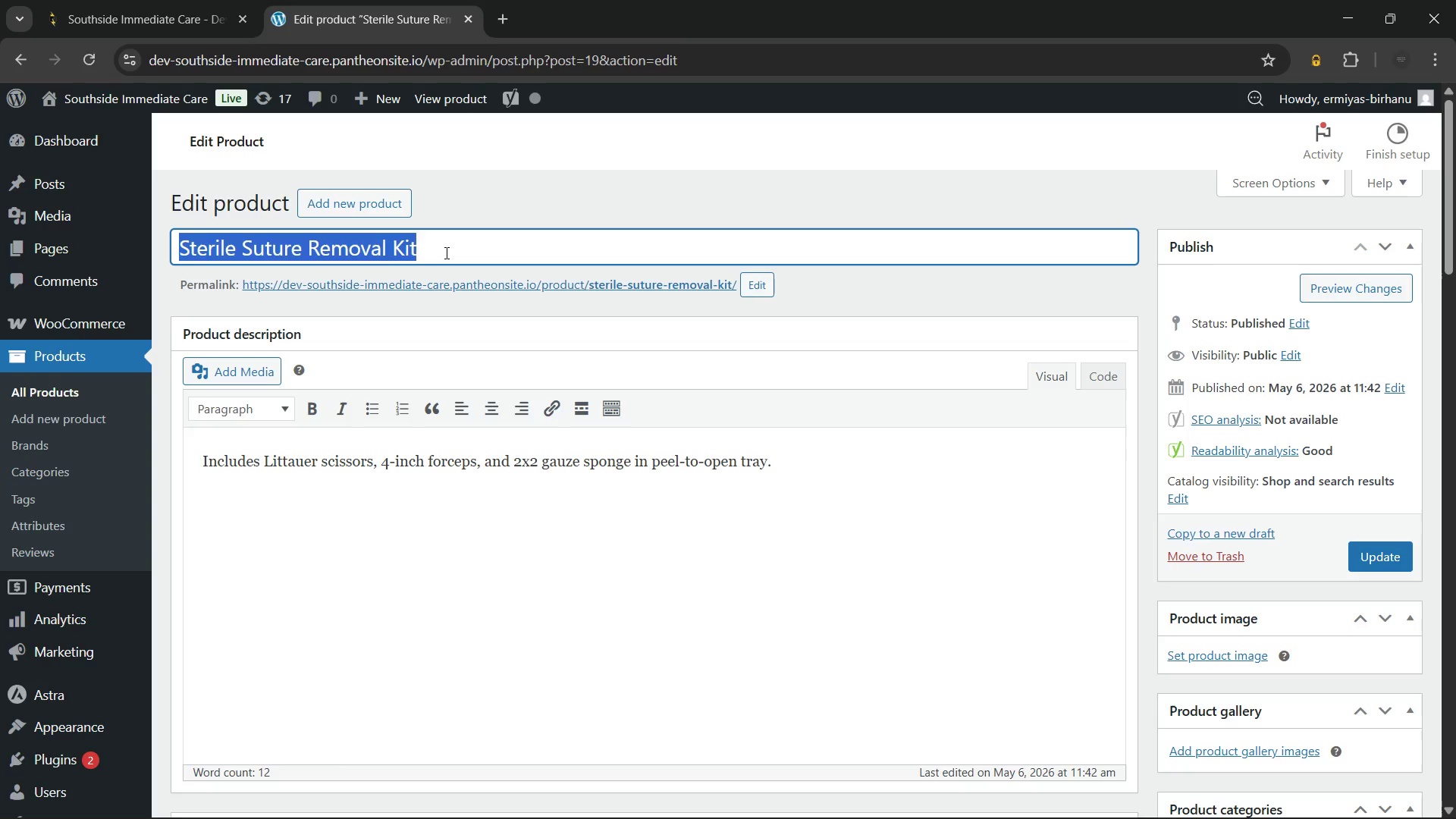 
key(Control+A)
 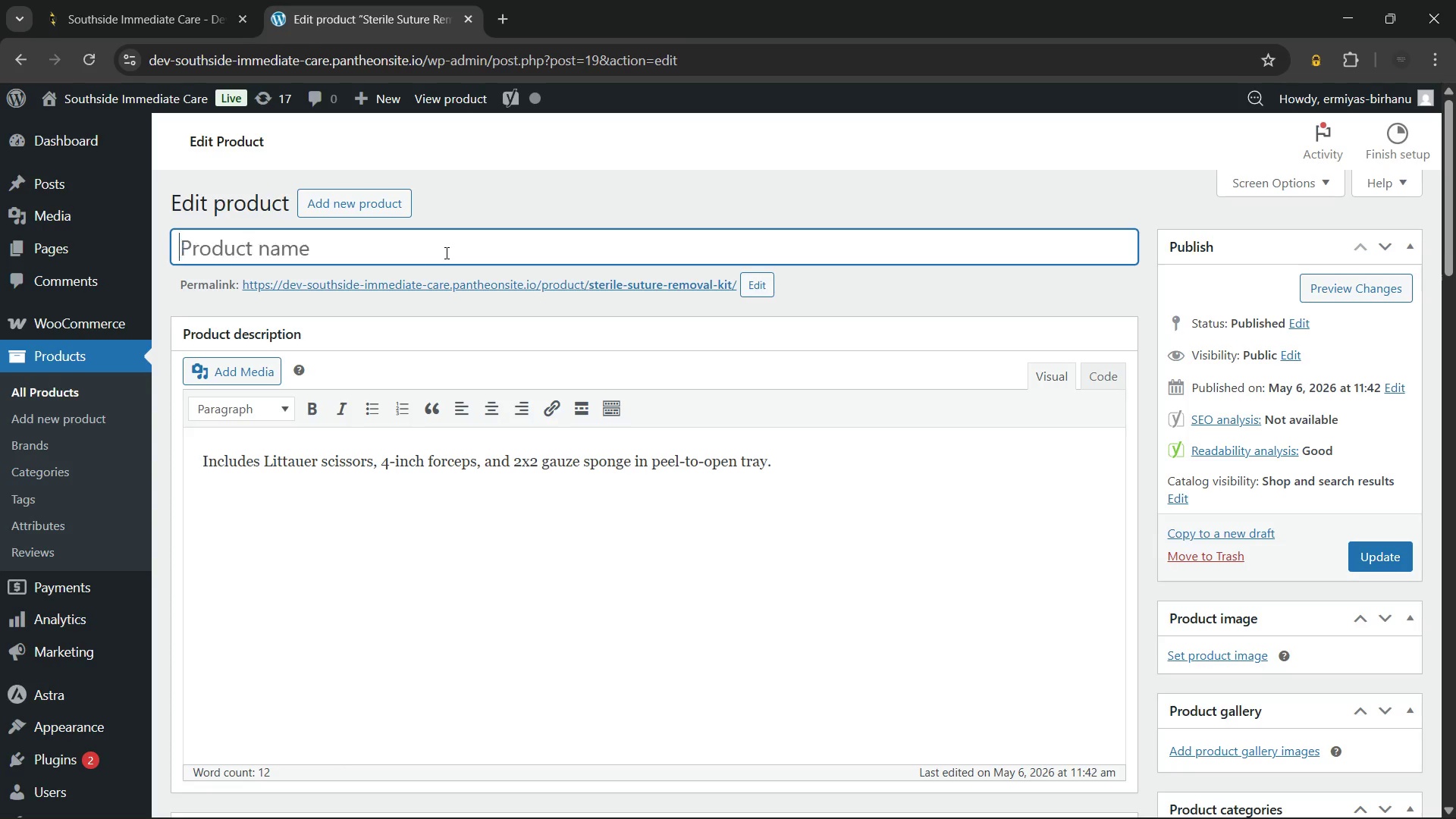 
key(Backspace)
type(Southside Medical Sterile Suture Removal Kit for Safe Stich)
key(Backspace)
key(Backspace)
type(tch Removal)
 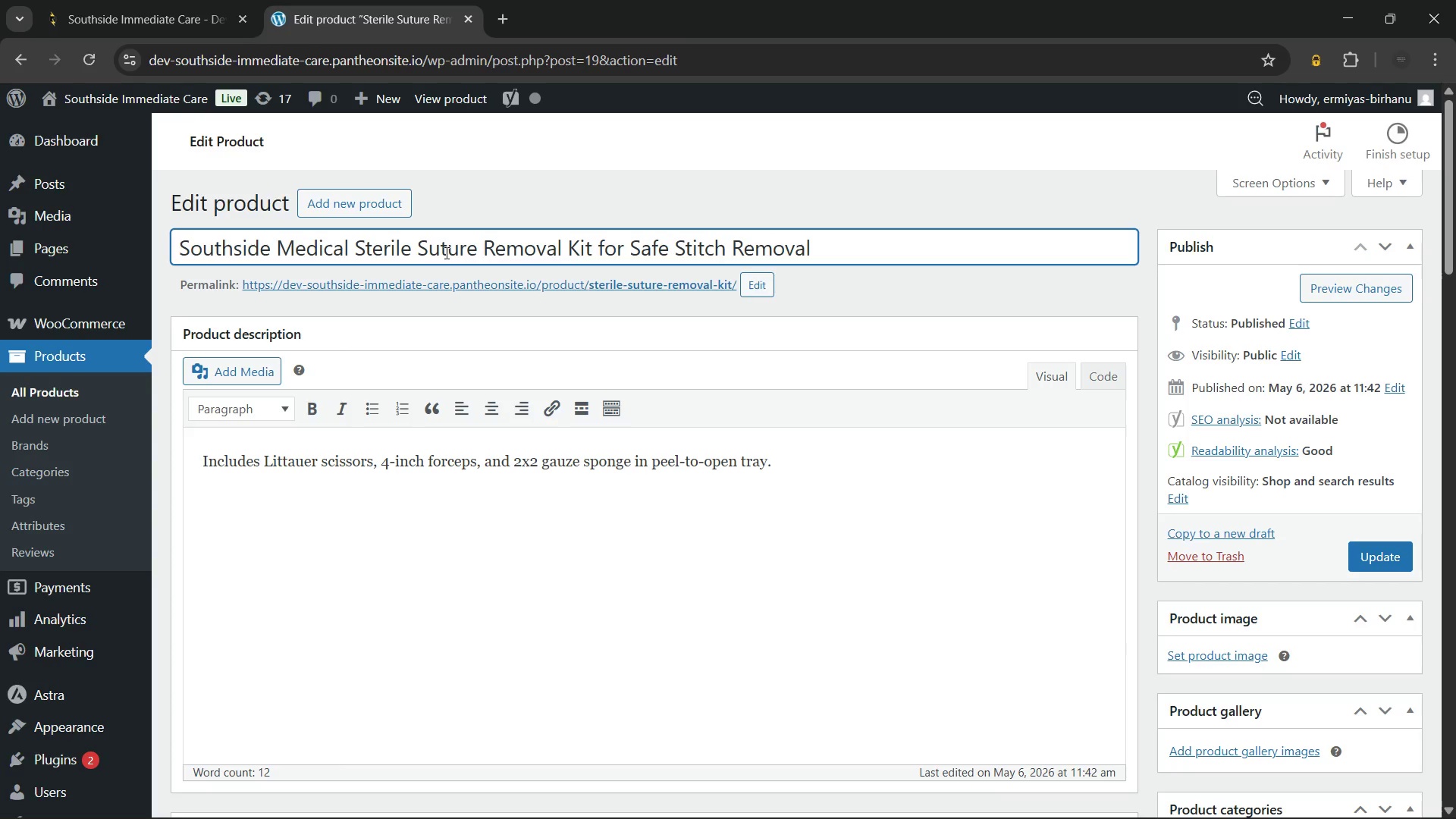 
left_click([806, 472])
 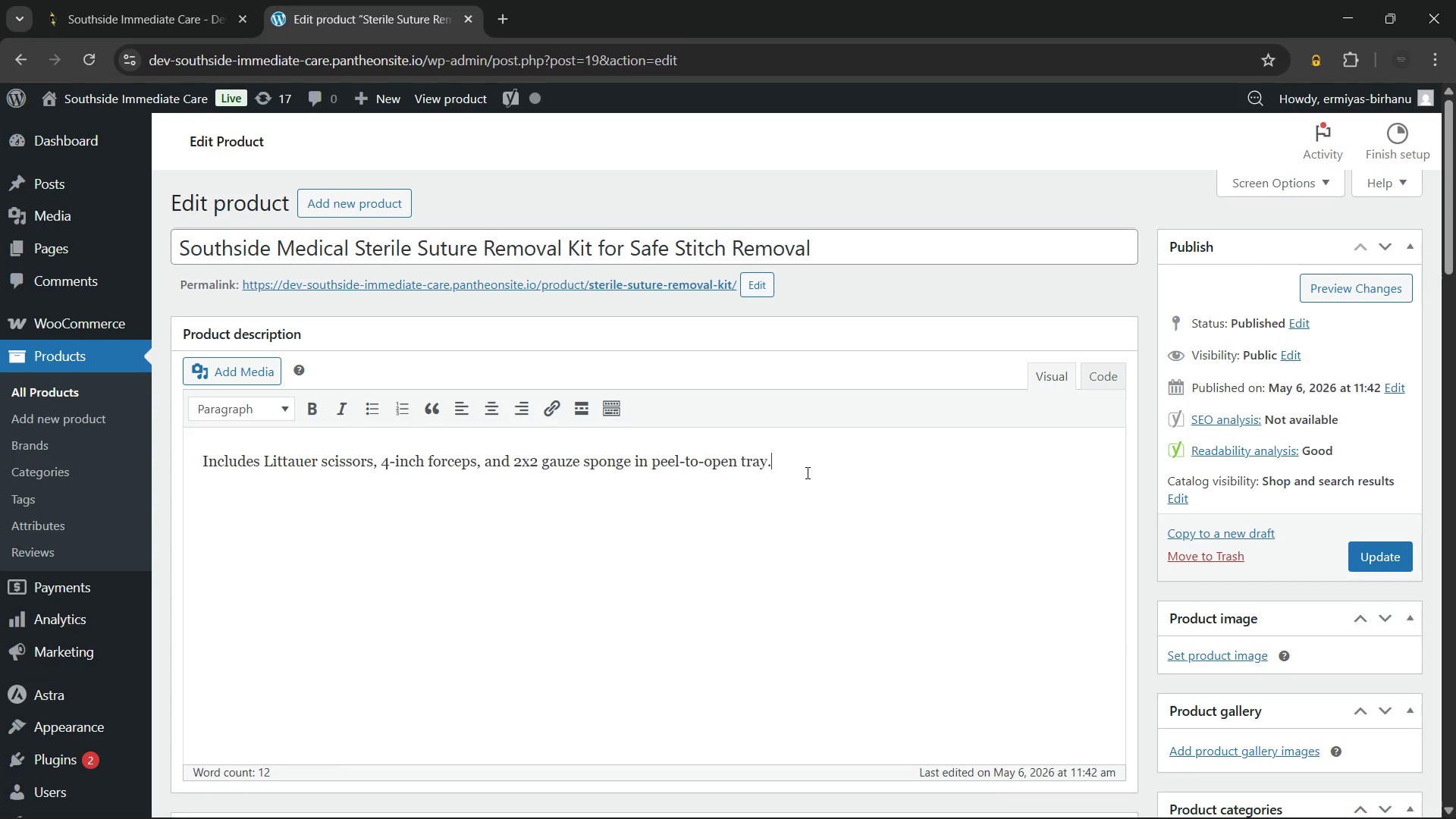 
wait(24.56)
 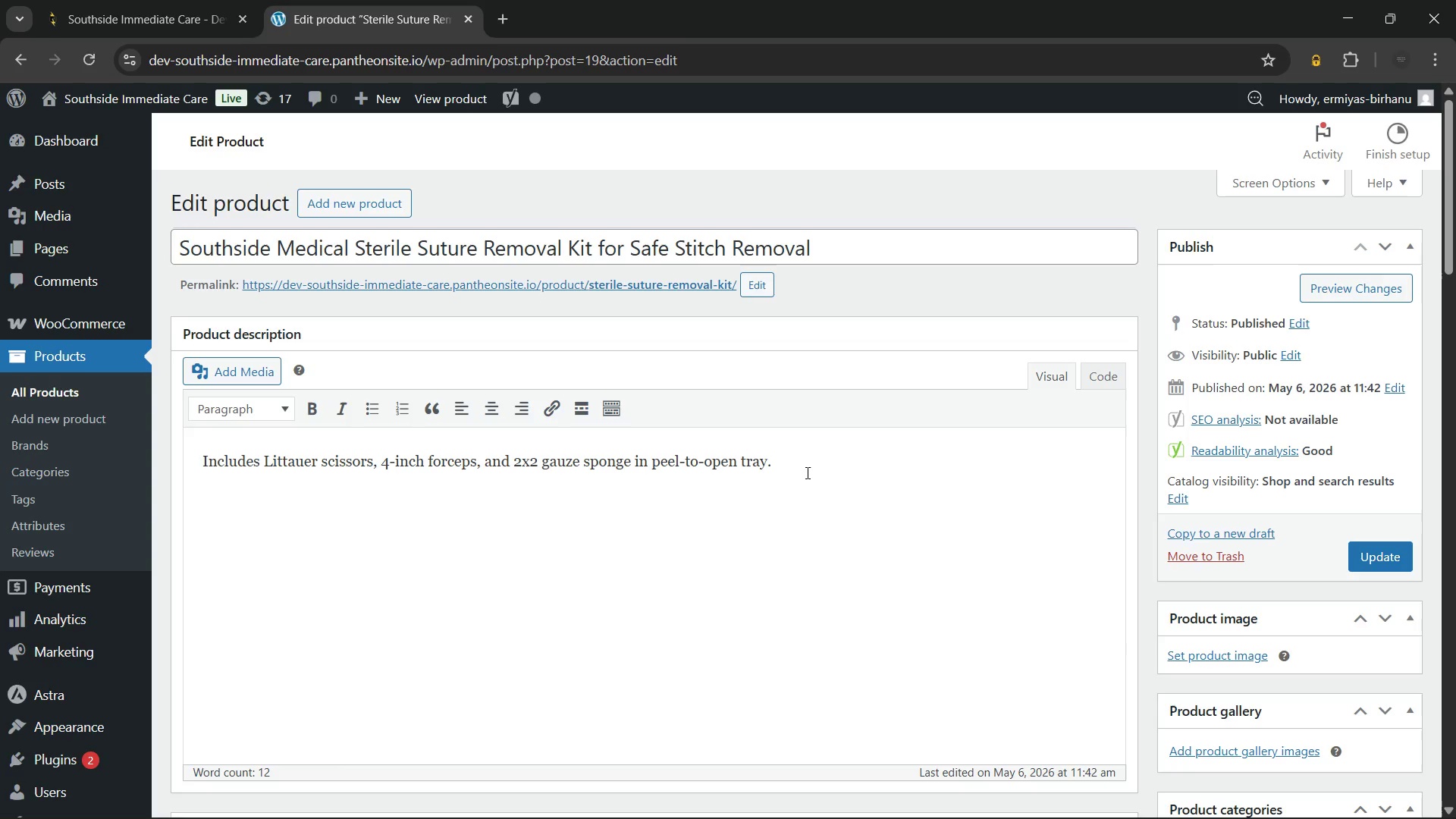 
key(Control+A)
 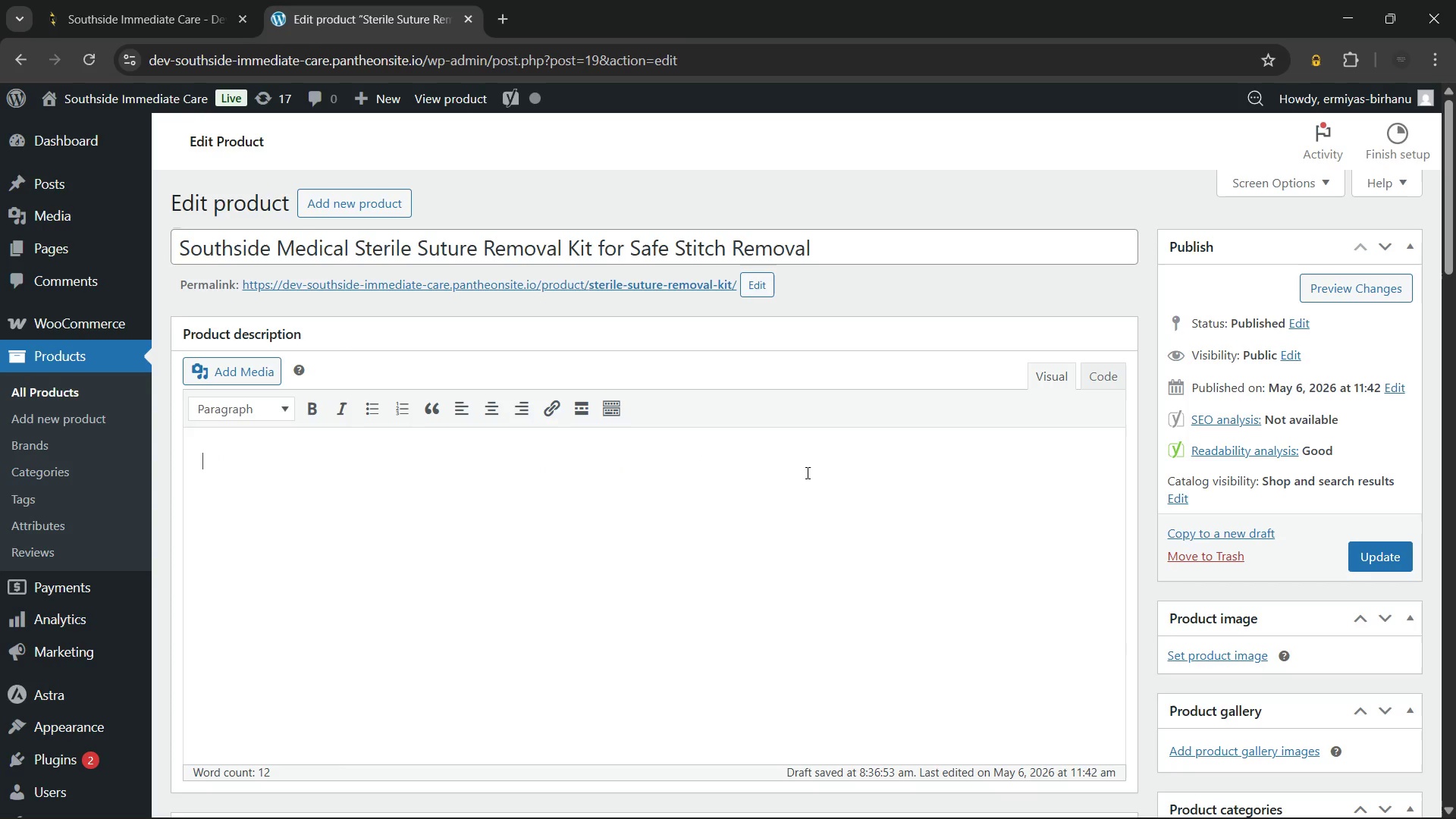 
key(Backspace)
 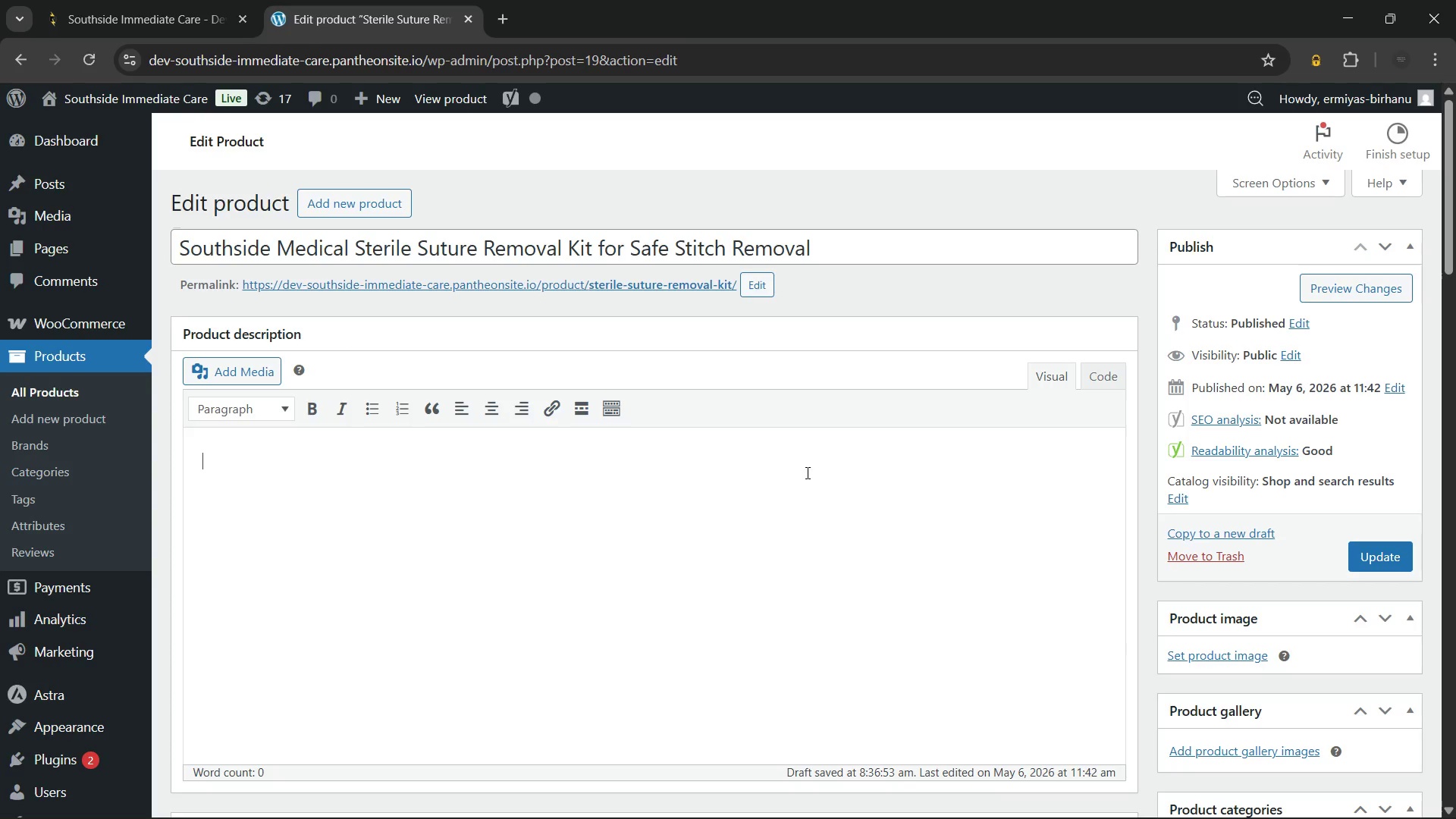 
wait(39.08)
 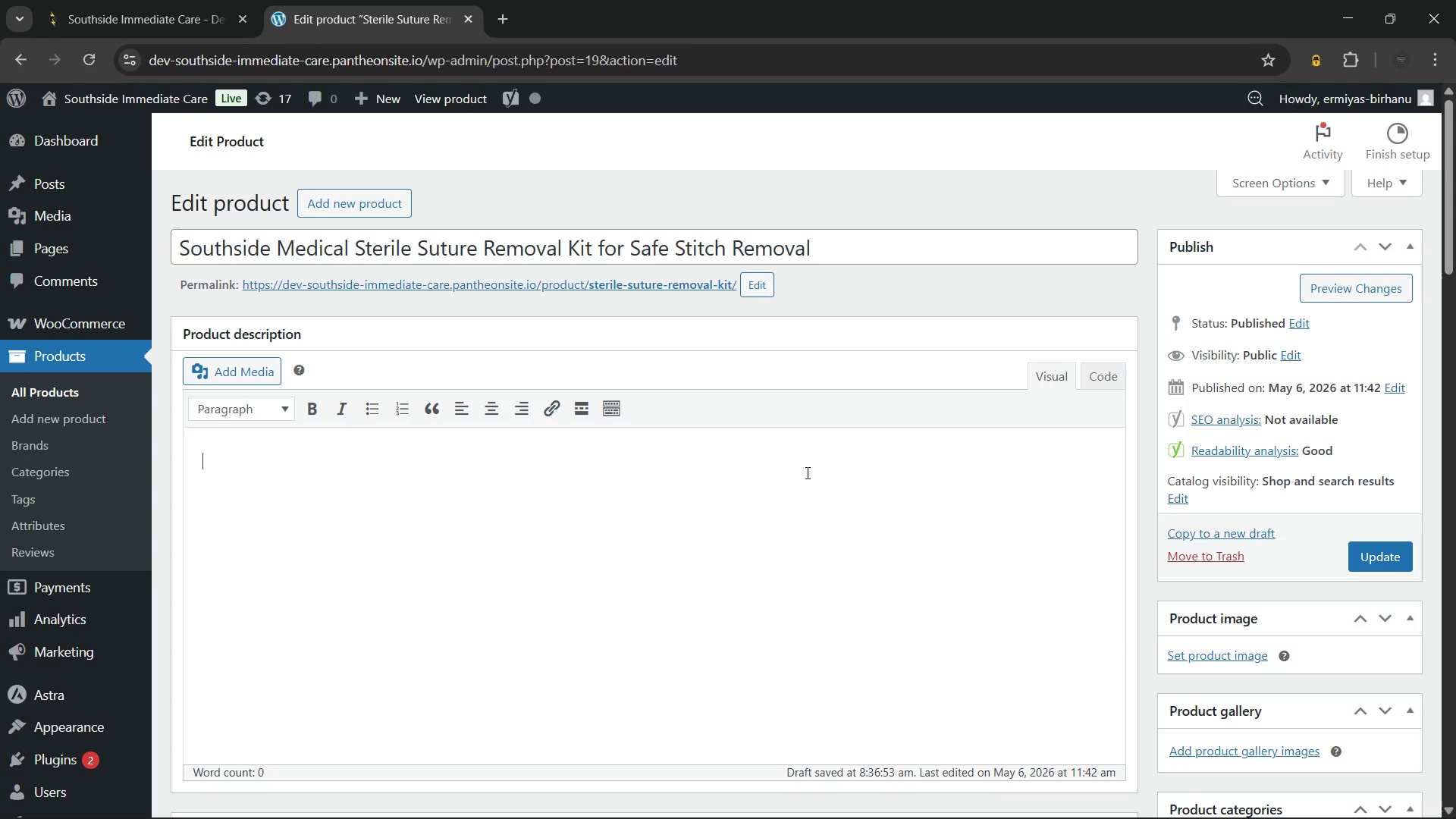 
type(A suture removal kit provides the essential tools needed for safe and control)
 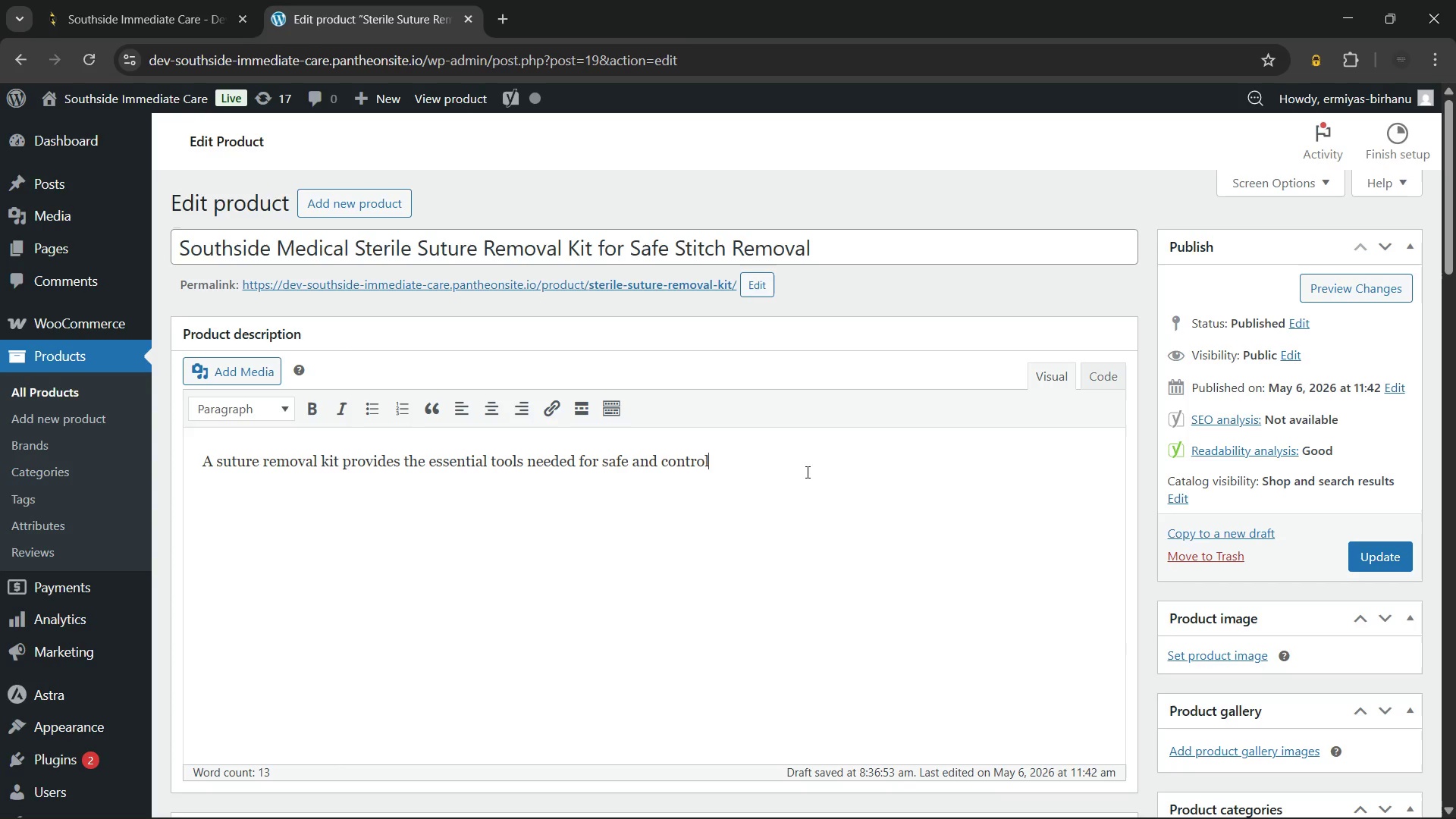 
wait(24.47)
 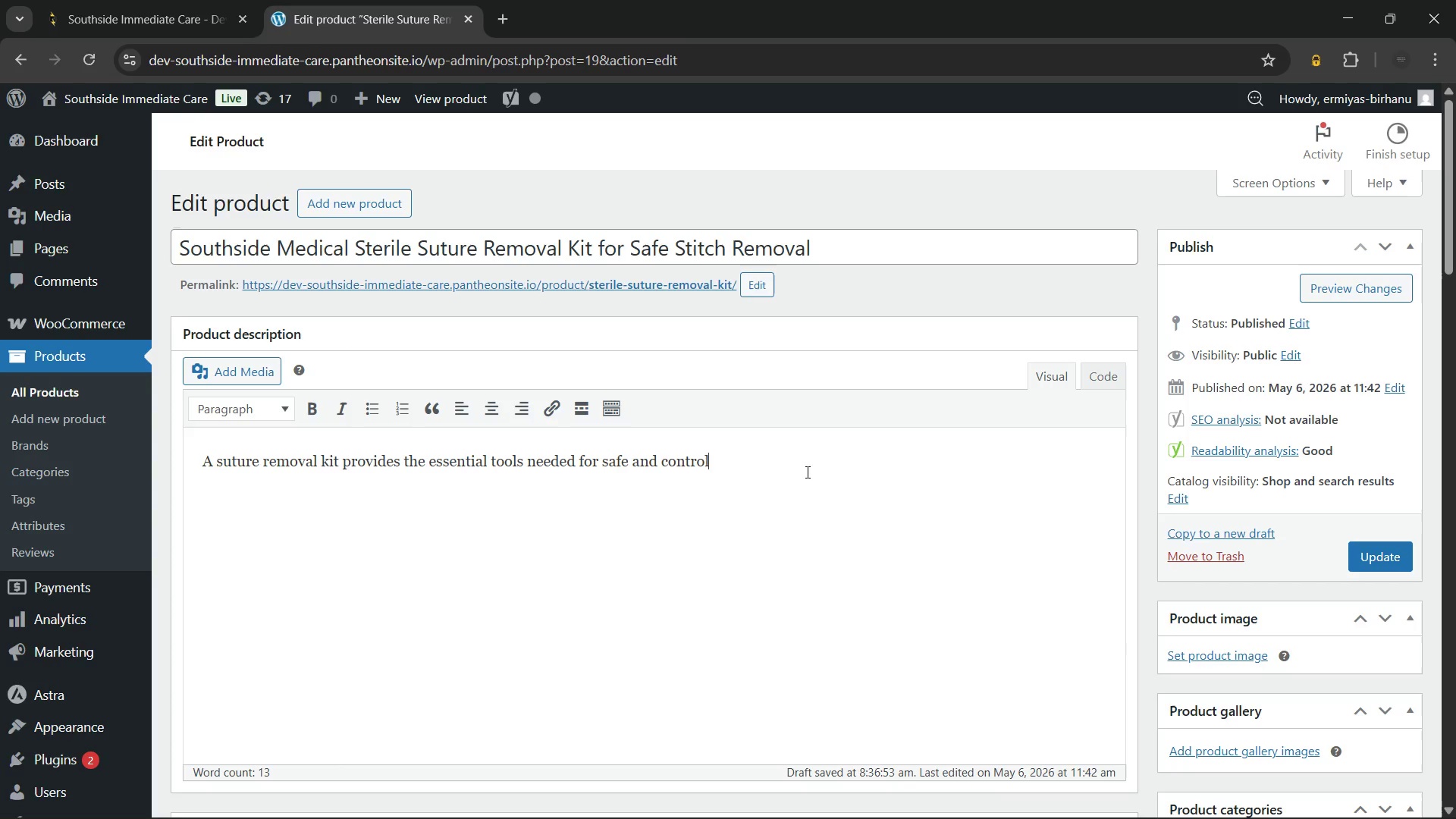 
left_click_drag(start_coordinate=[217, 466], to_coordinate=[340, 466])
 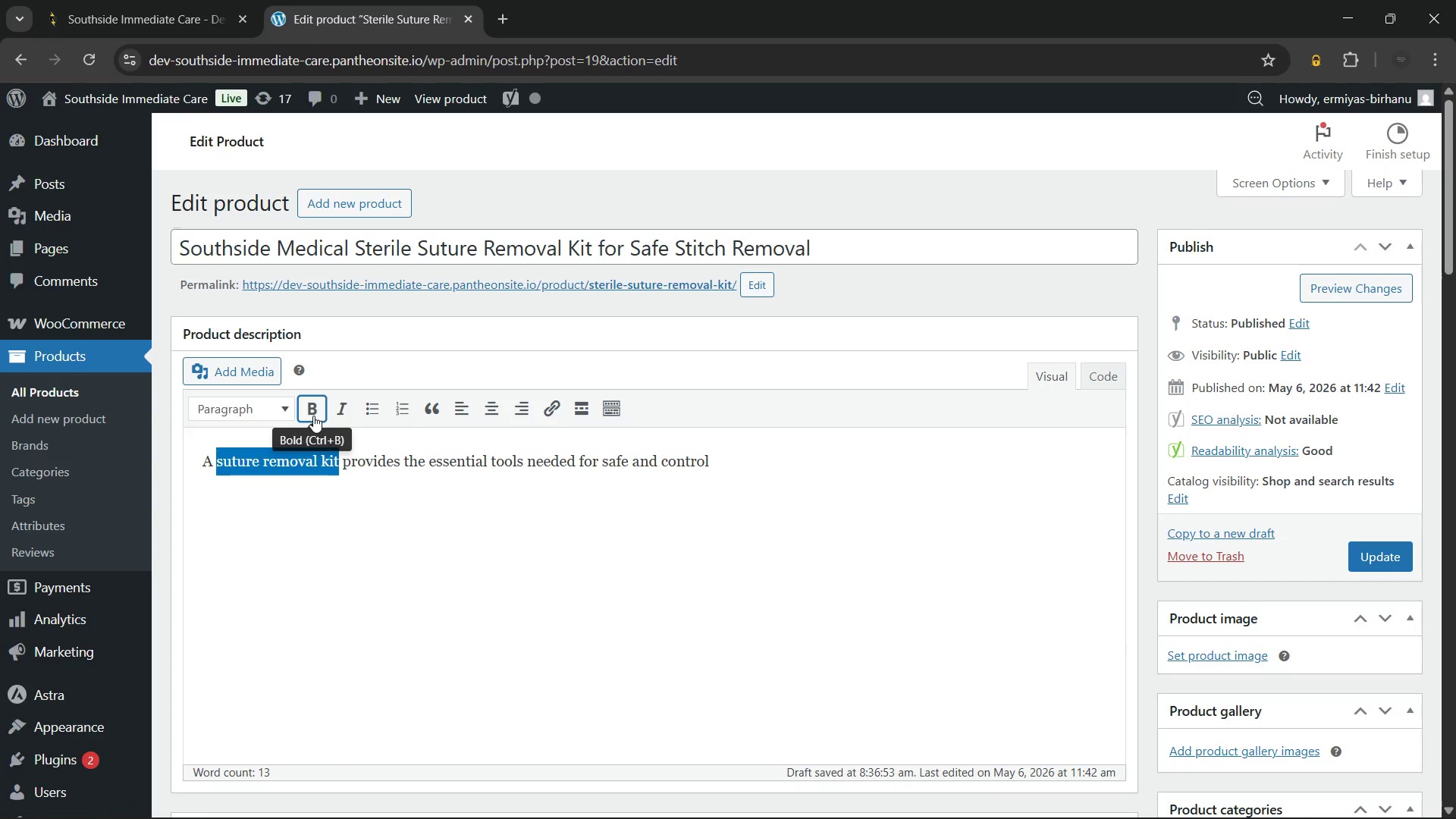 
left_click([313, 416])
 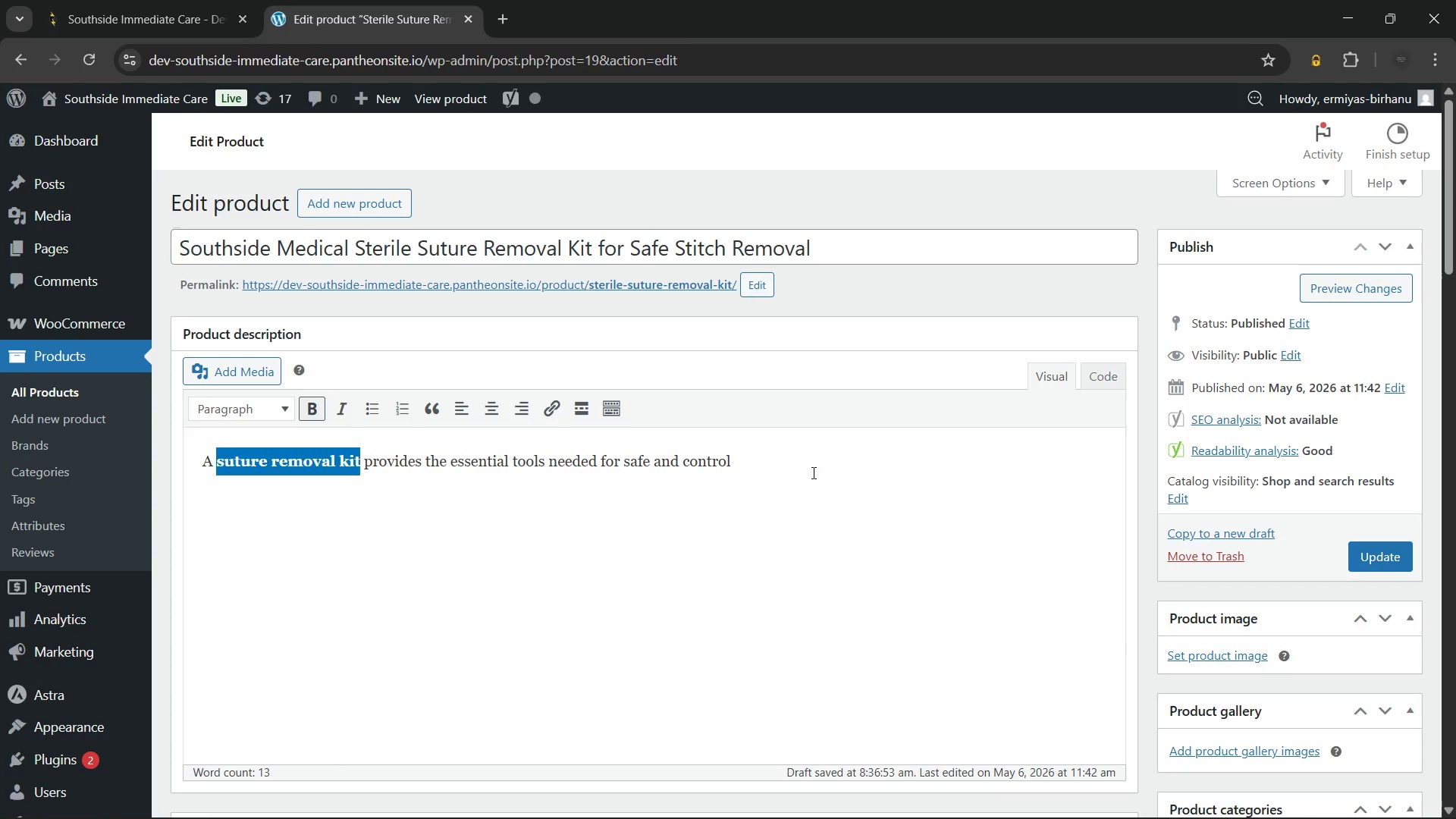 
left_click([811, 463])
 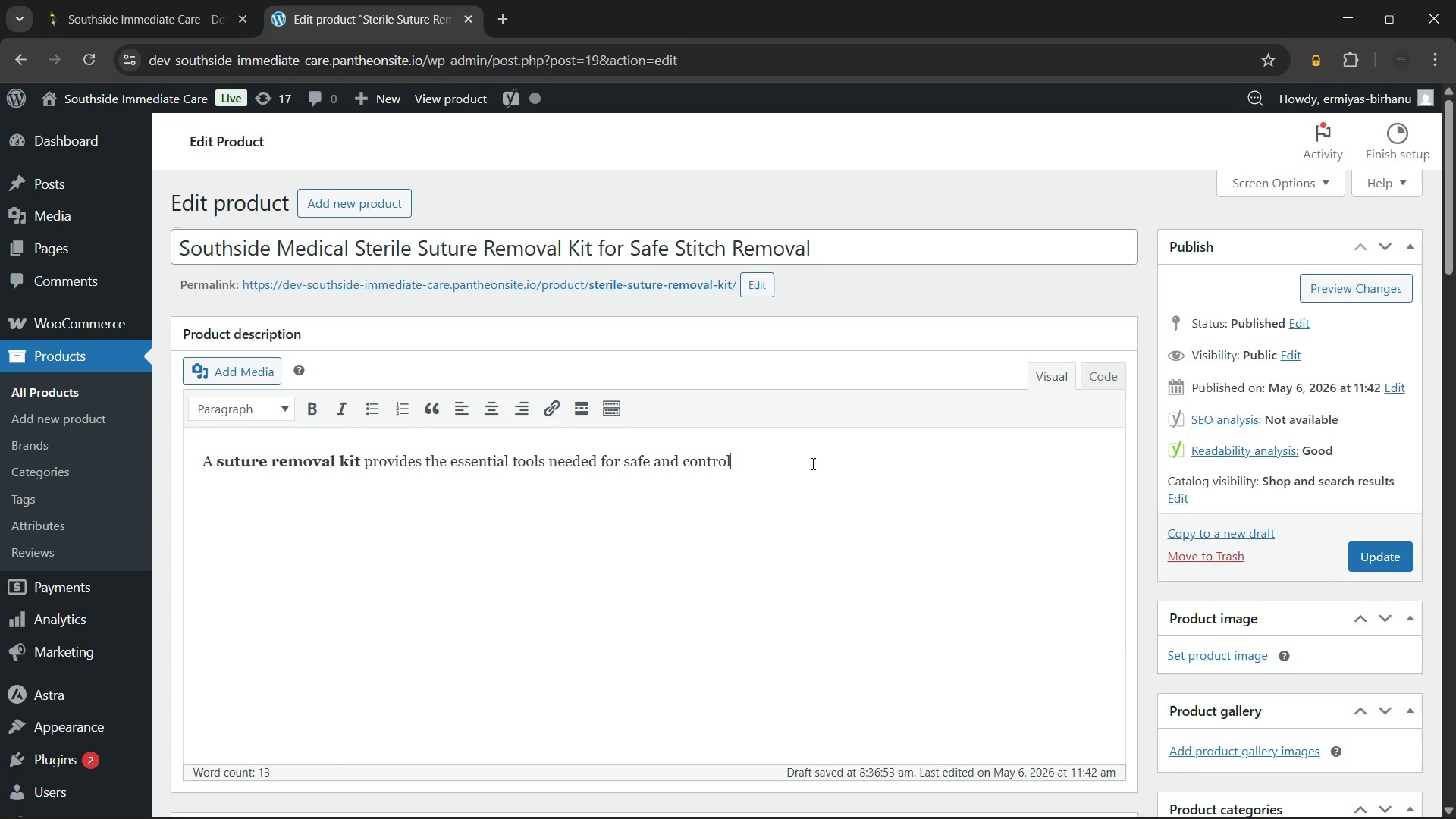 
wait(28.61)
 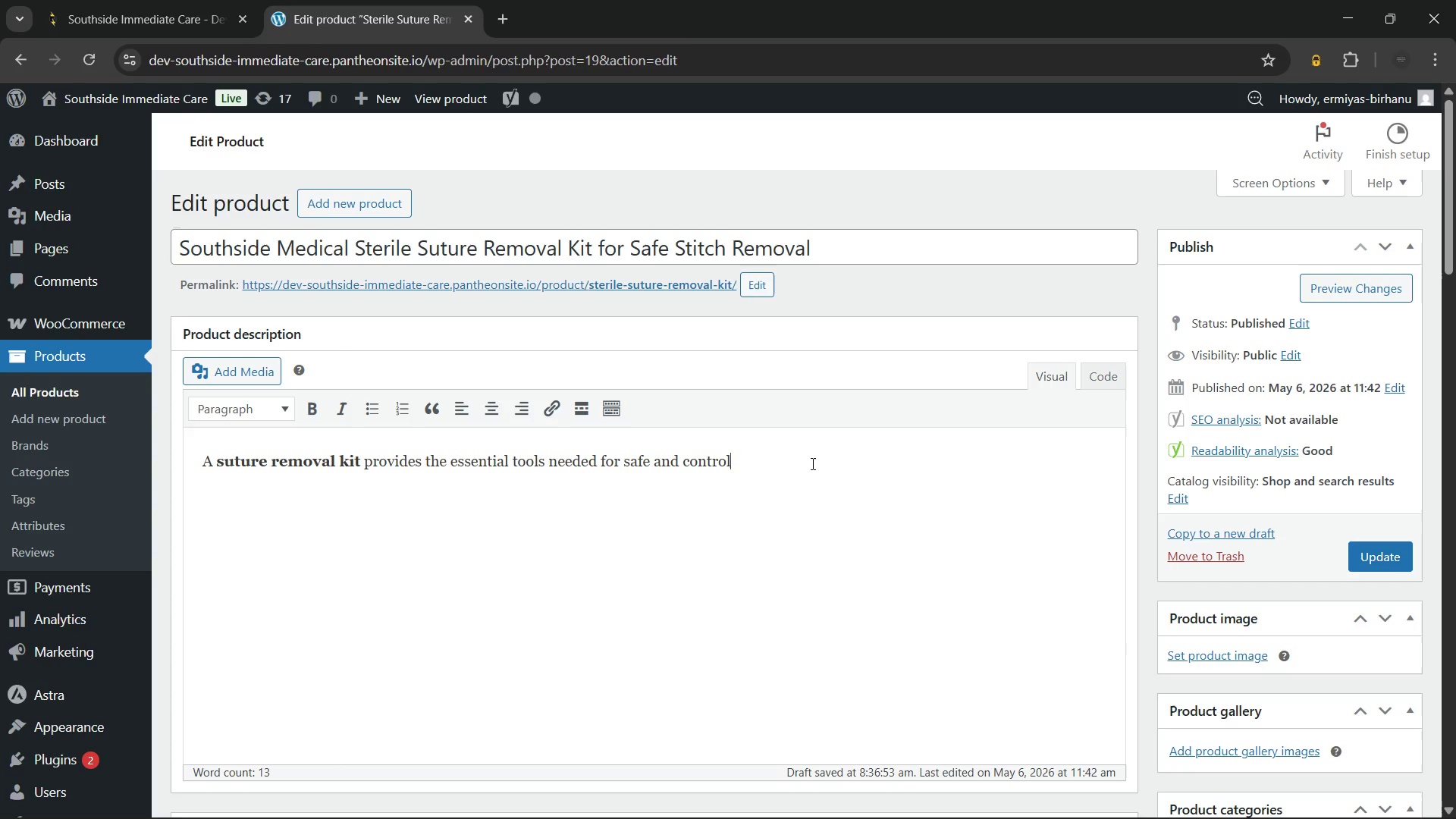 
type(led )
 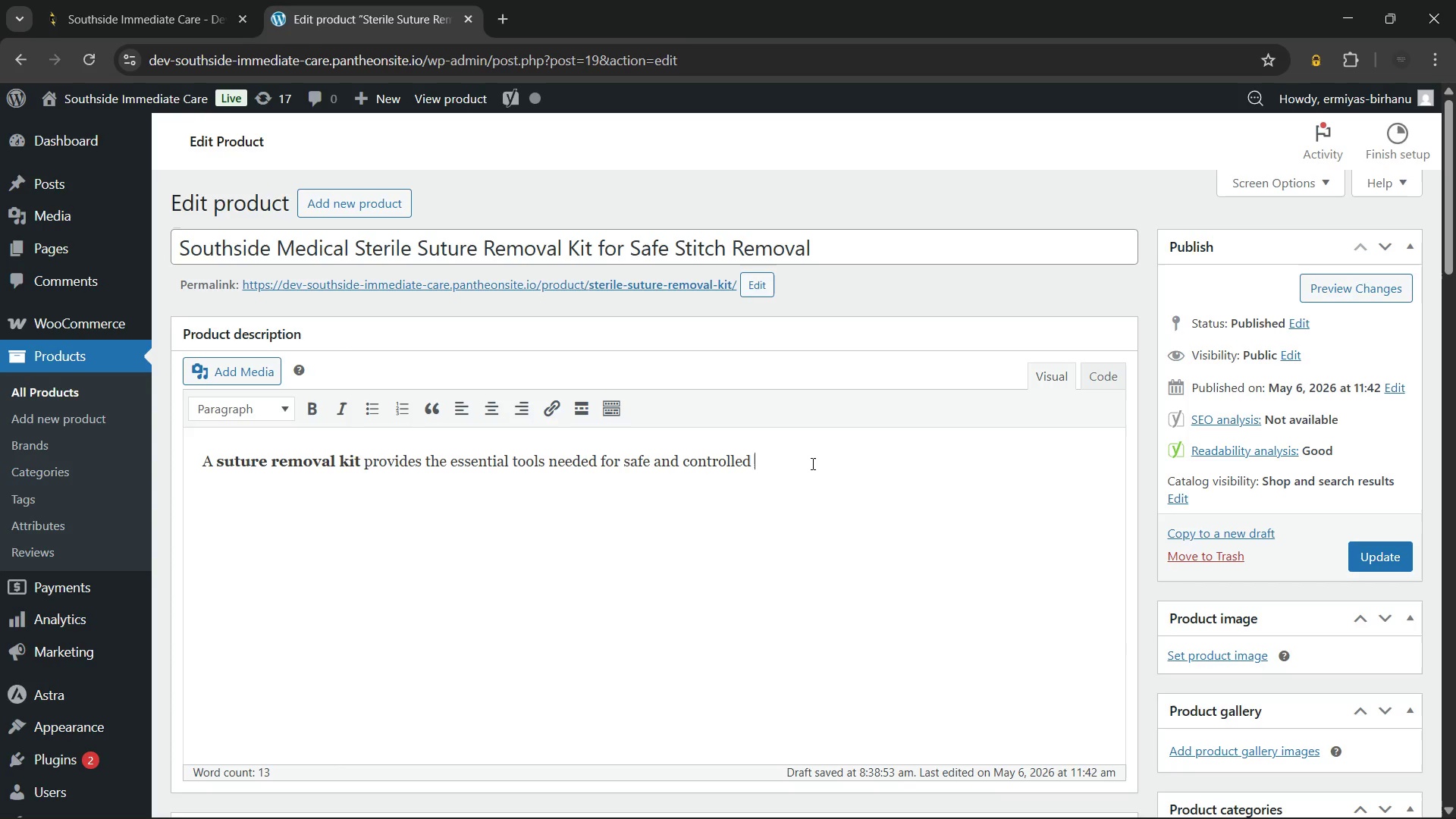 
type( )
key(Backspace)
type(stitch removal. The sterile tray keeps every item clean until you are ready to begin. Therefore, you can perform follo-up)
 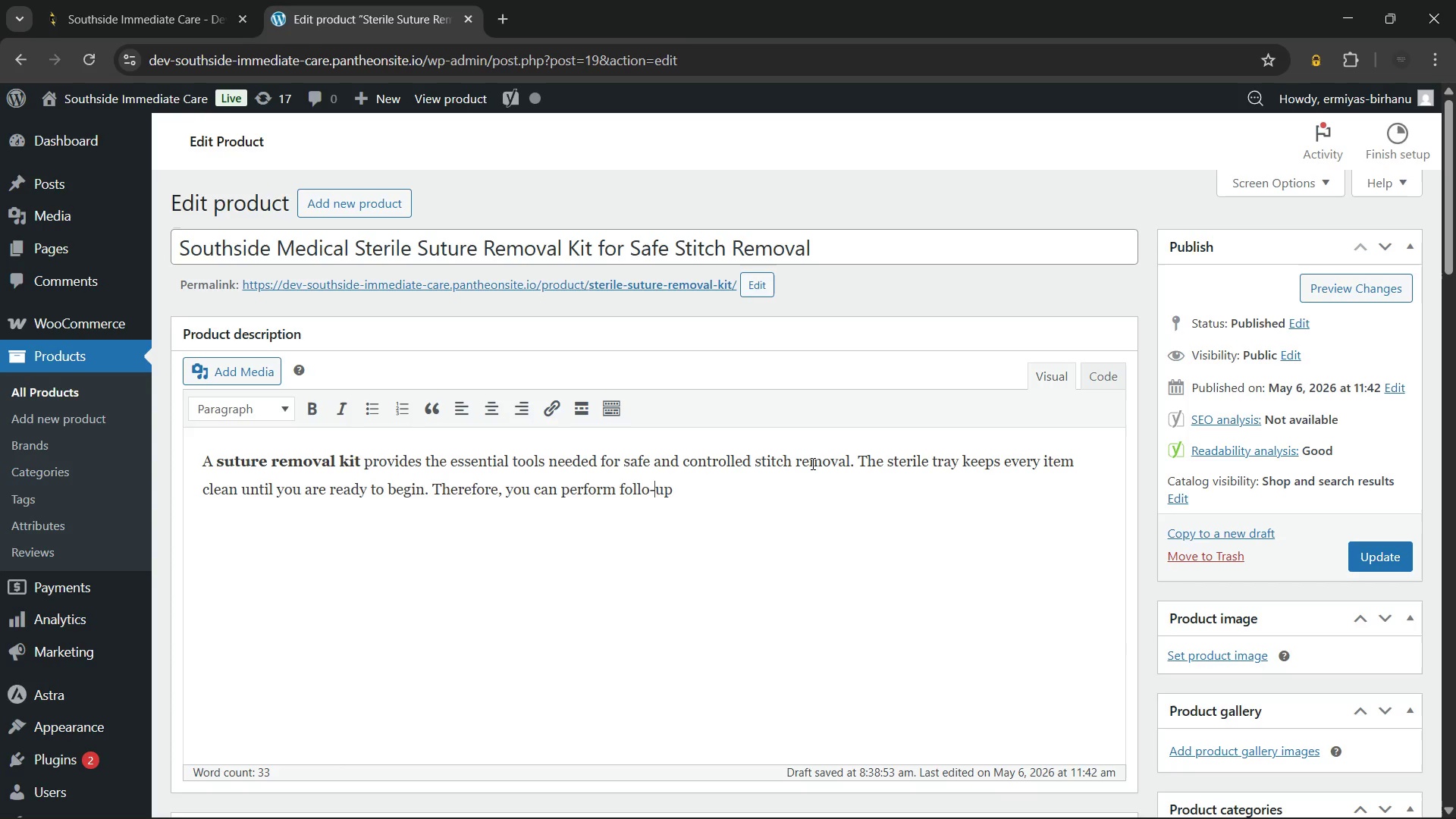 
 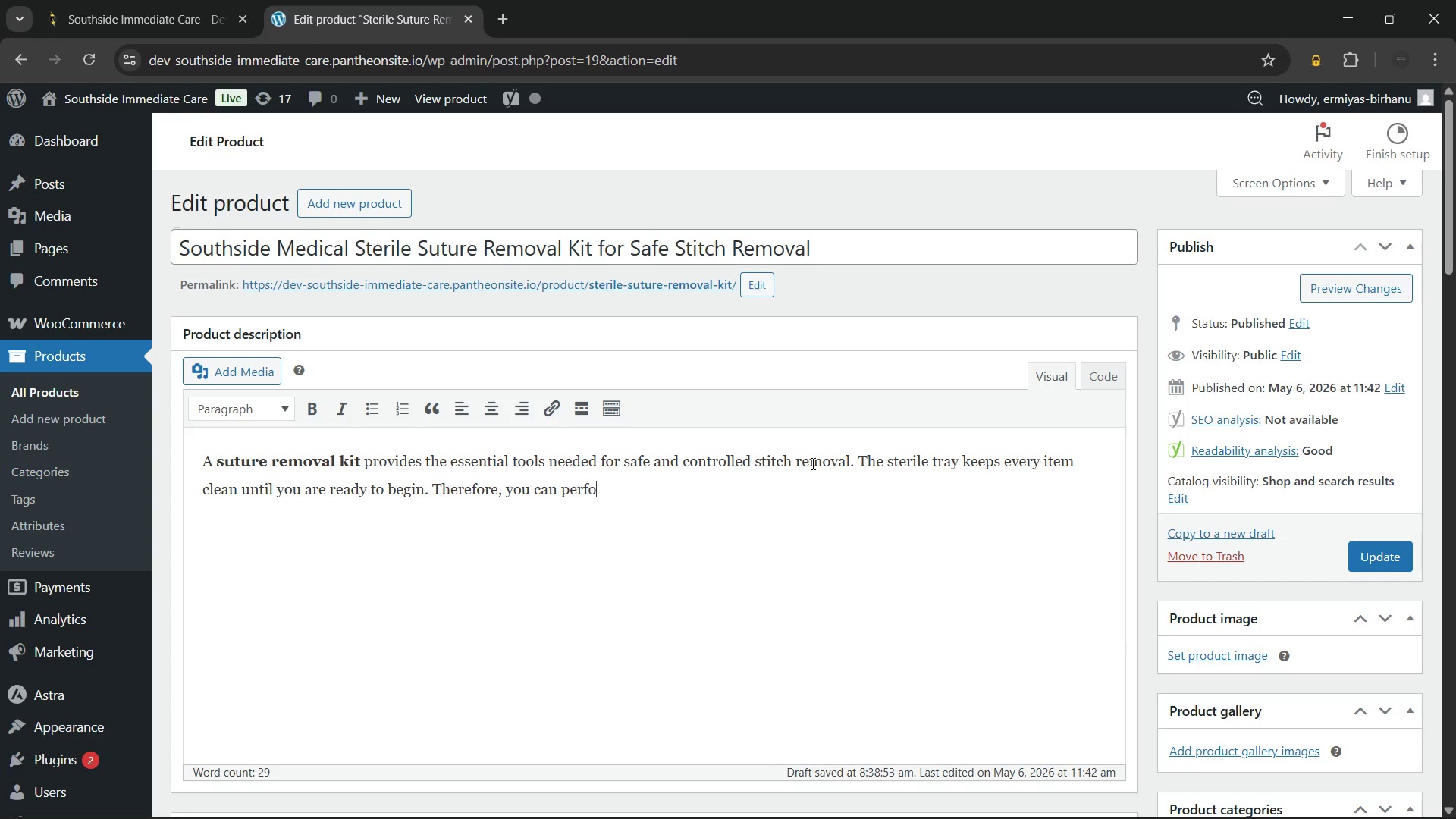 
key(ArrowLeft)
 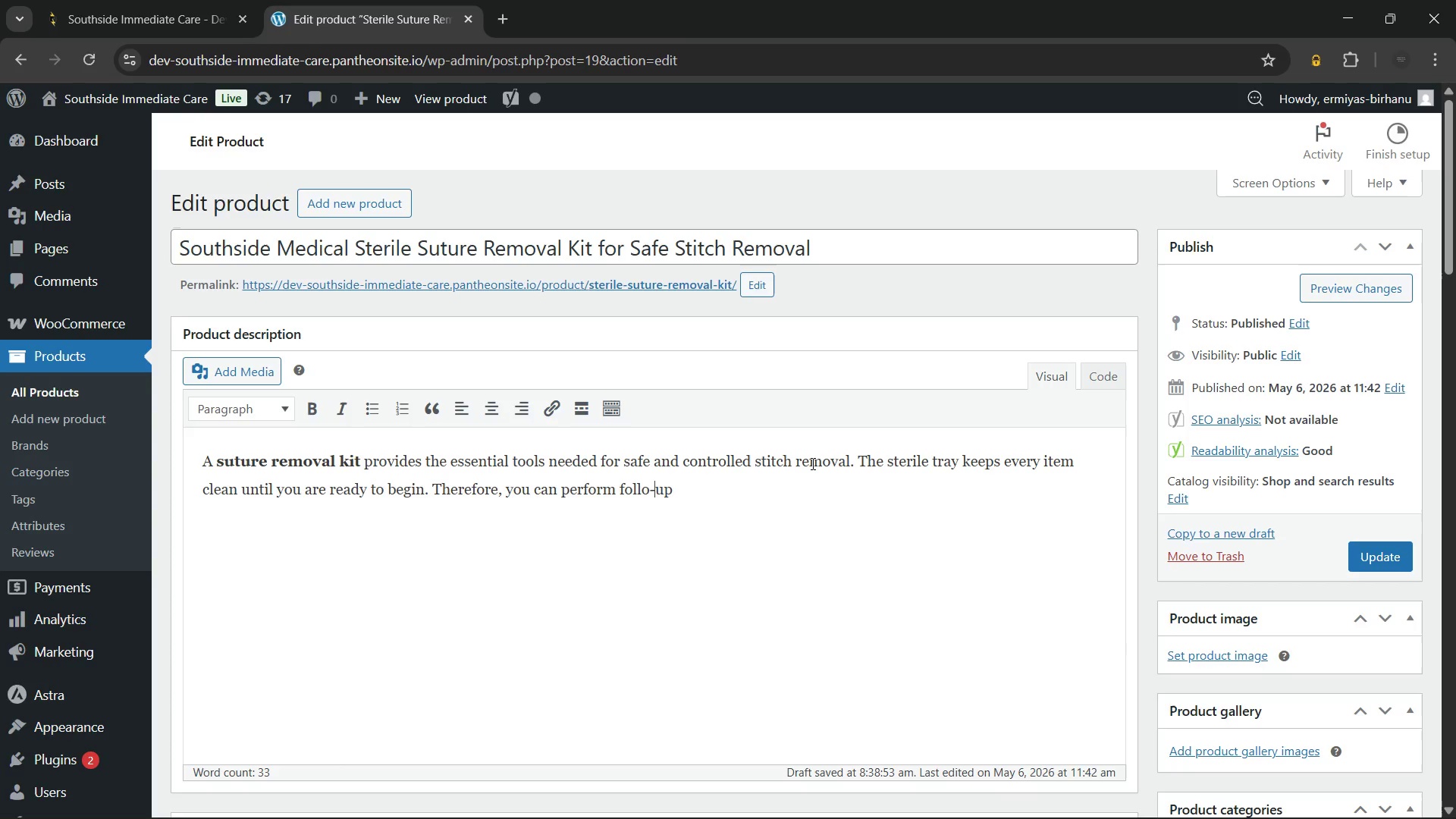 
key(ArrowLeft)
 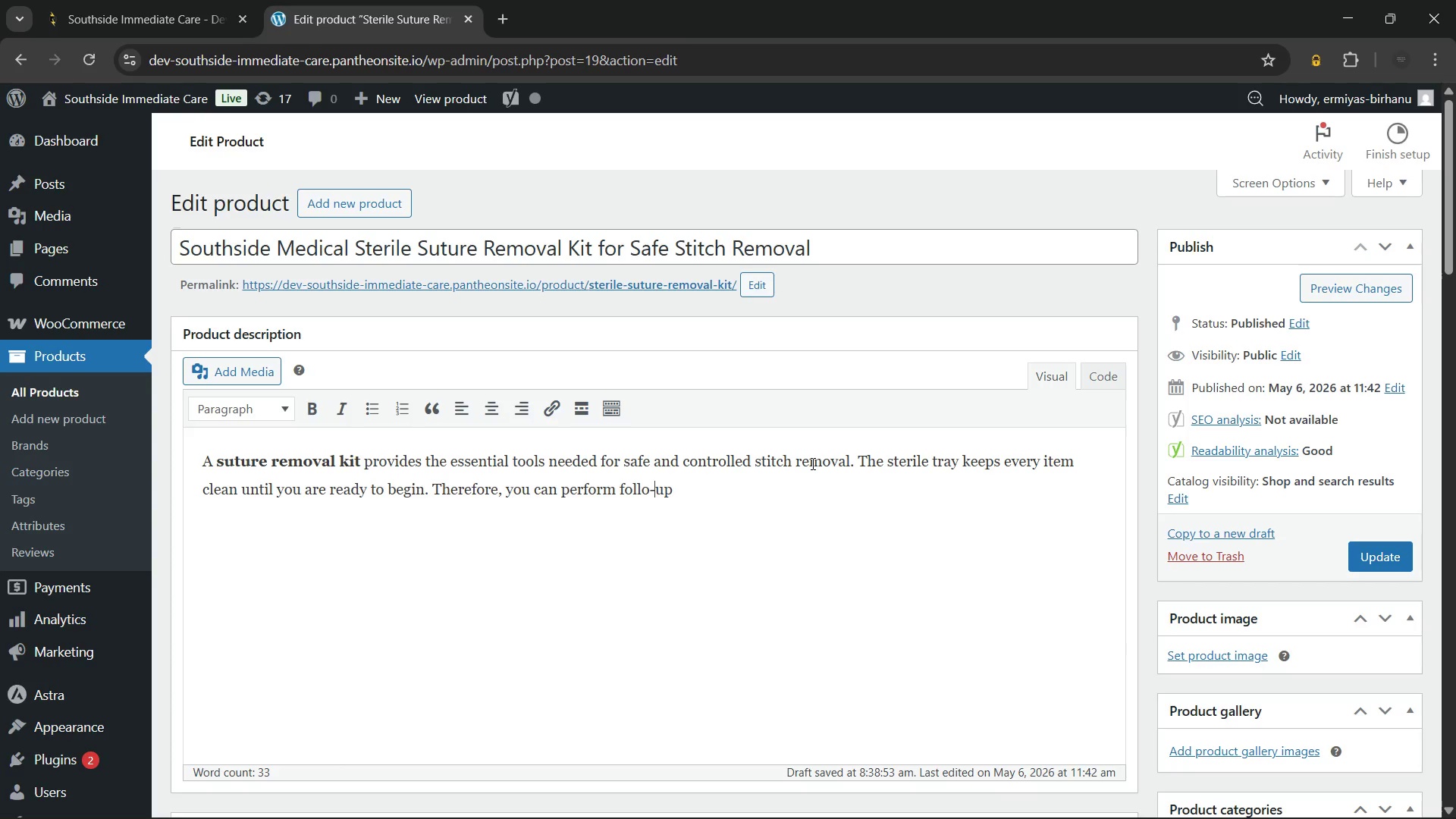 
key(ArrowLeft)
 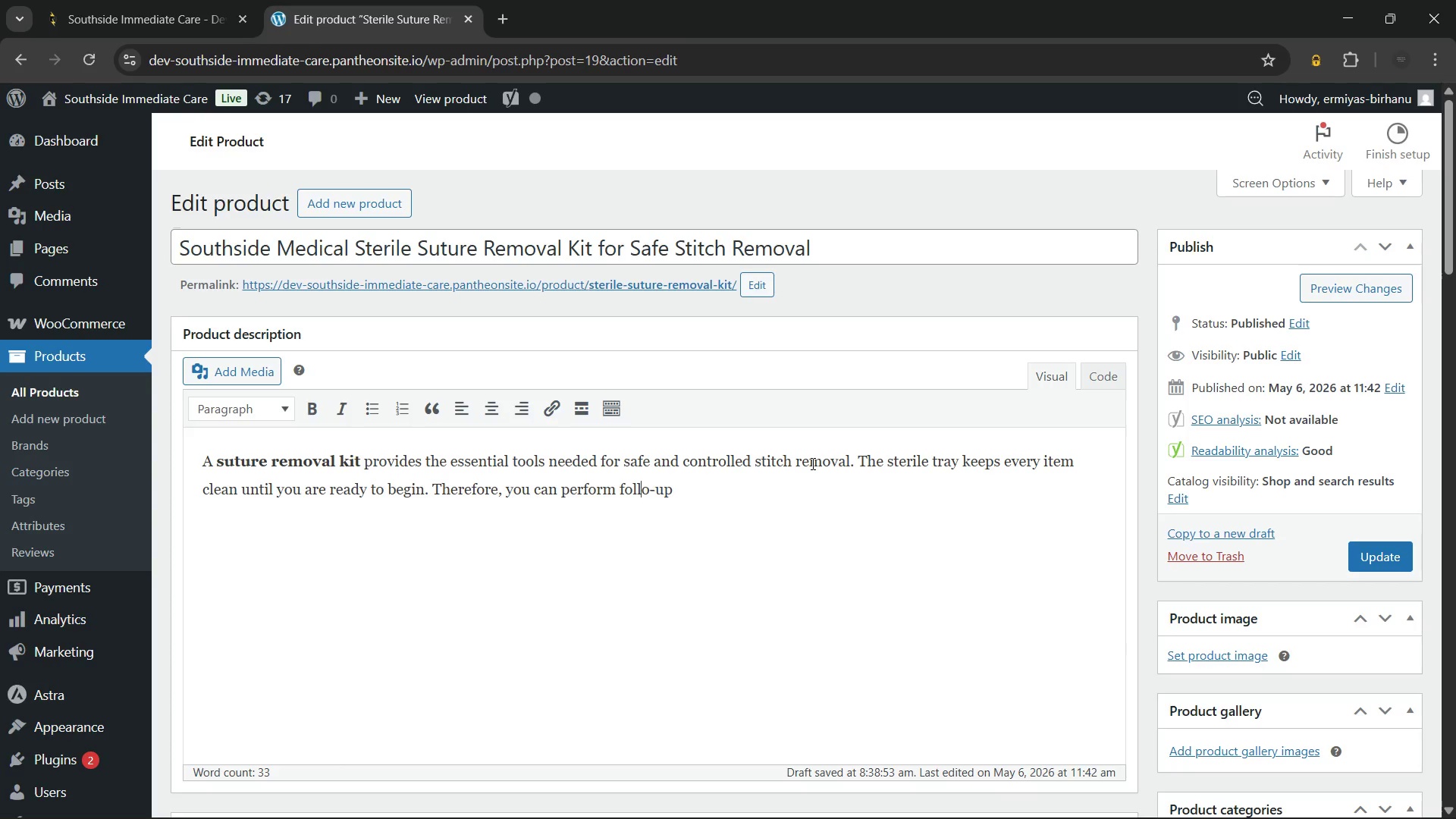 
key(ArrowLeft)
 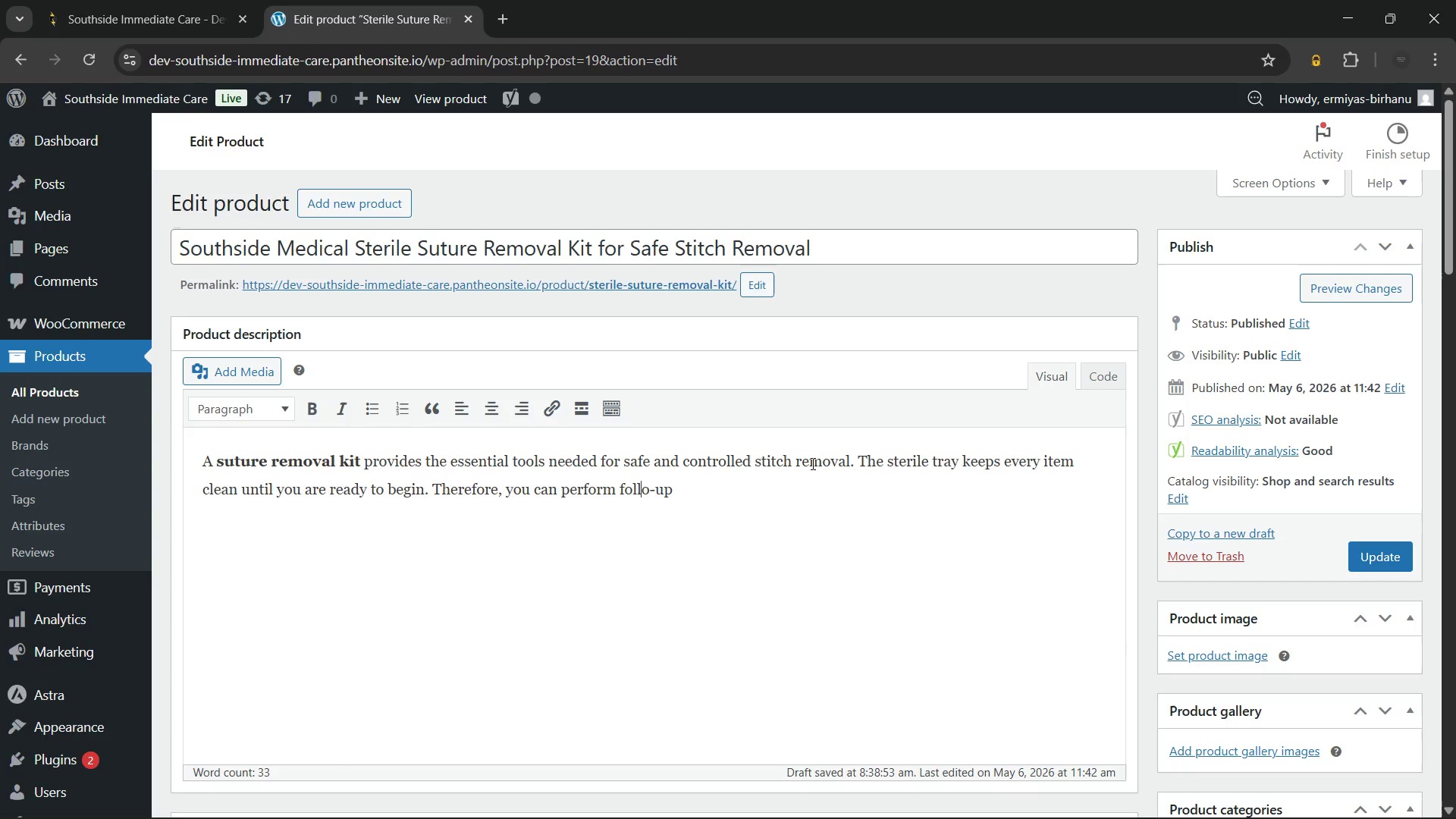 
key(ArrowRight)
 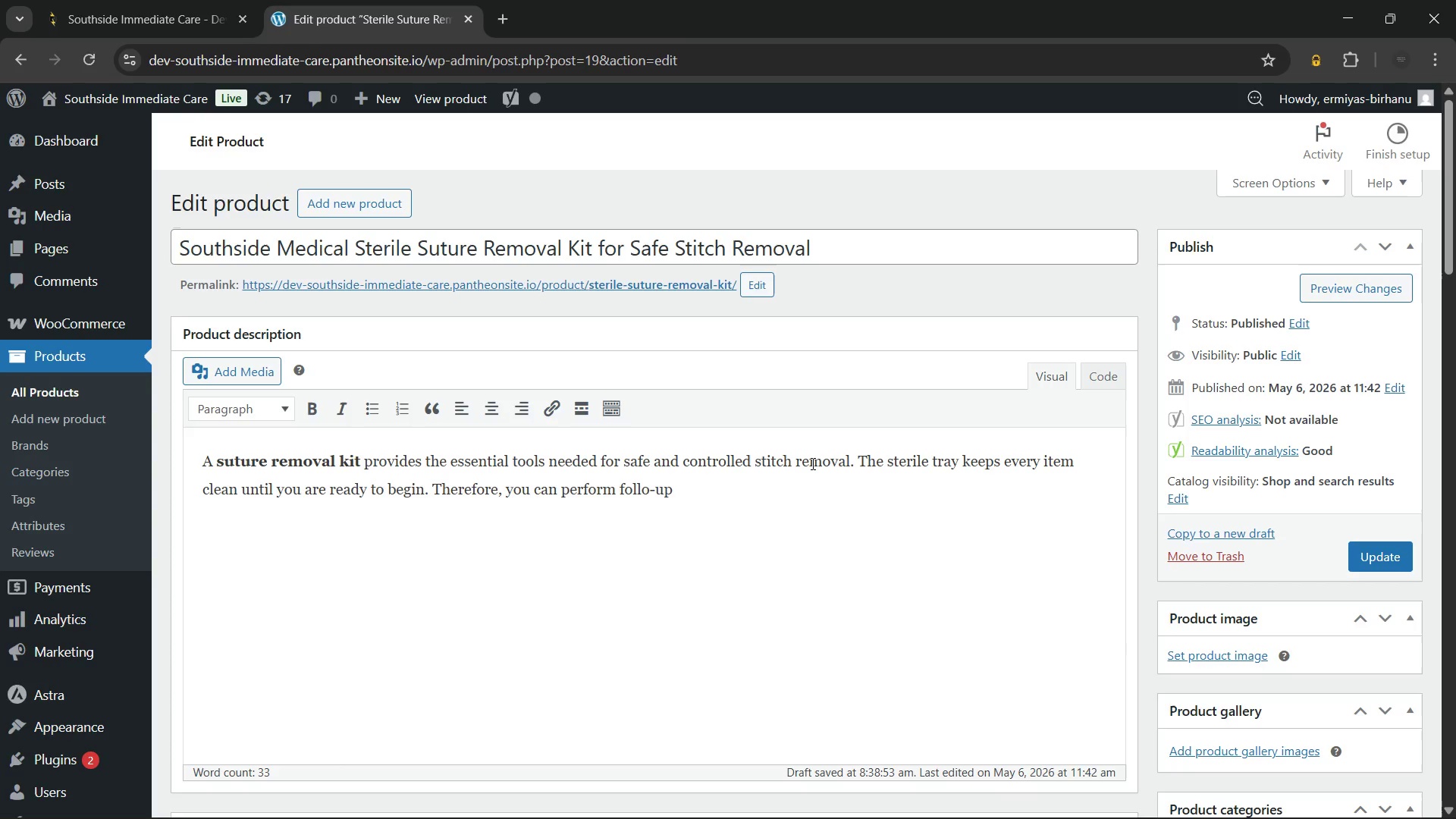 
key(W)
 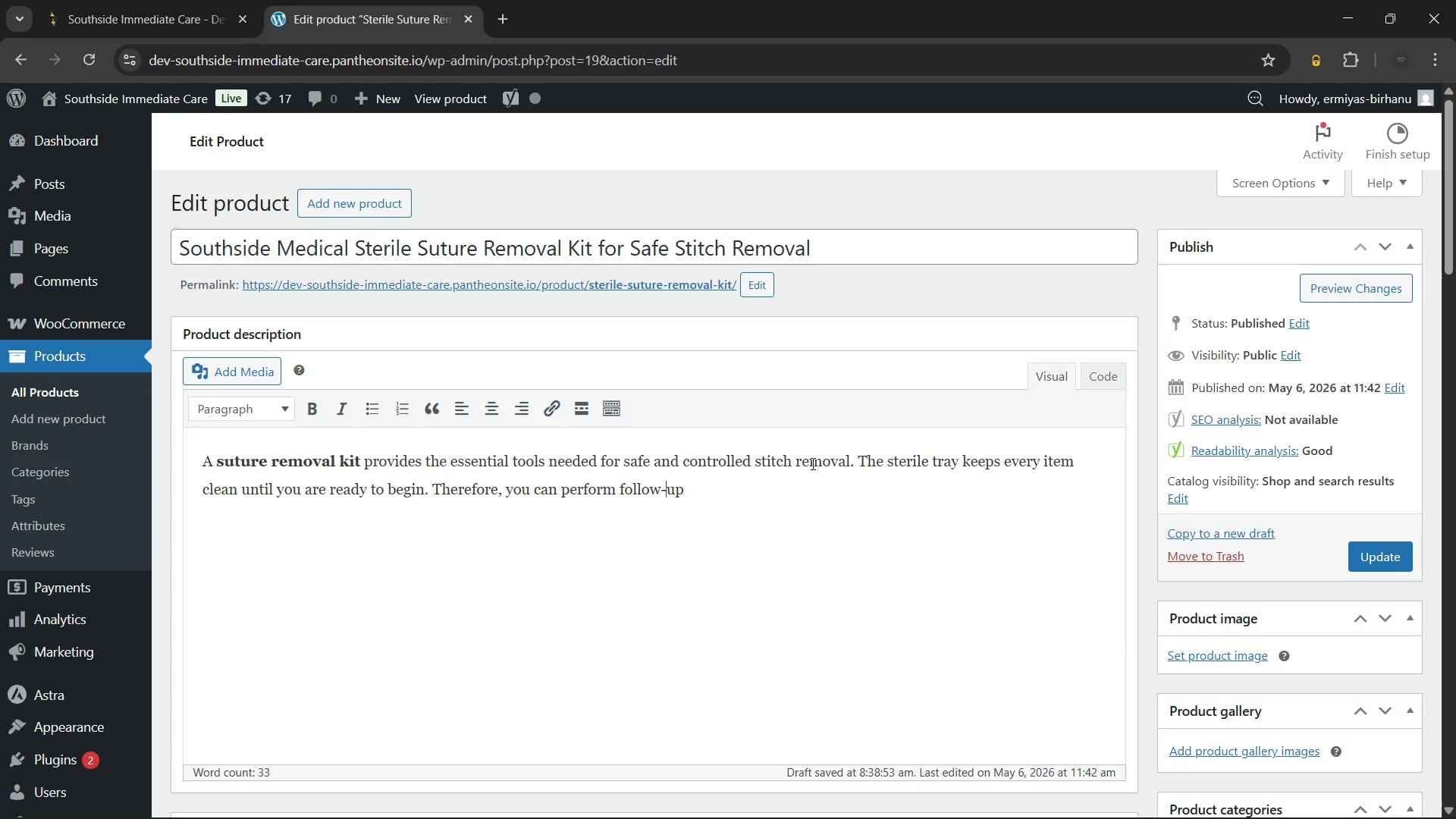 
hold_key(key=ArrowRight, duration=0.78)
 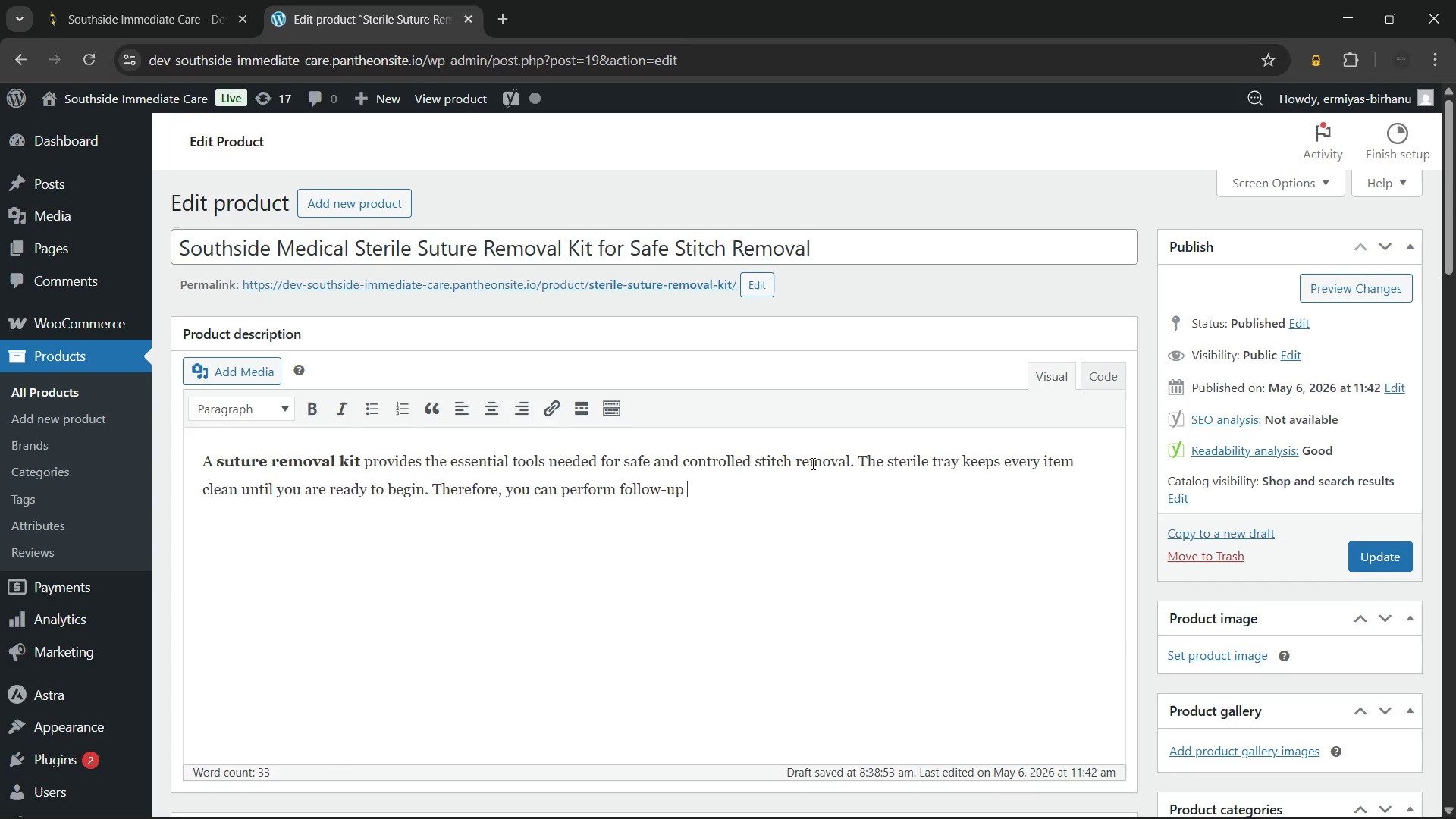 
key(Space)
 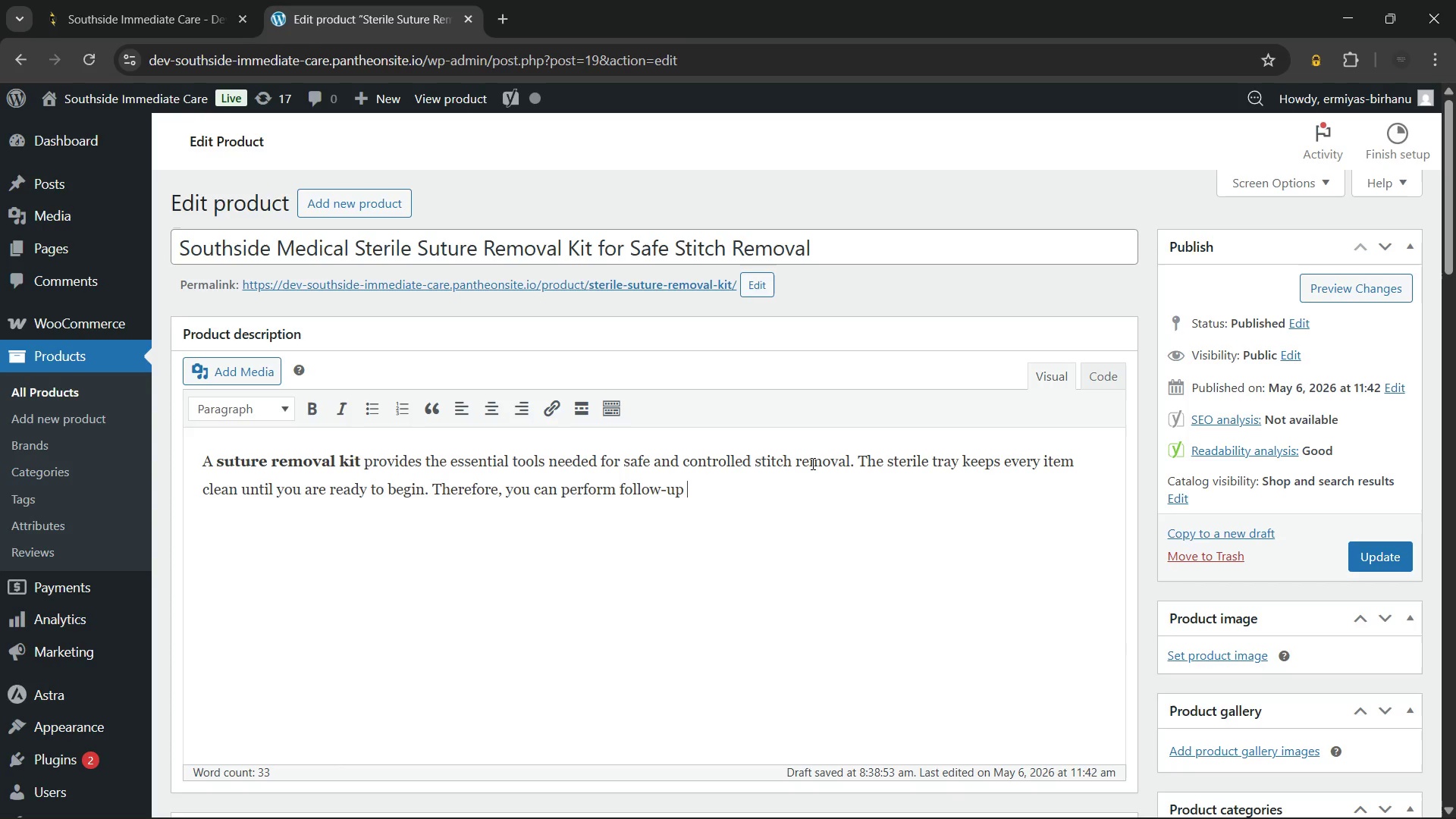 
type(wound care with greater)
 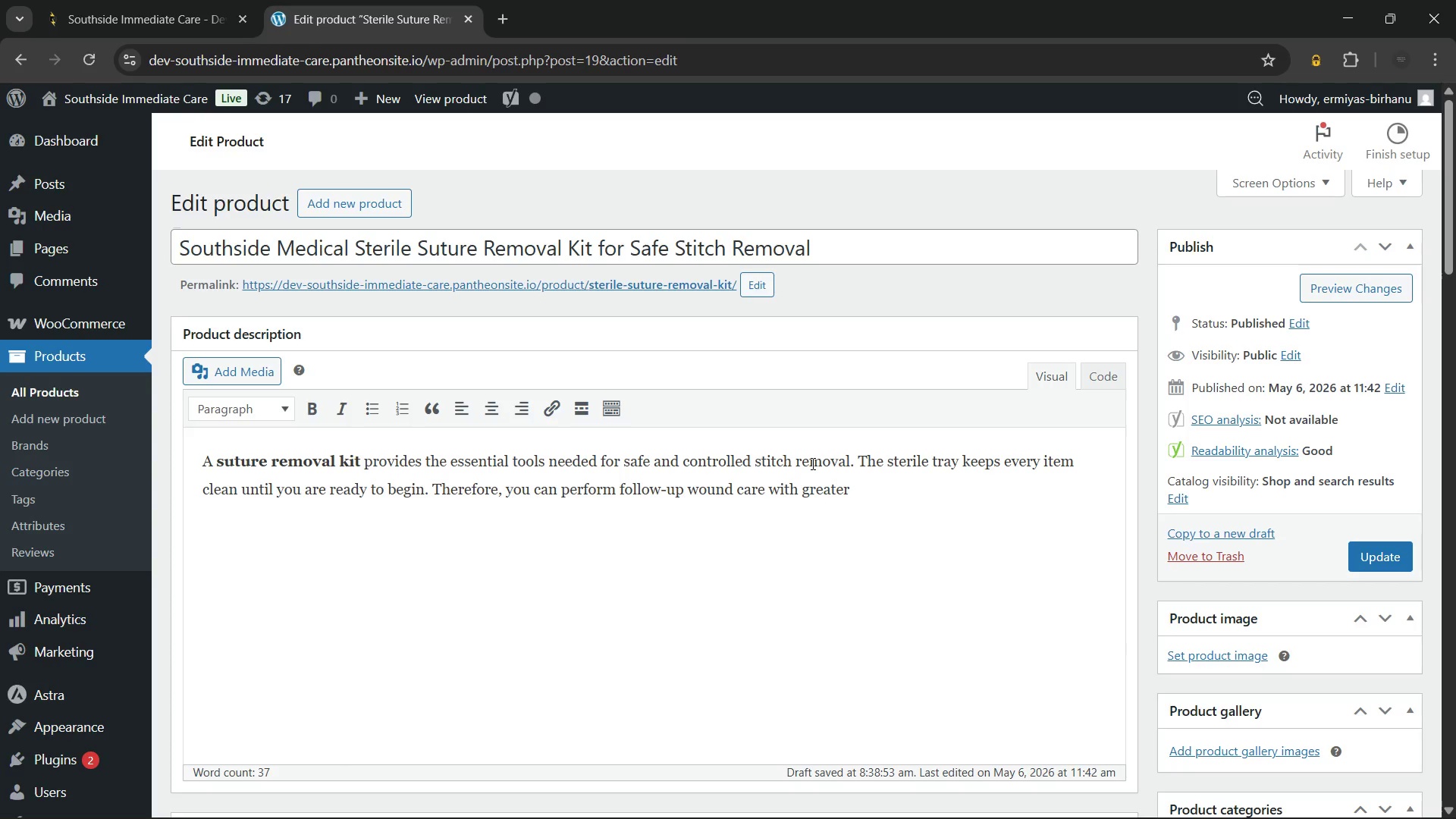 
wait(6.72)
 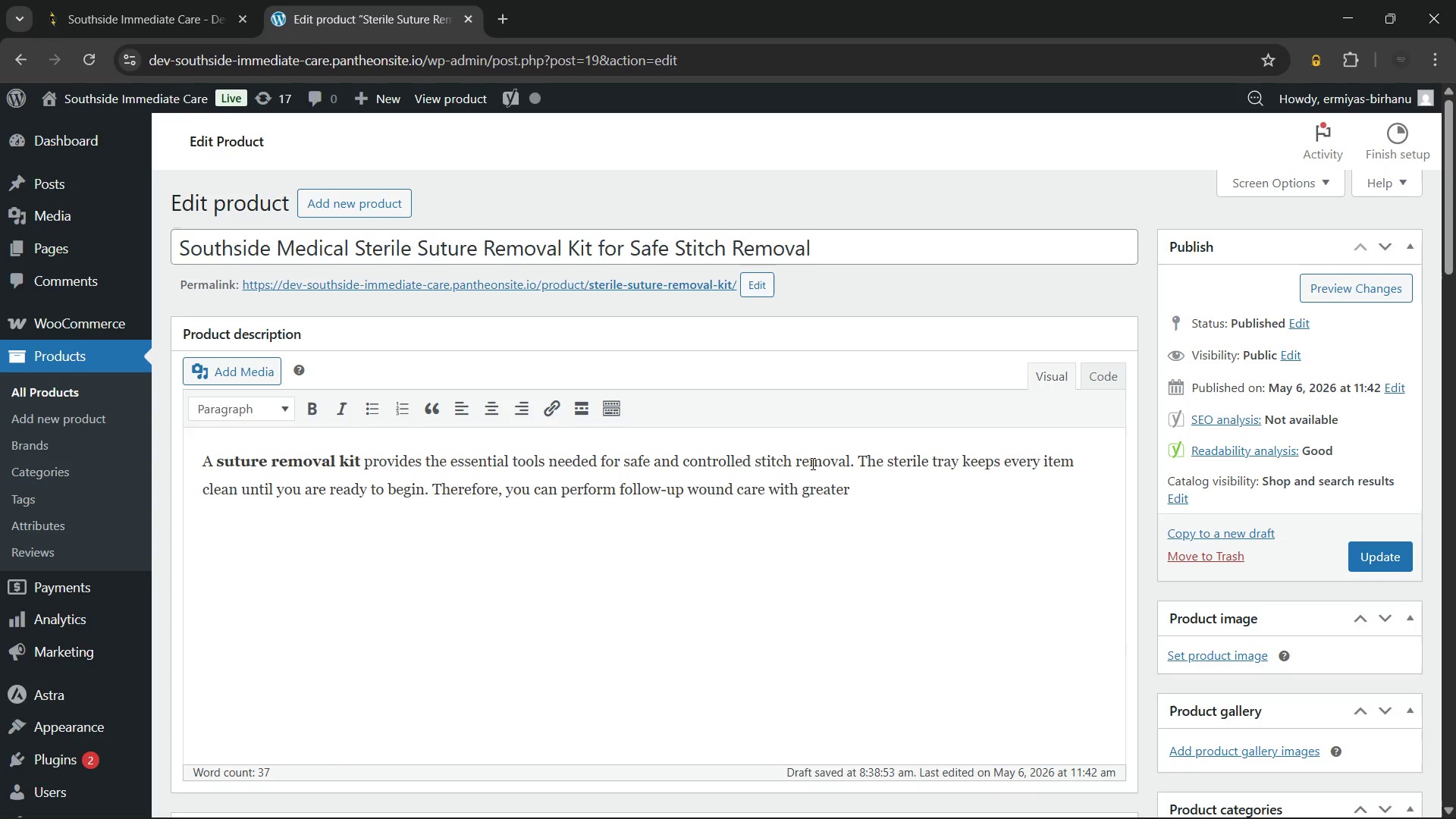 
type( confidence and safety. Additionally, the included Littauer scissors)
 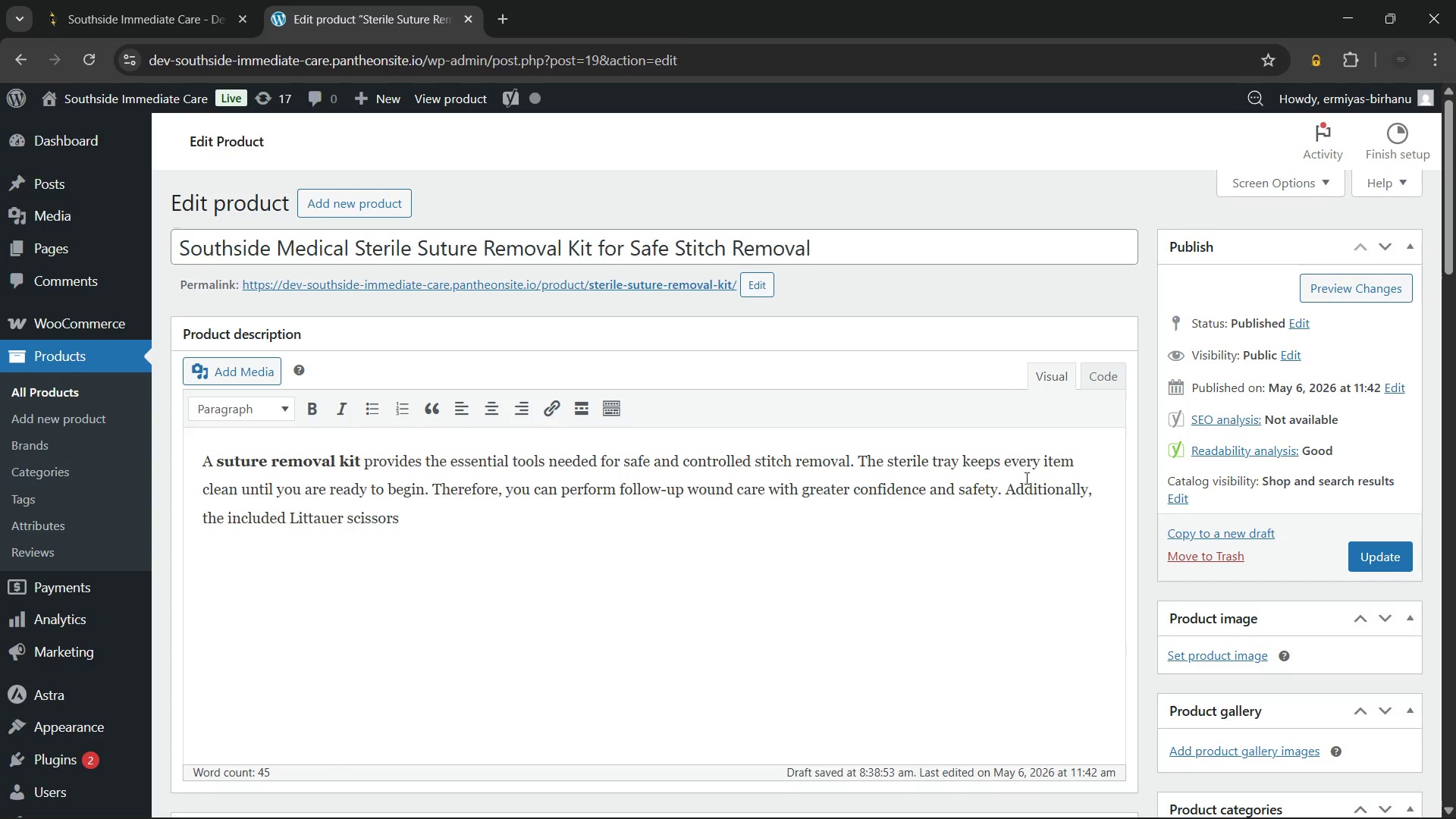 
left_click([1006, 494])
 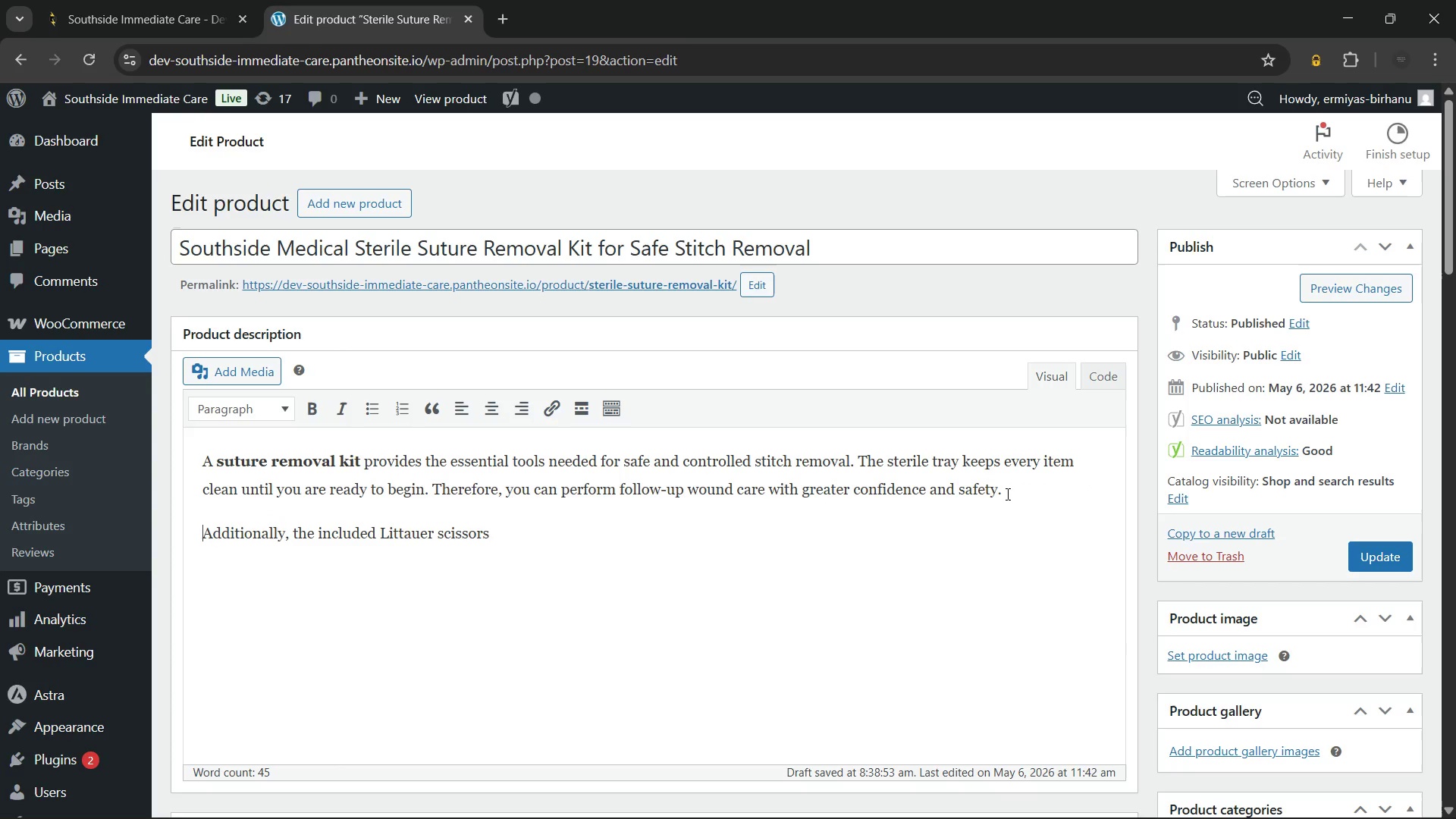 
key(Enter)
 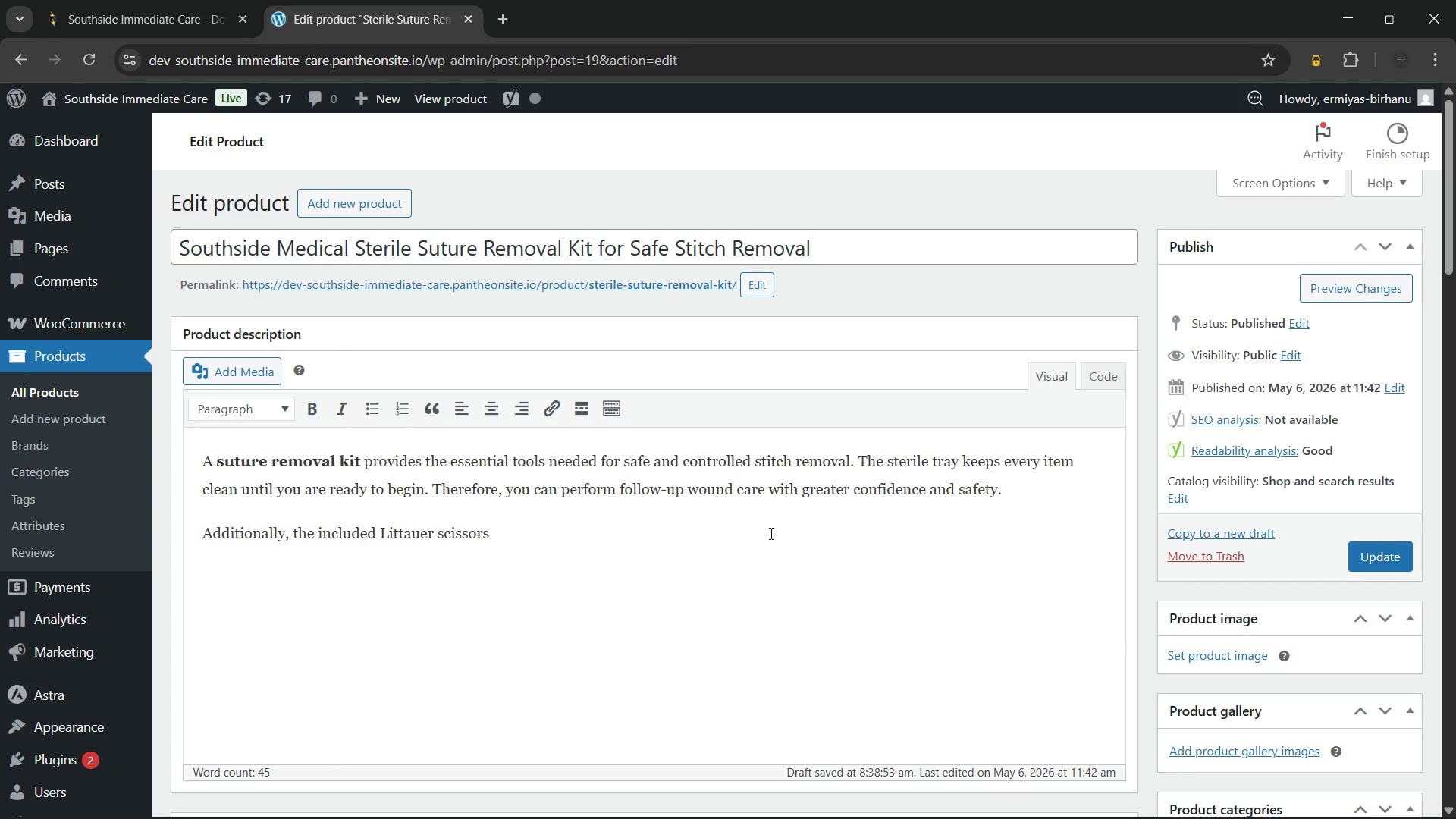 
left_click([707, 519])
 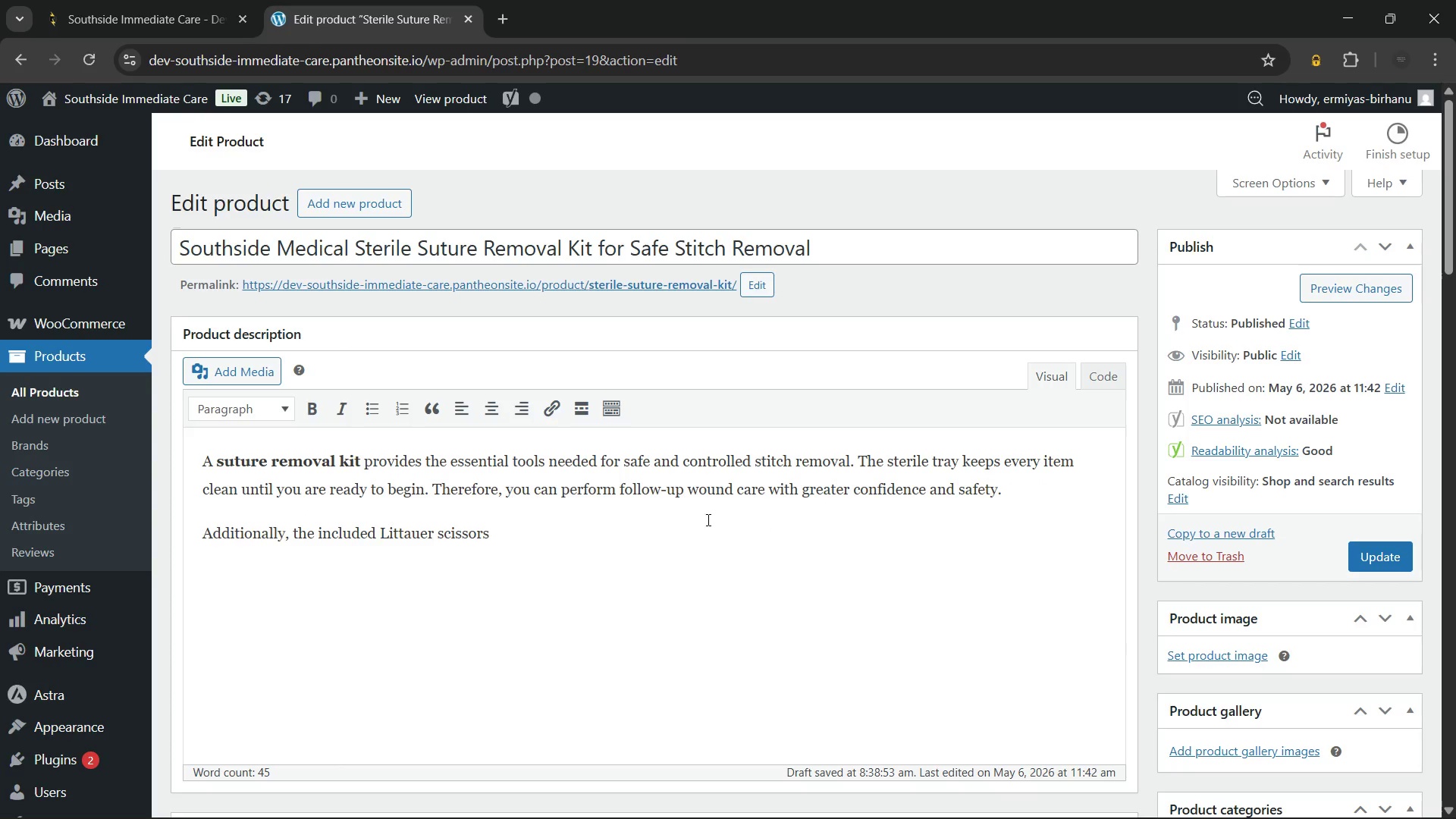 
type( slide easily under sutures for cleaner cuts with less pulling on sensitive skin.)
 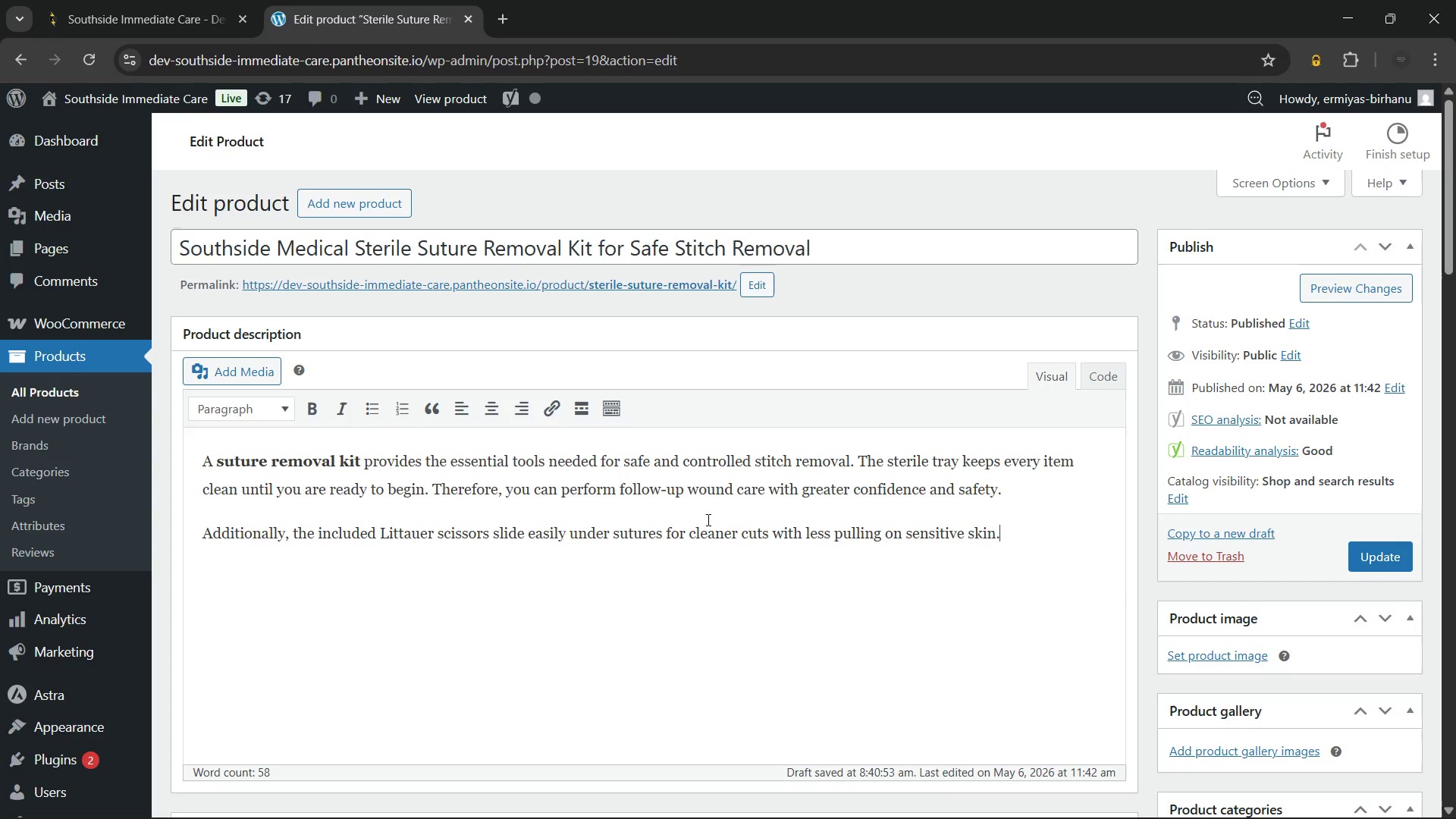 
wait(25.39)
 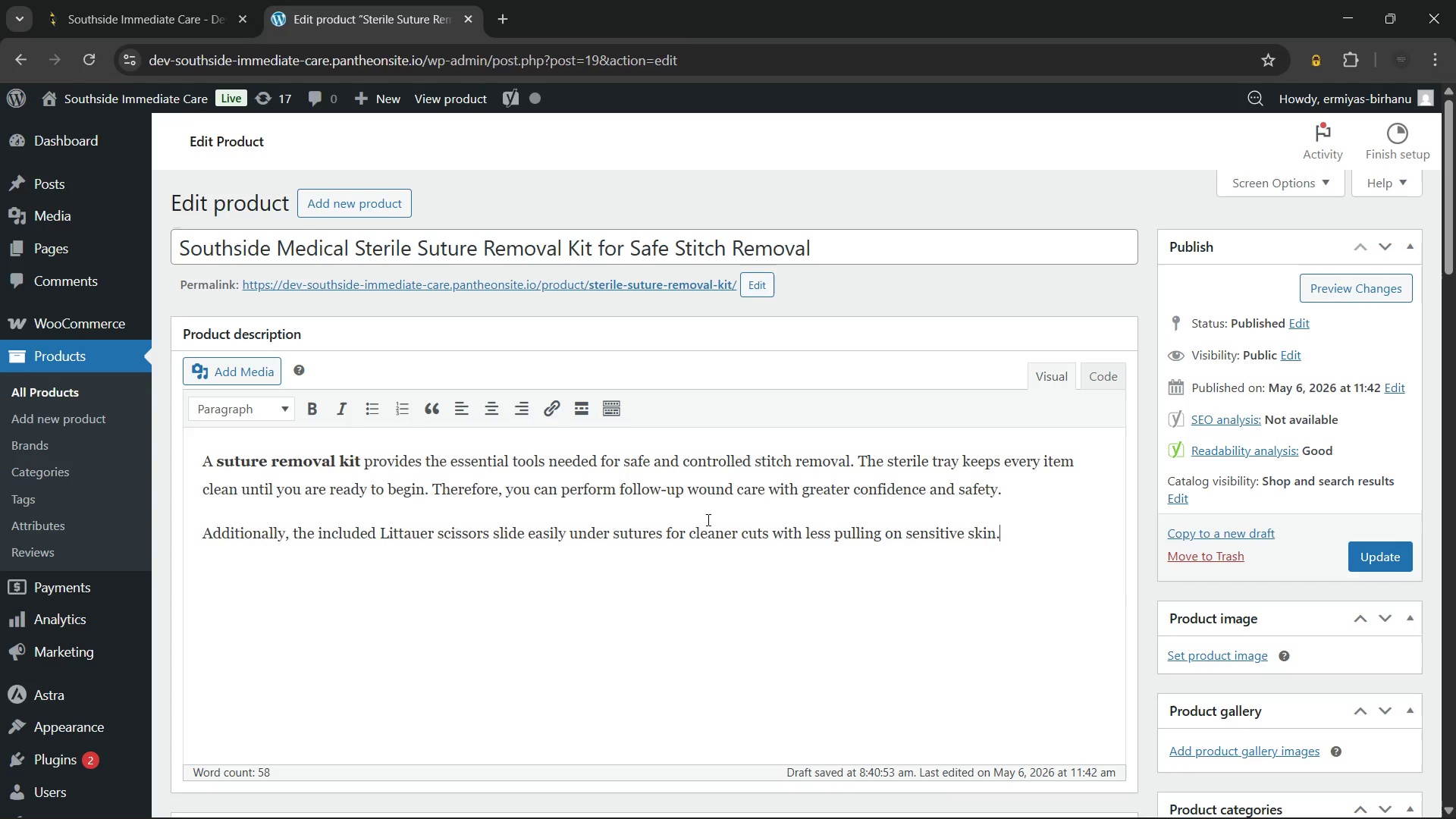 
type( The forceps)
 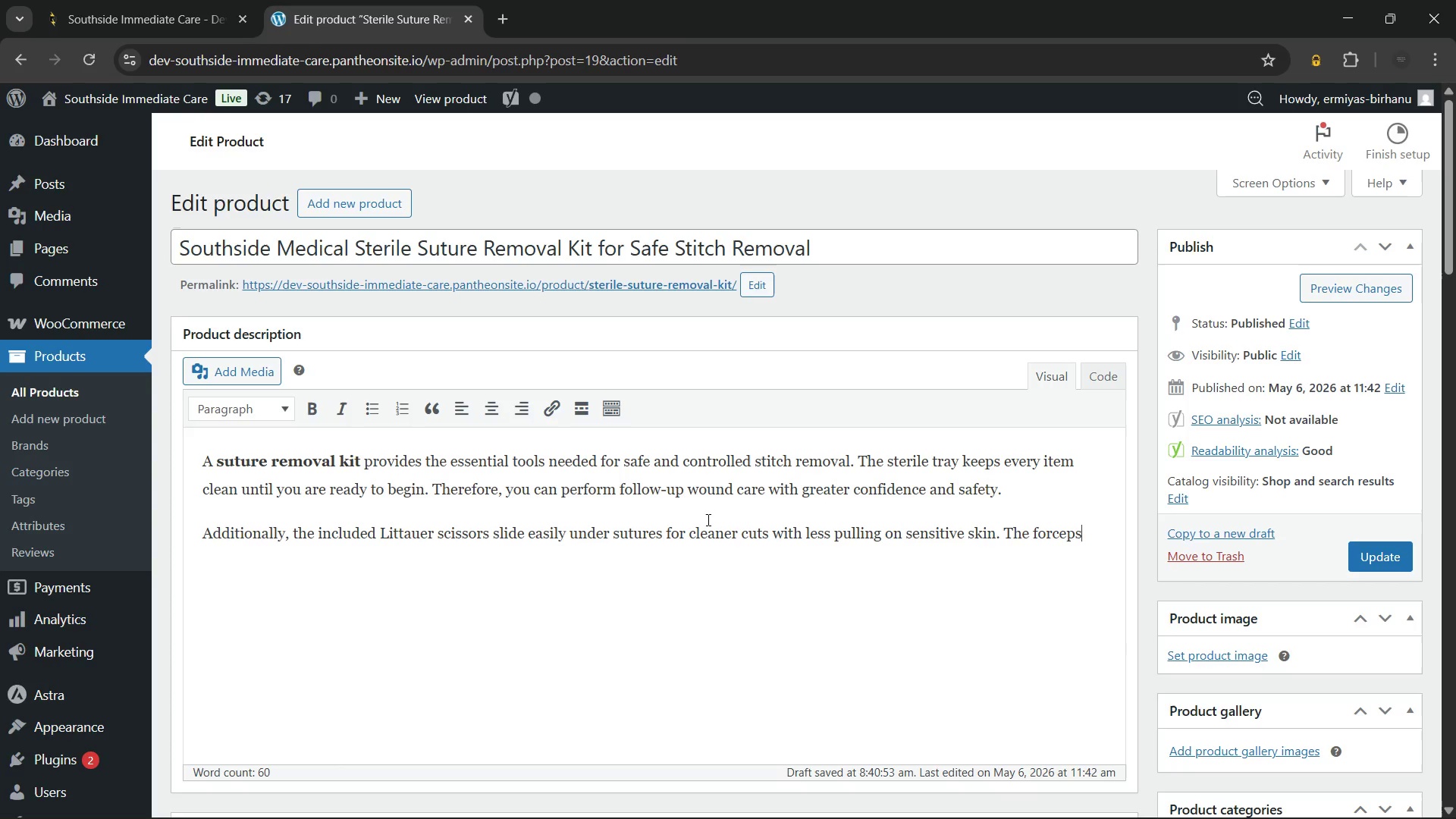 
type( help grip threads securely during removal. The compact tray also keeps supplies organized throughout the procedure. For example, this kit works well for post-surgery care, clinic visits, or supervised home recovery.)
 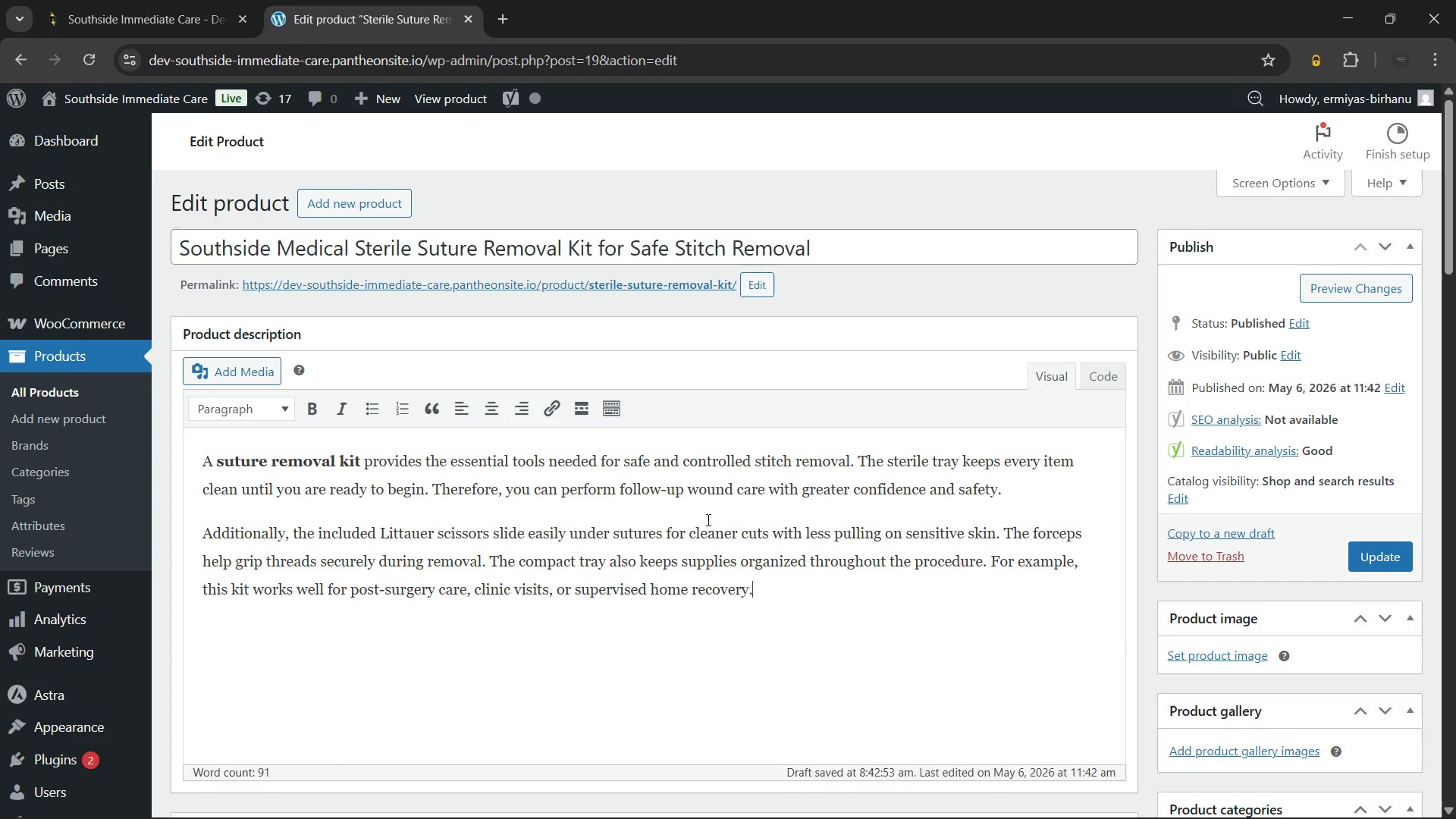 
wait(72.14)
 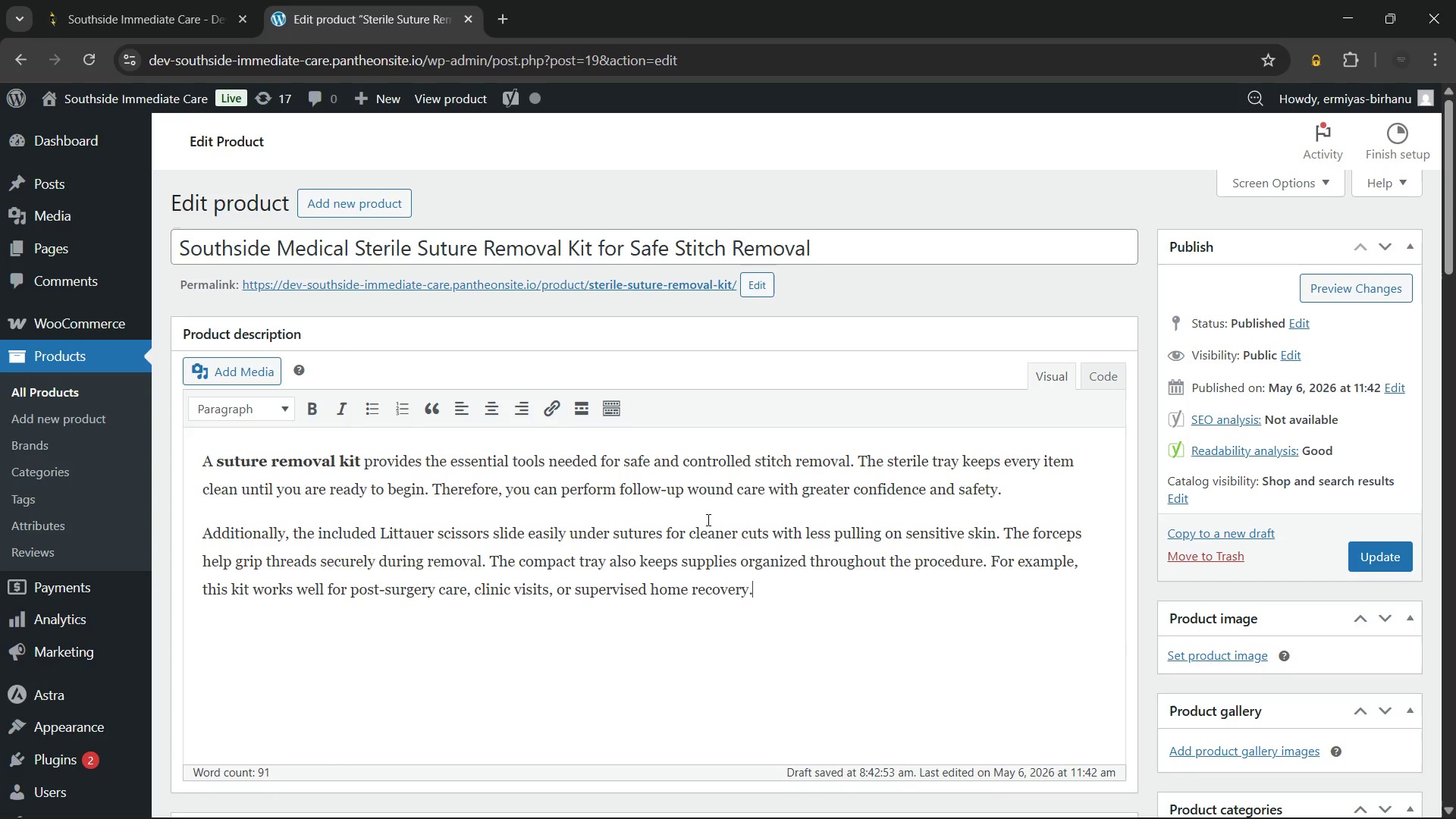 
key(Enter)
 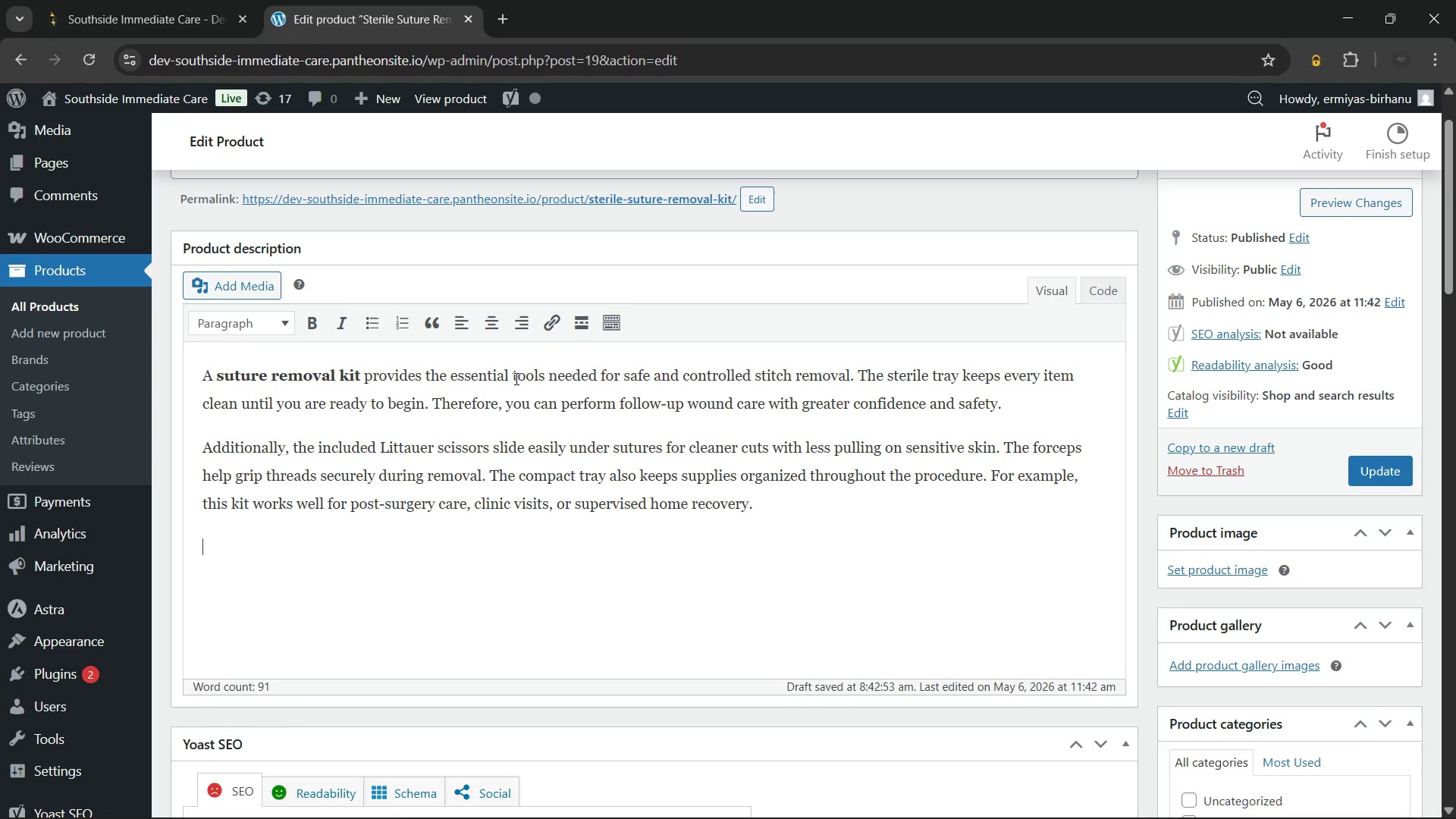 
left_click([248, 328])
 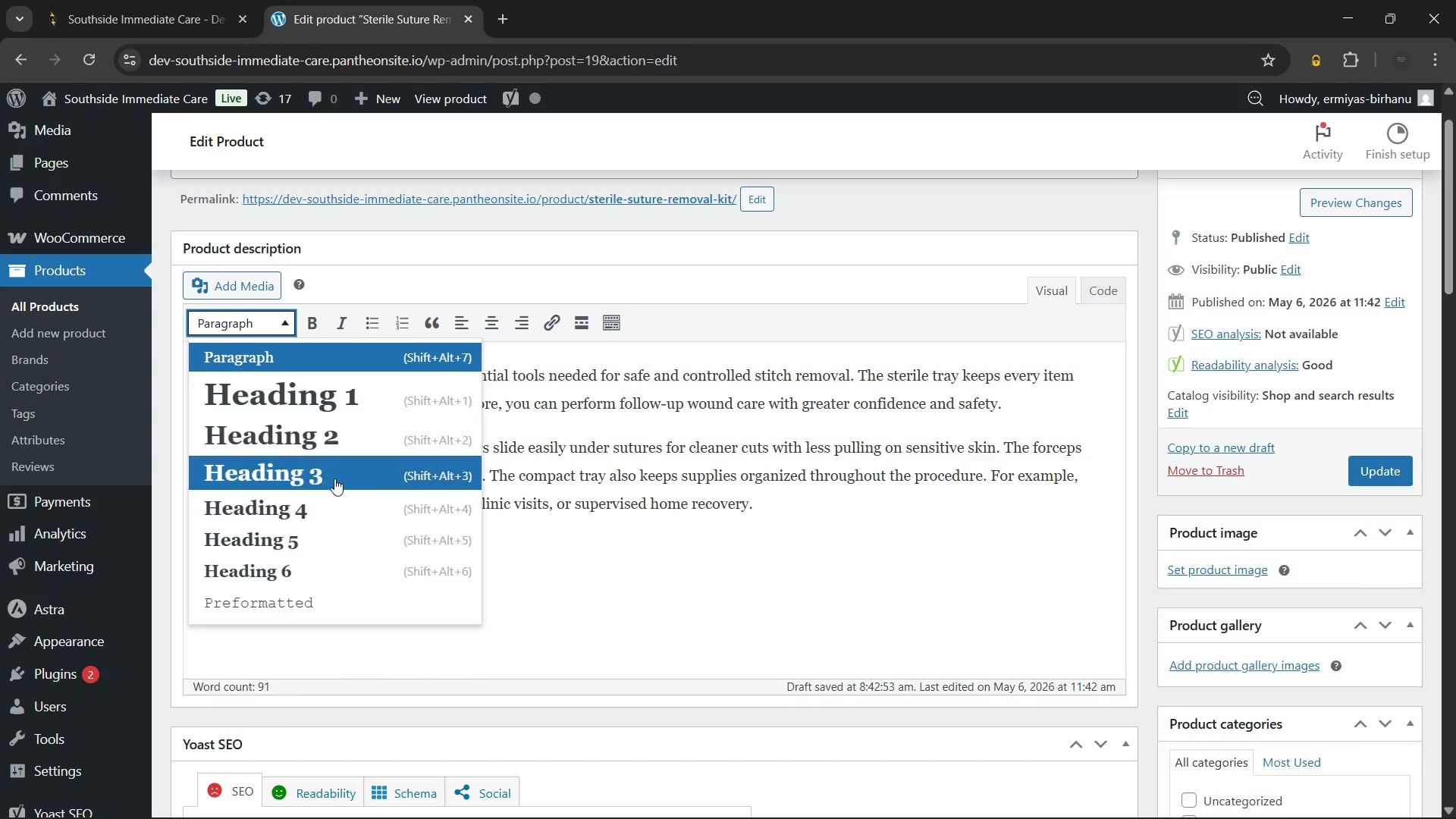 
left_click([334, 479])
 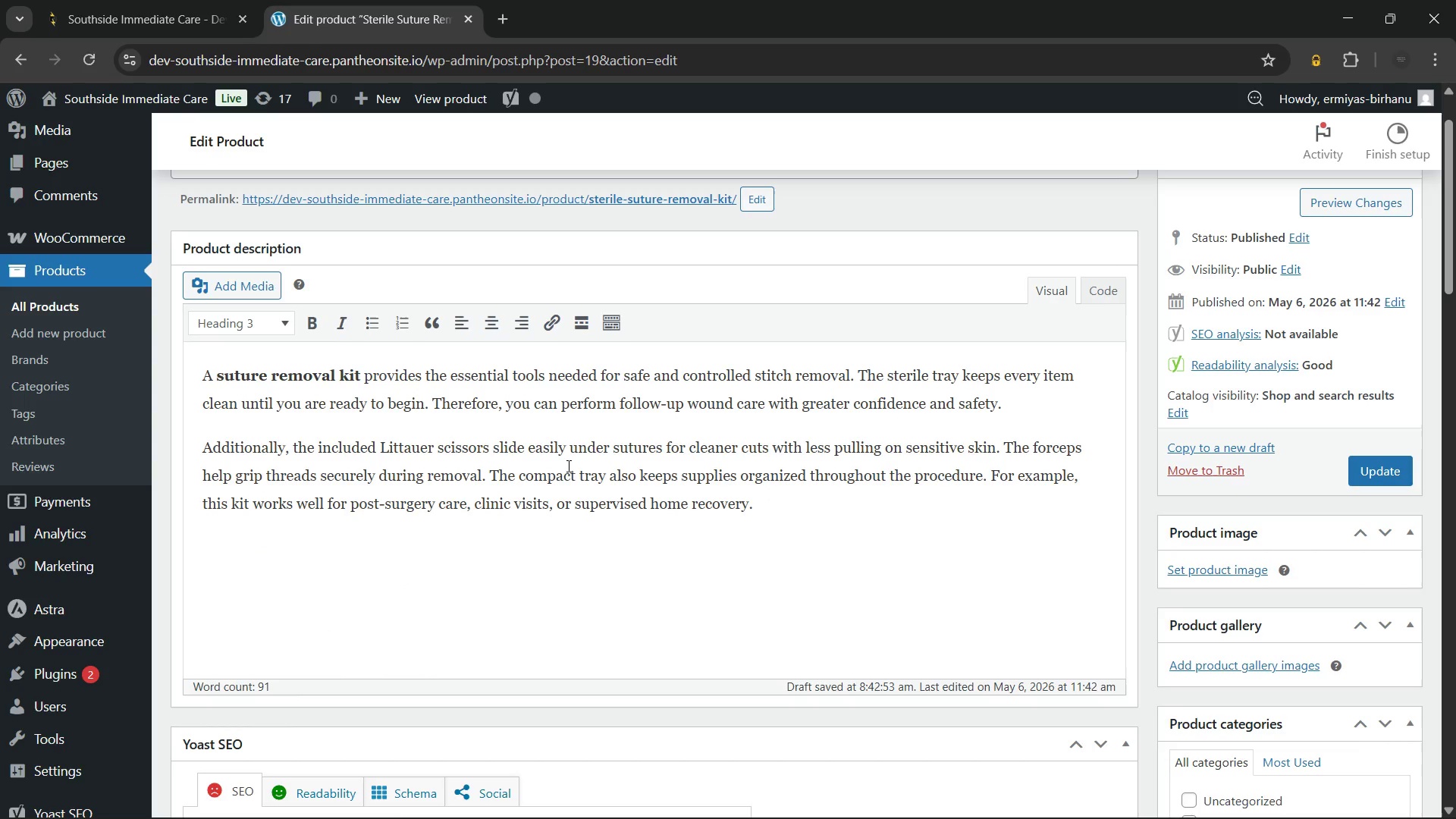 
type(Key Benefits of Suture Removal Kit)
 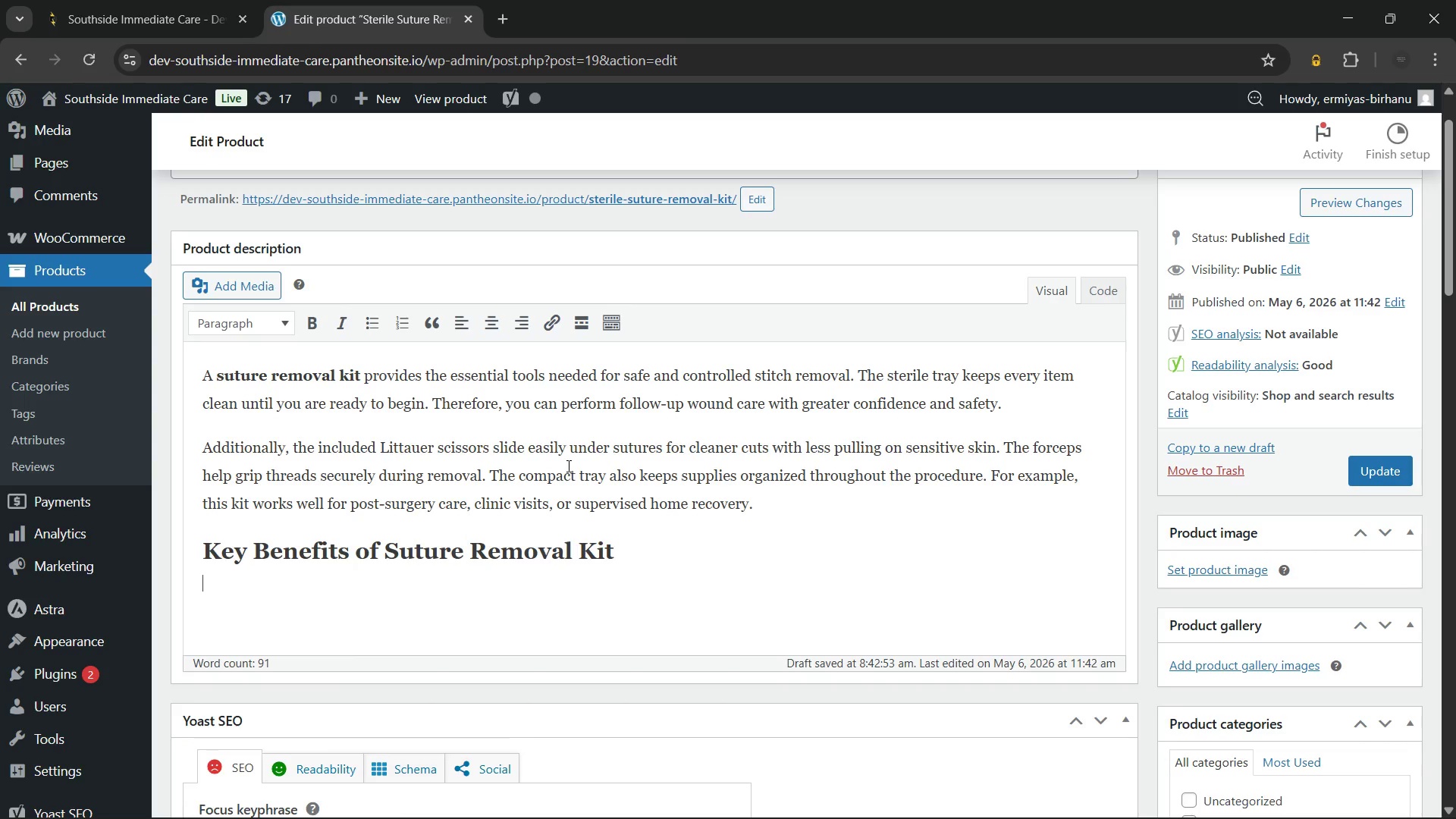 
 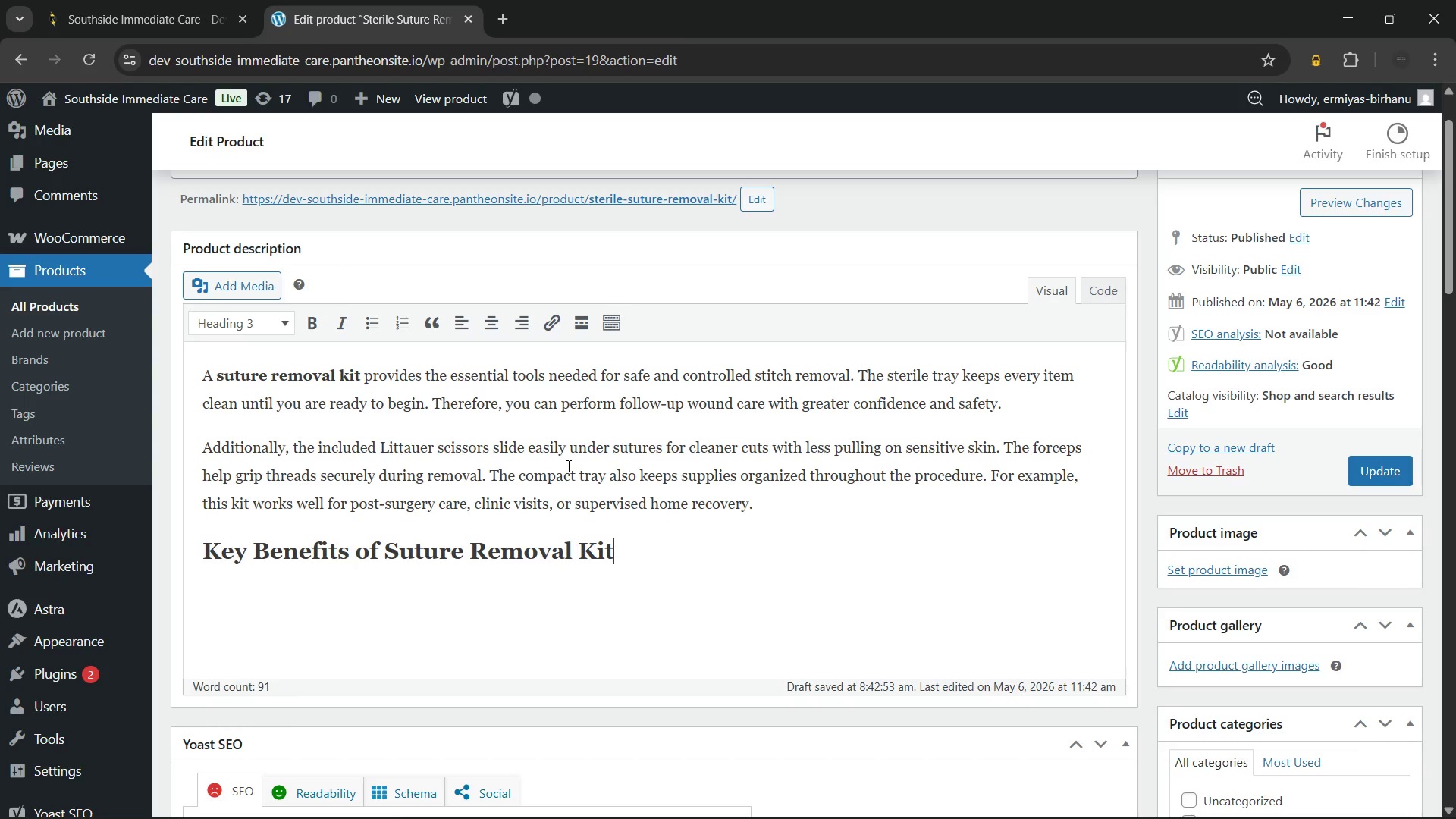 
key(Enter)
 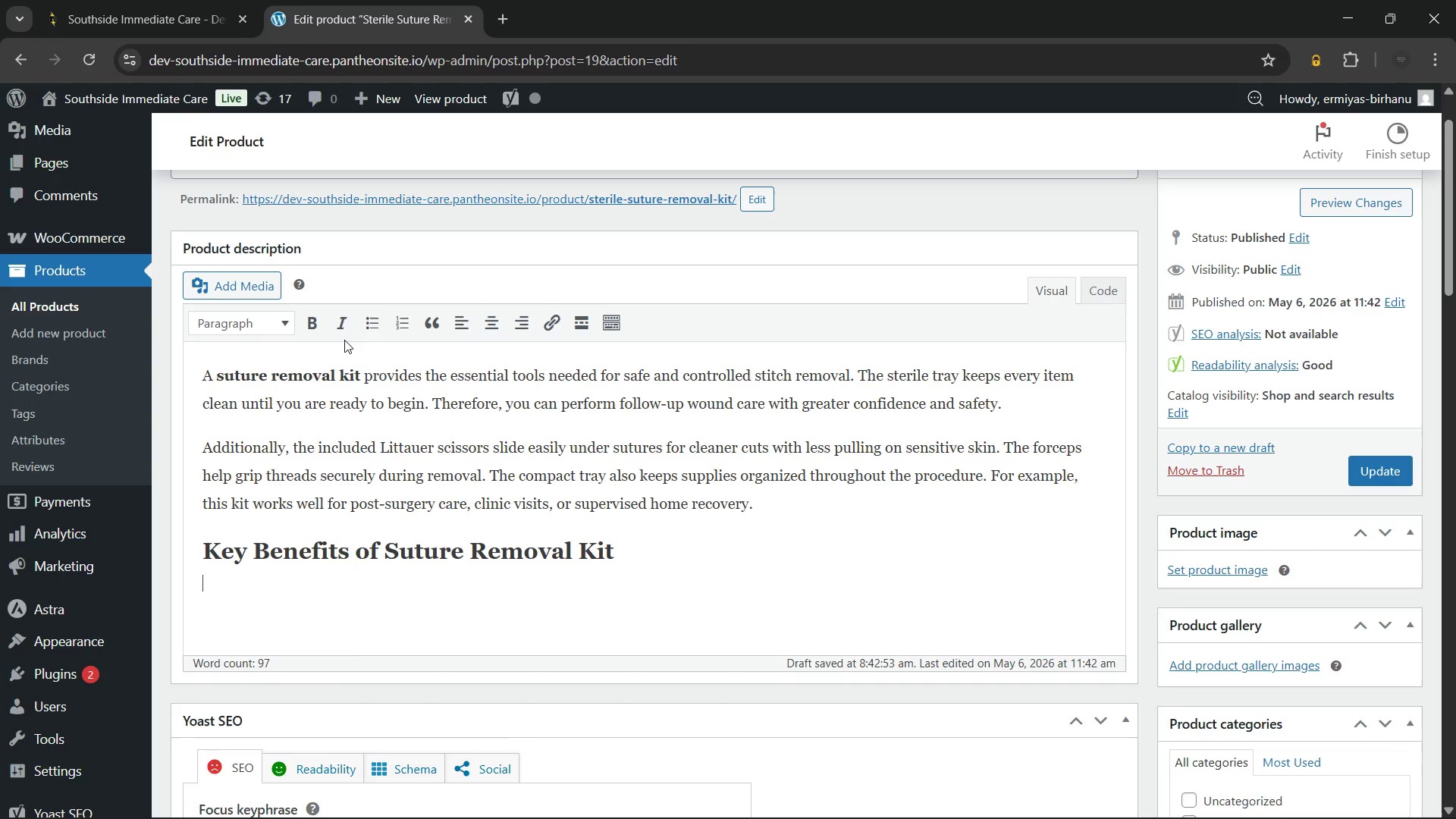 
left_click([368, 323])
 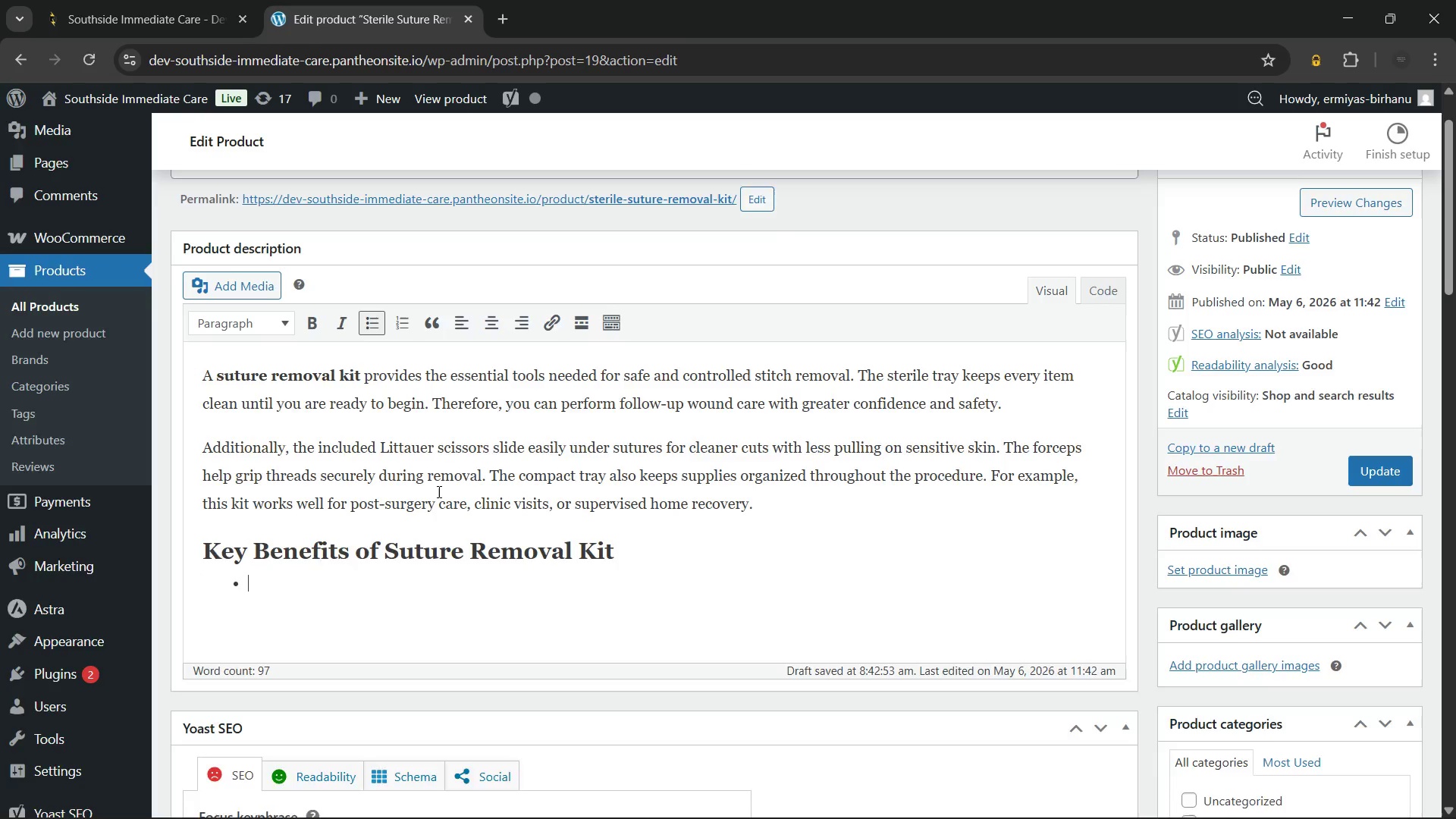 
scroll: coordinate [438, 491], scroll_direction: down, amount: 2.0
 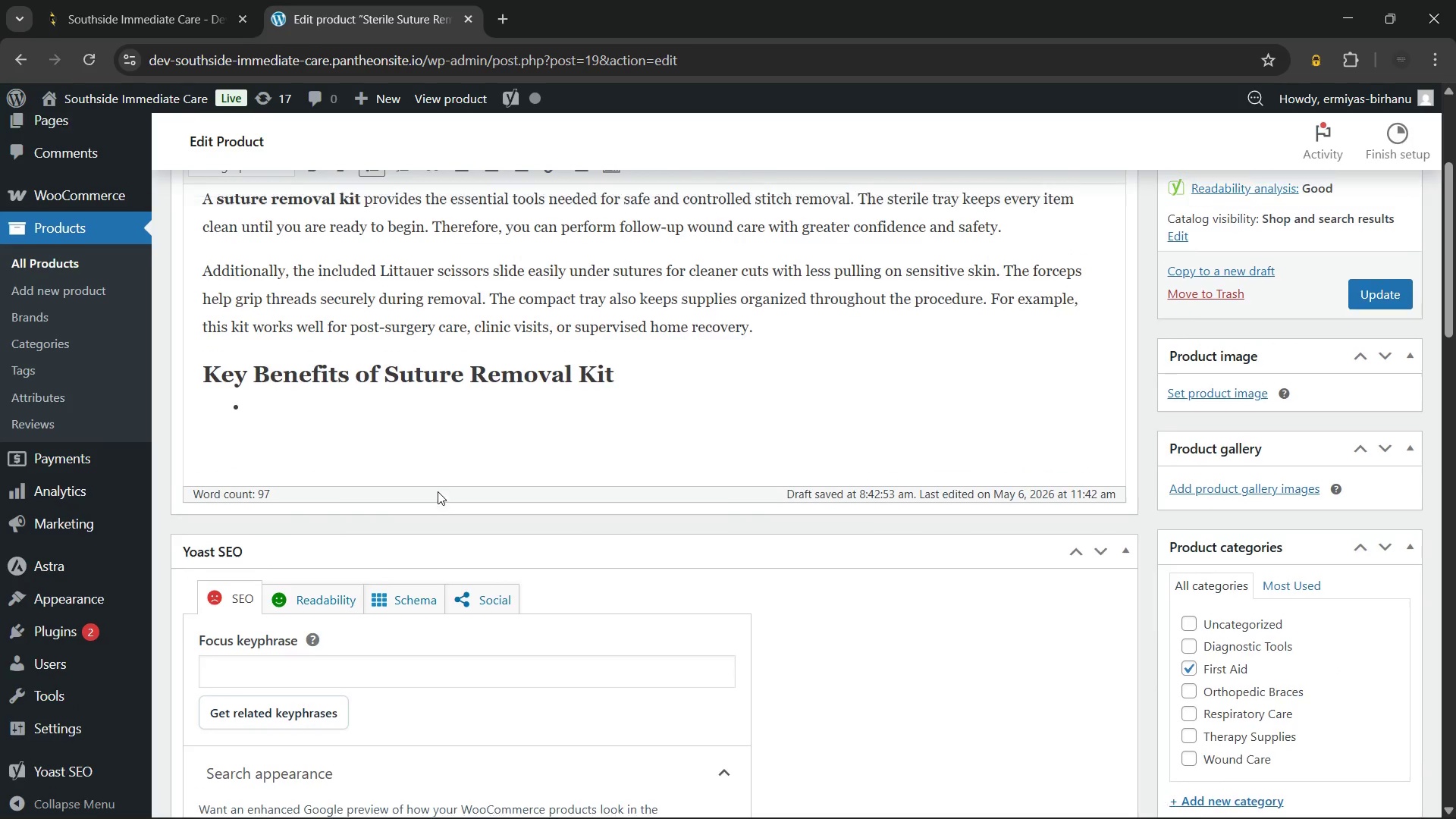 
scroll: coordinate [438, 491], scroll_direction: up, amount: 1.0
 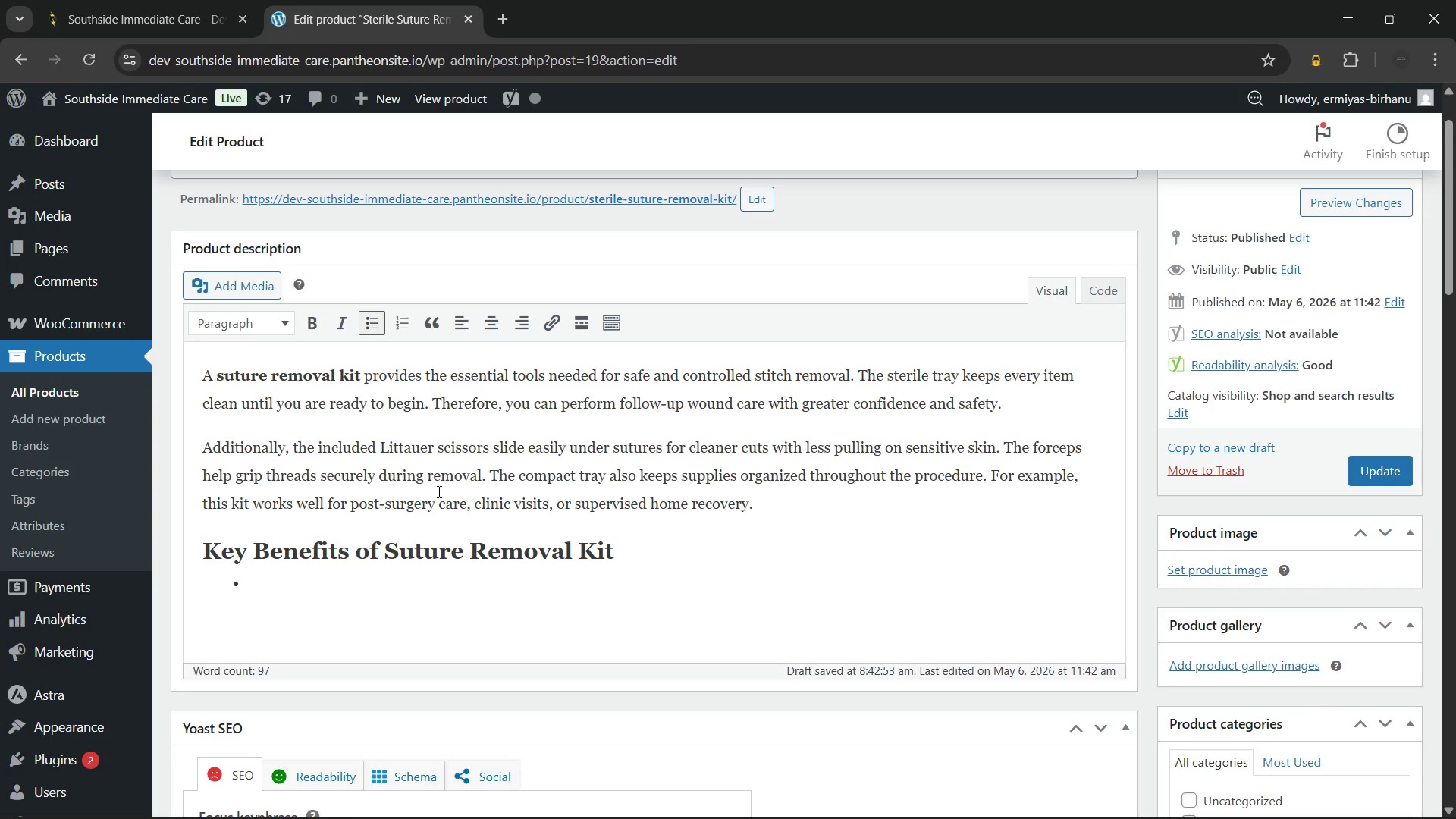 
type(Sterile packaging helps reduce infection risks.)
 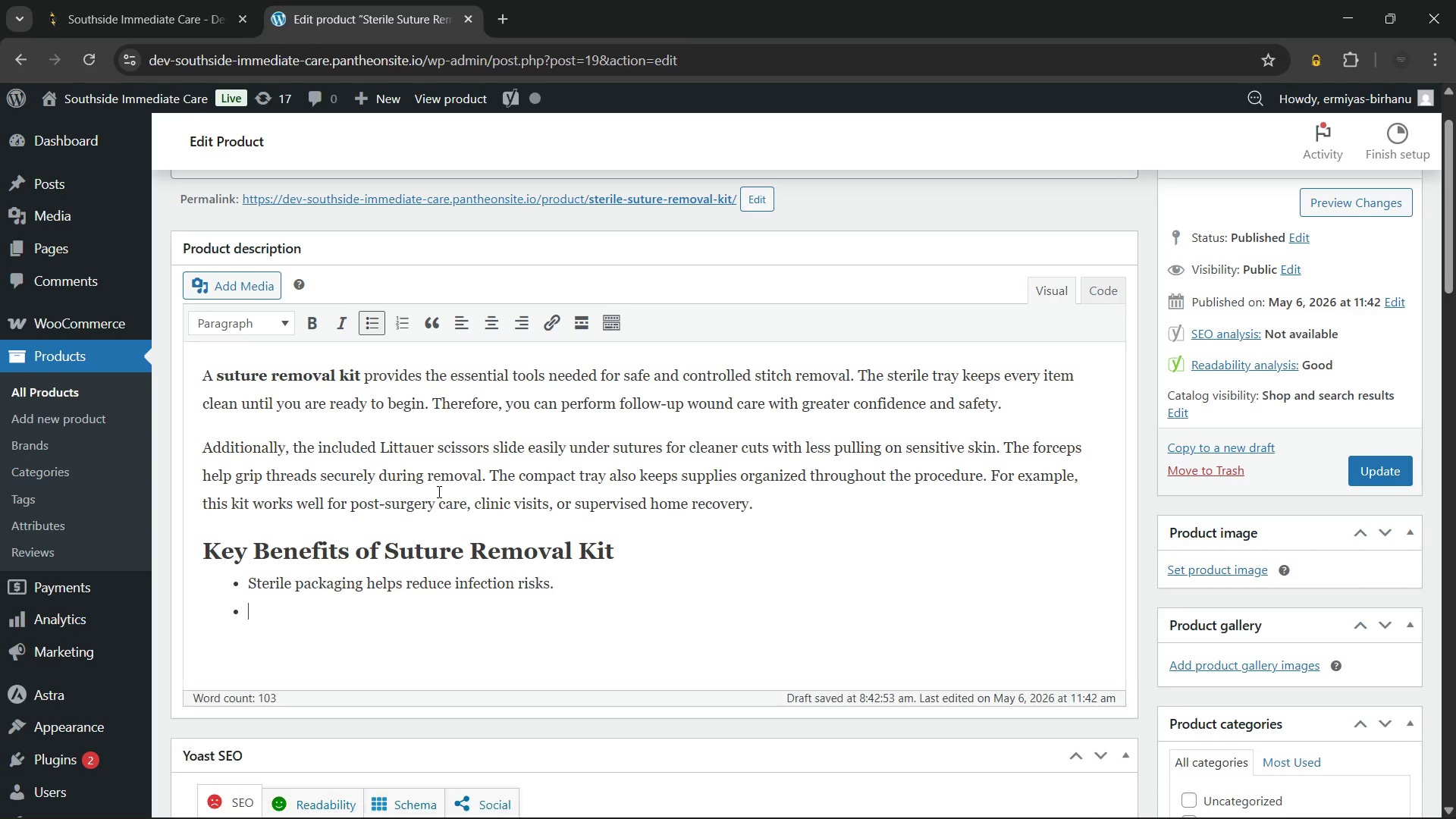 
key(Enter)
 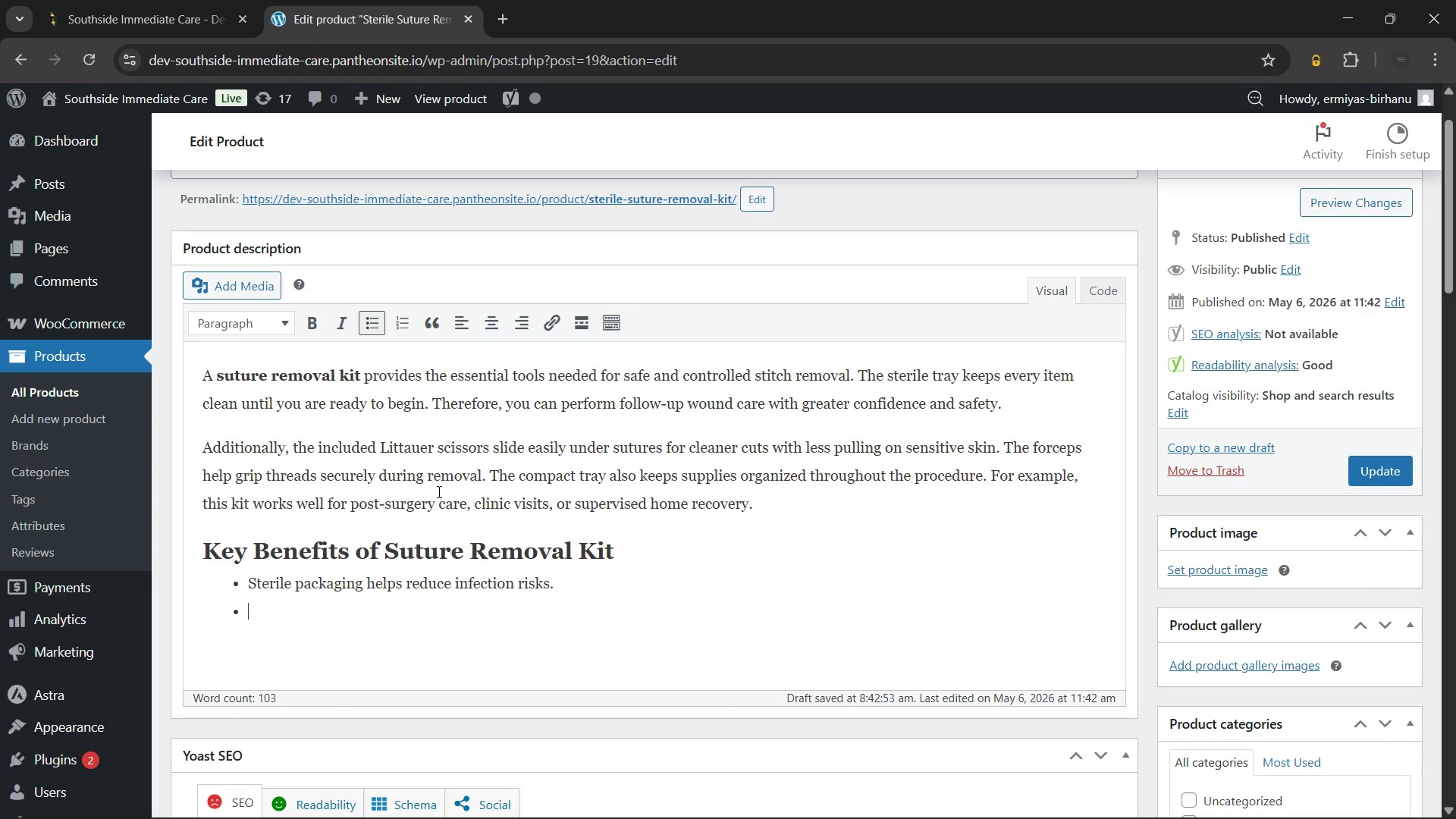 
type(Precision scissors remove stitches with less pulling.)
 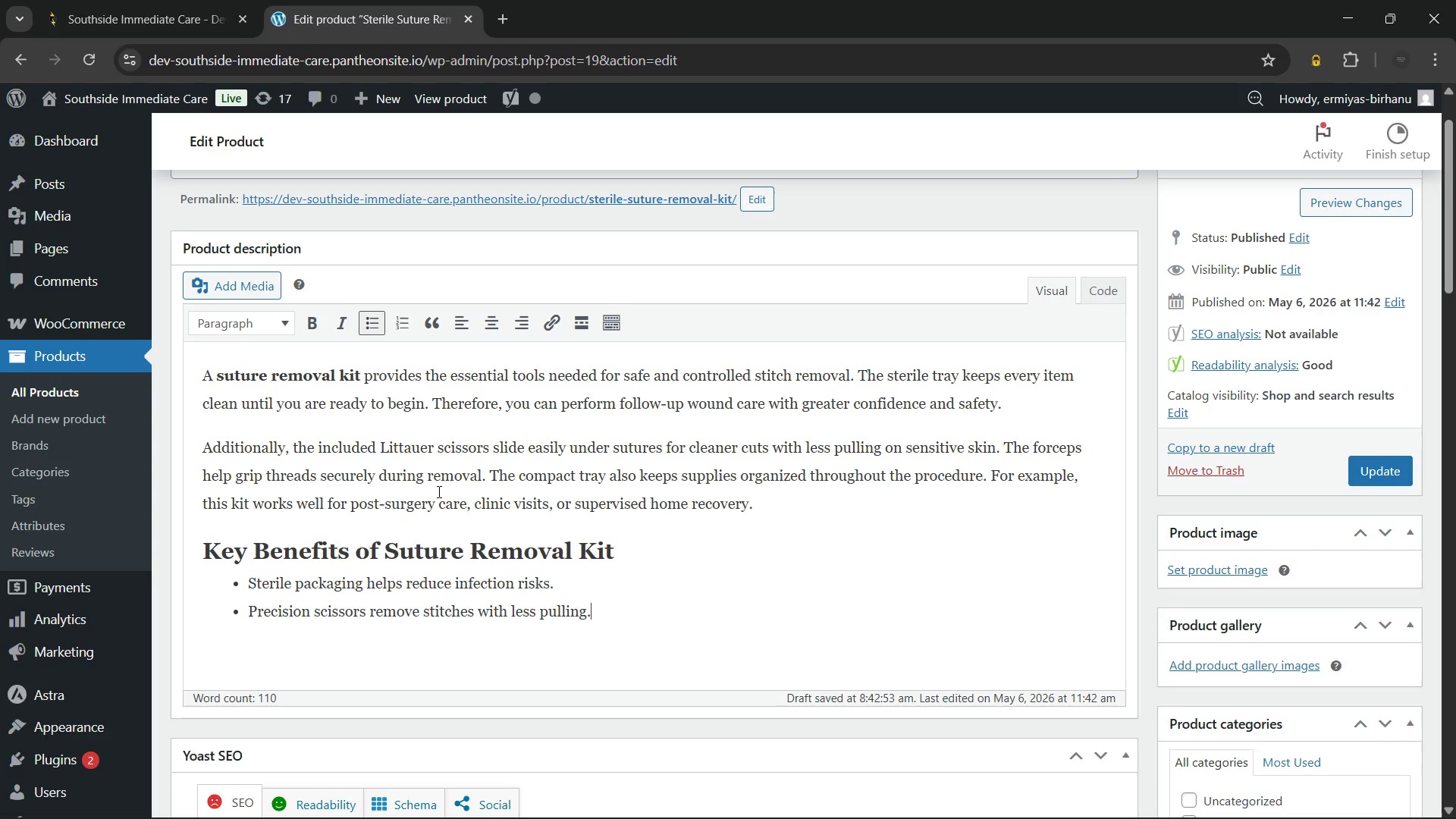 
key(Enter)
 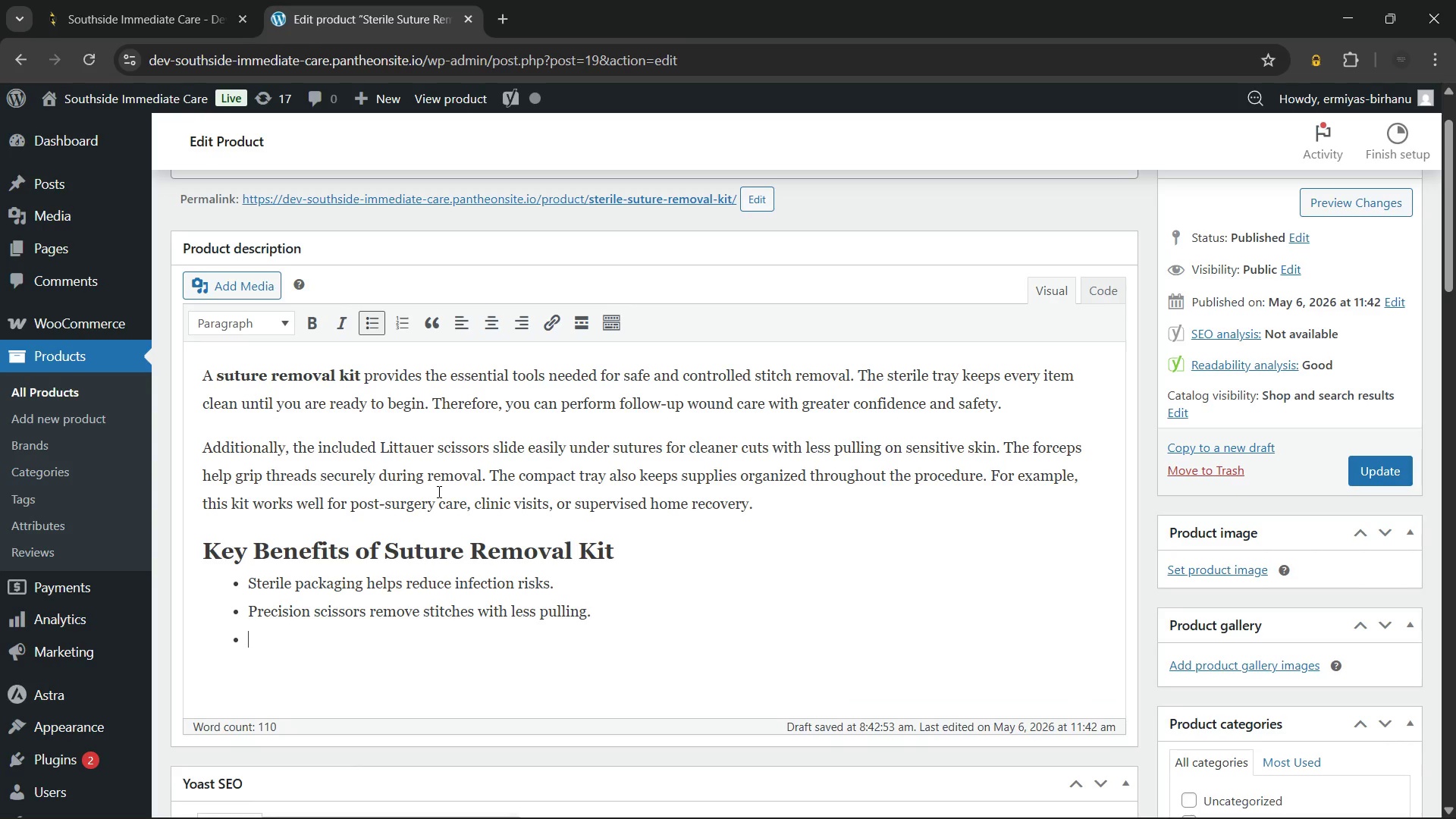 
type(Serrated forceps)
 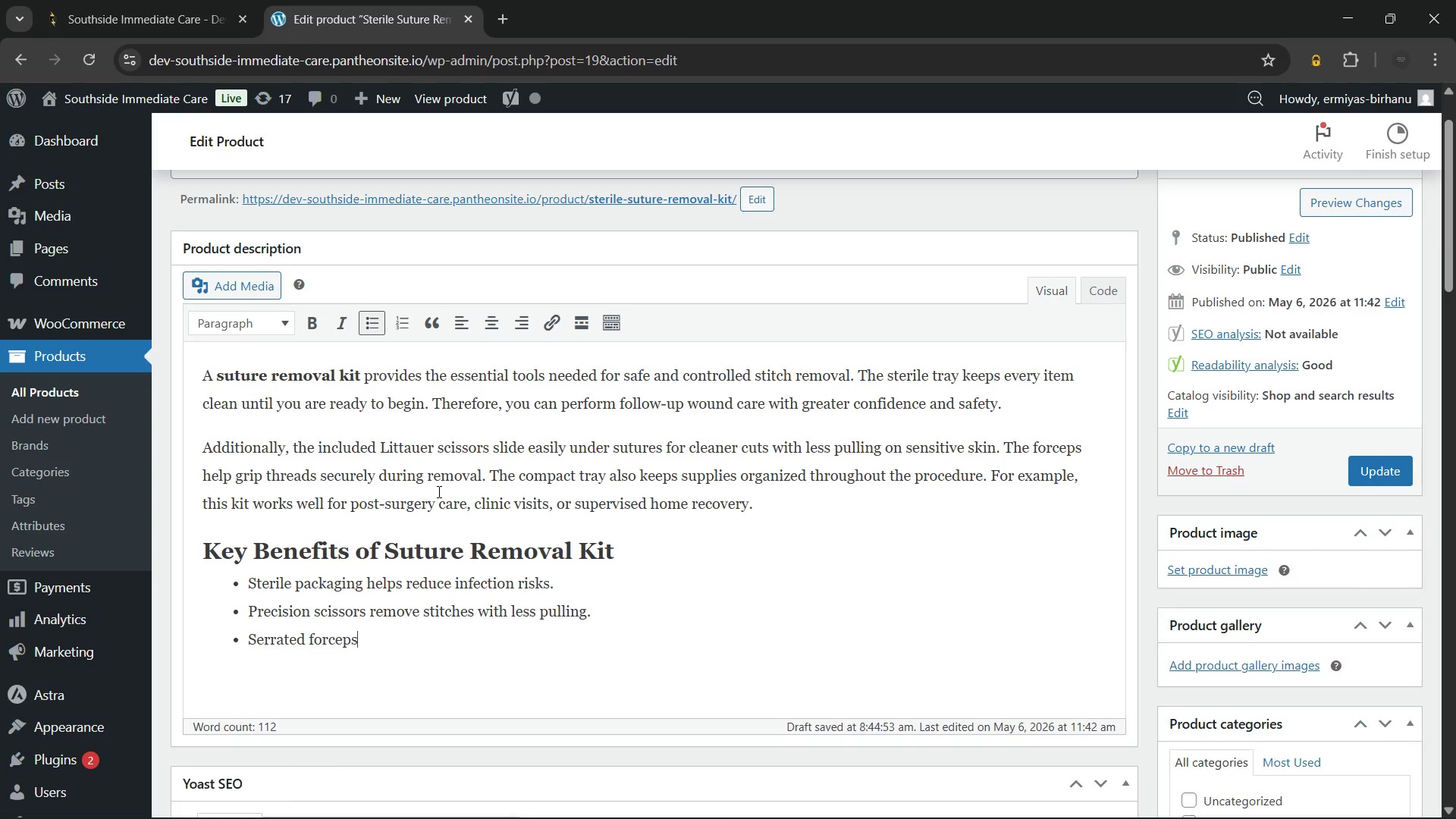 
wait(26.28)
 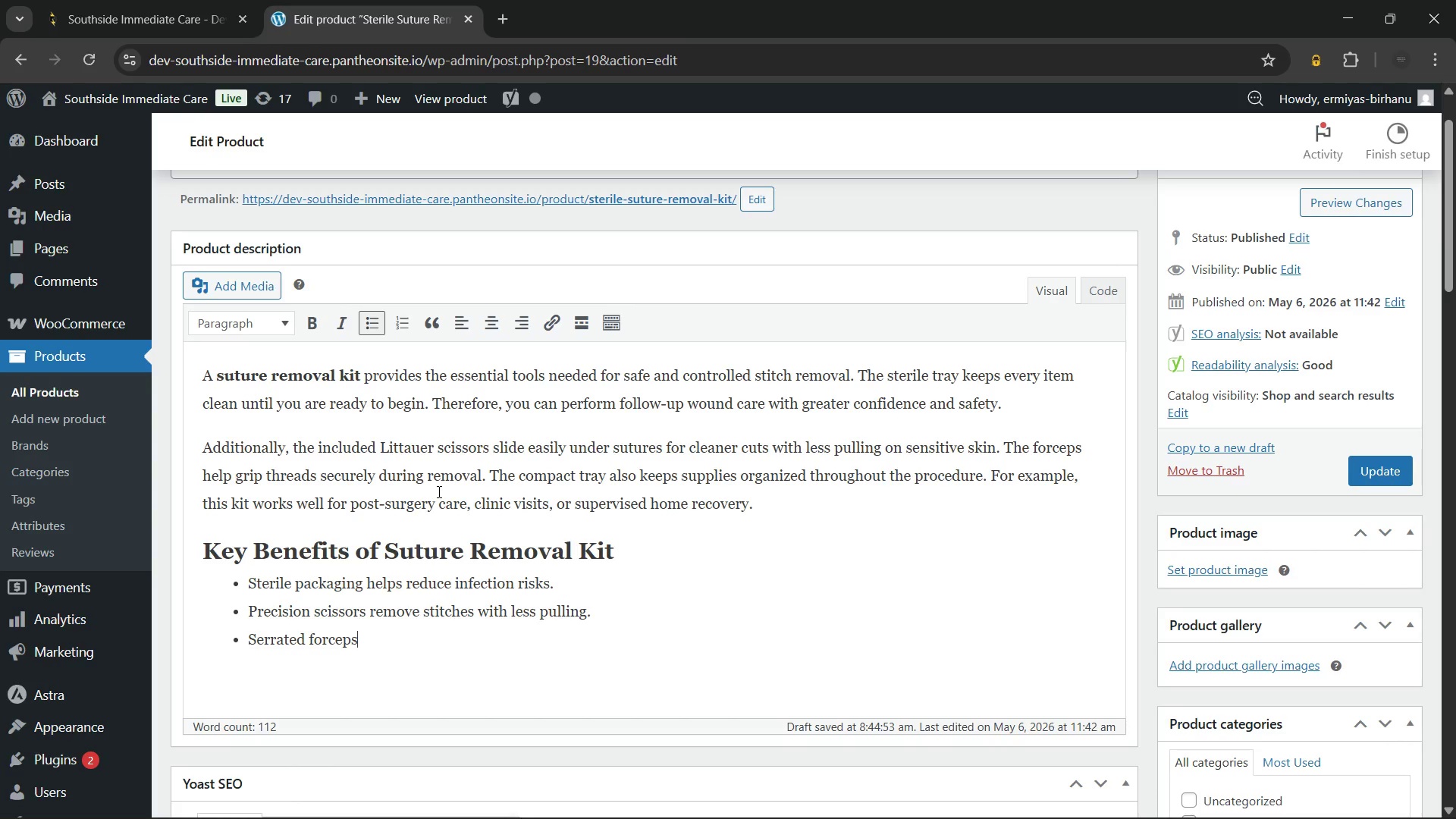 
type( improve grip on fine suture threads.)
 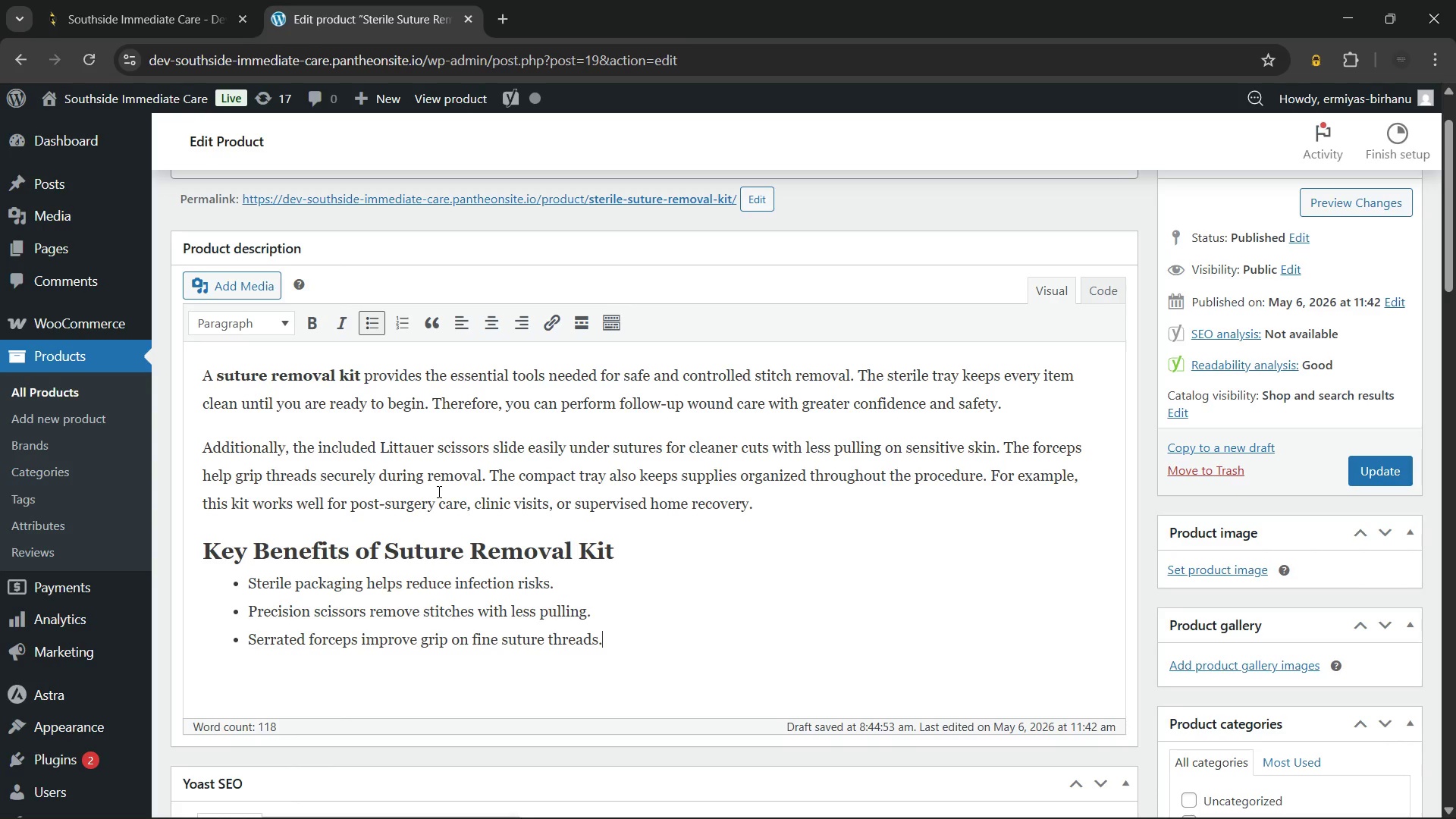 
key(Enter)
 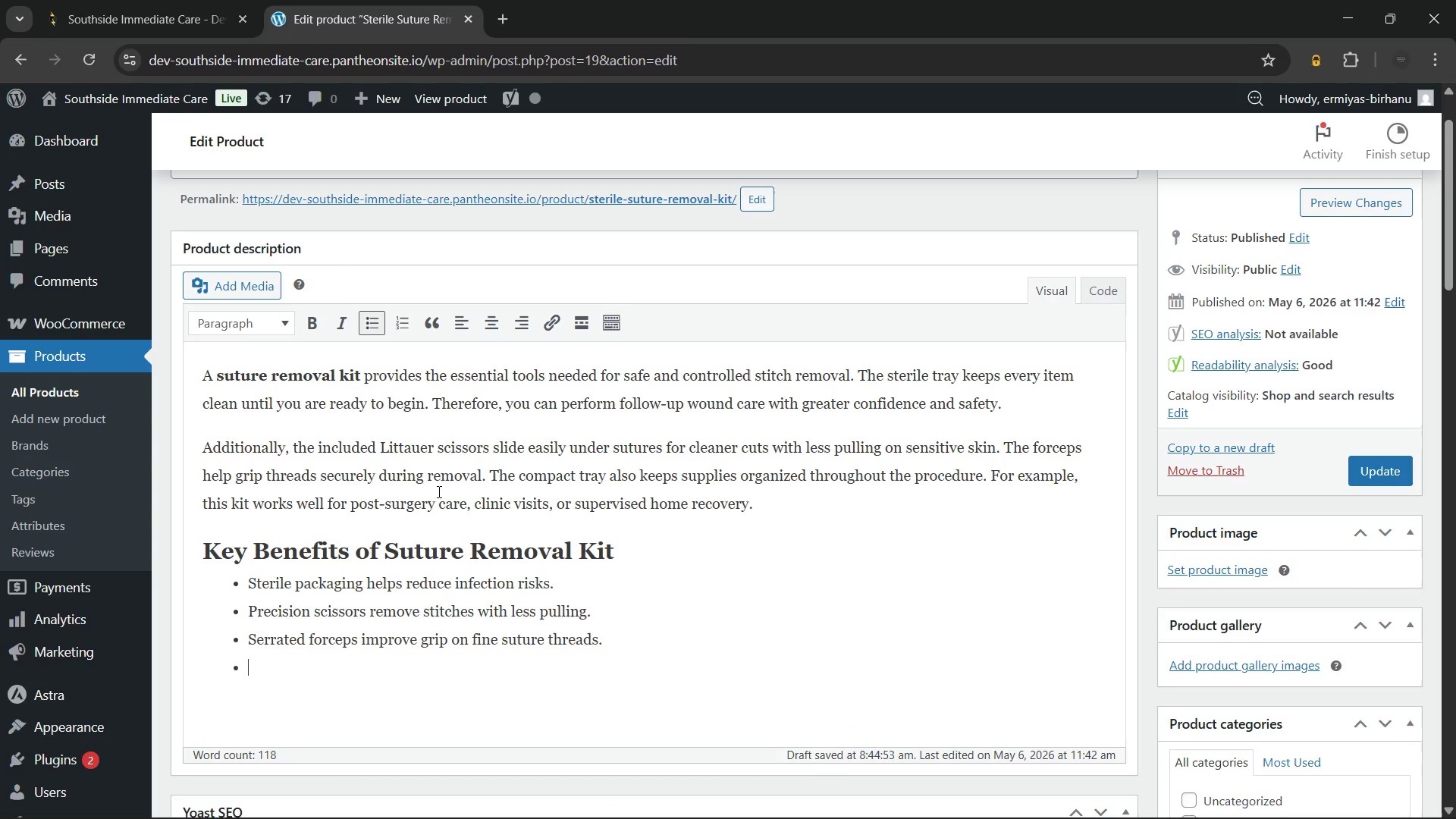 
type(Organized tray keeps)
 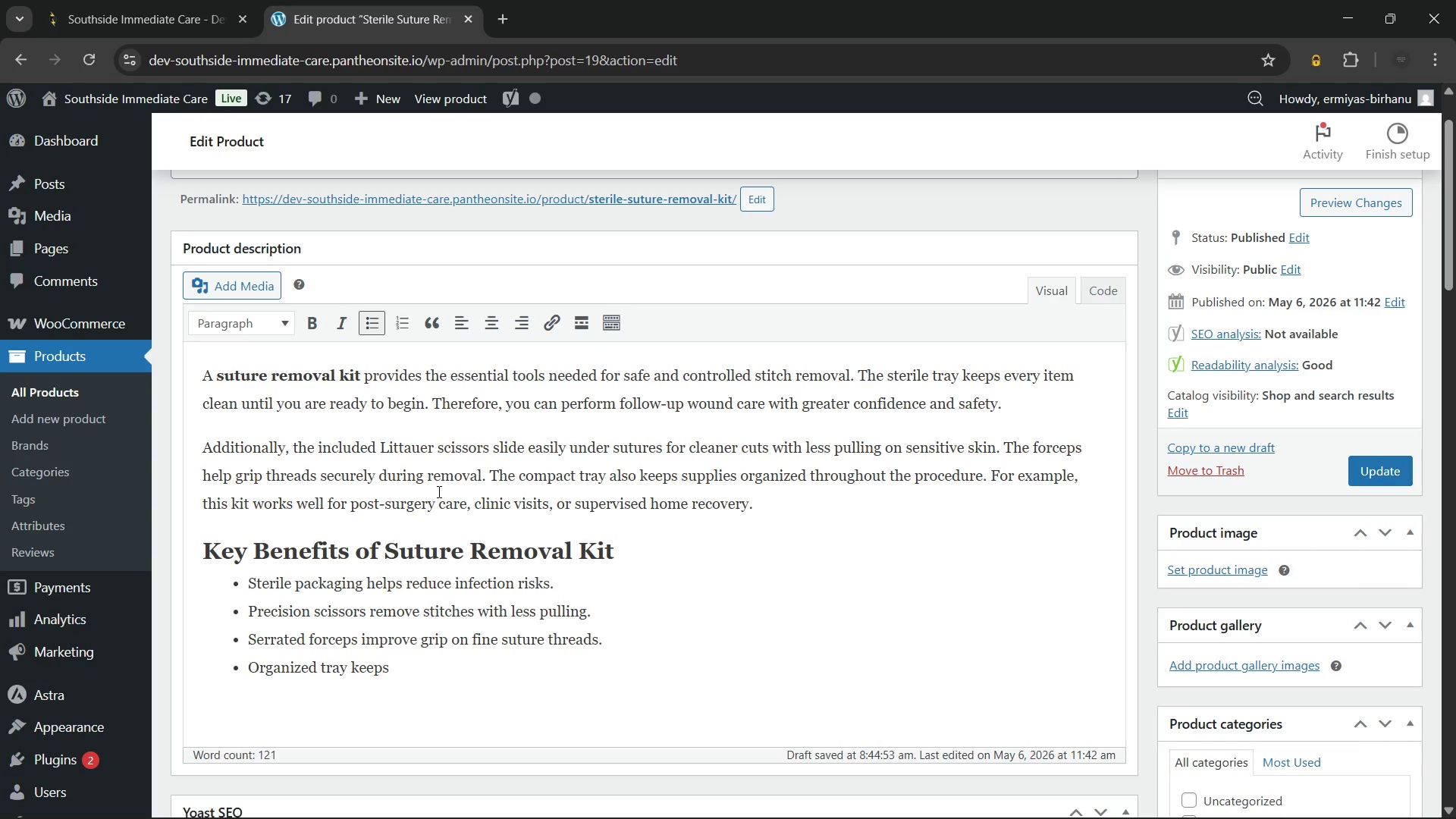 
wait(18.27)
 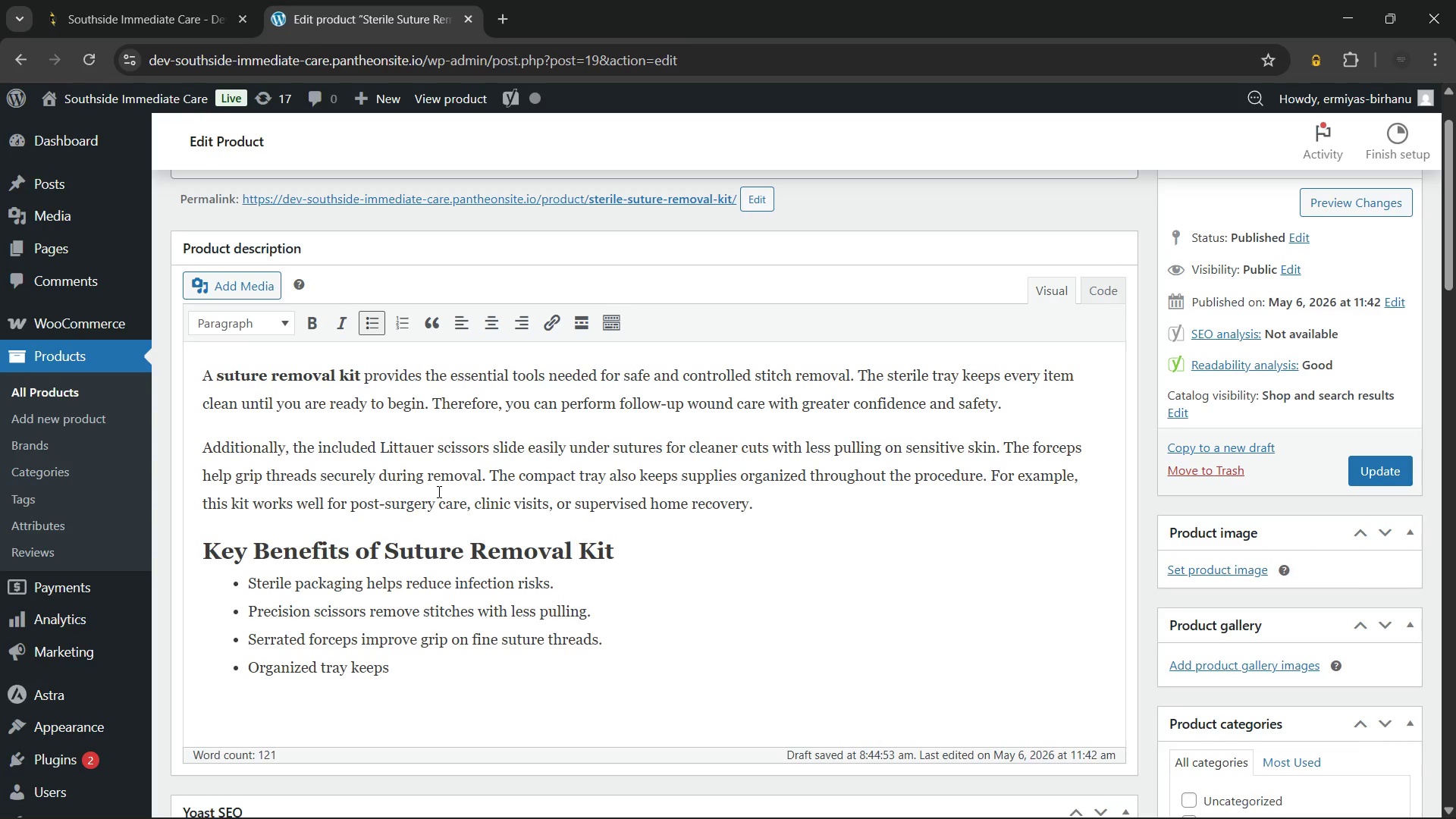 
type( tools easy to access during use.)
 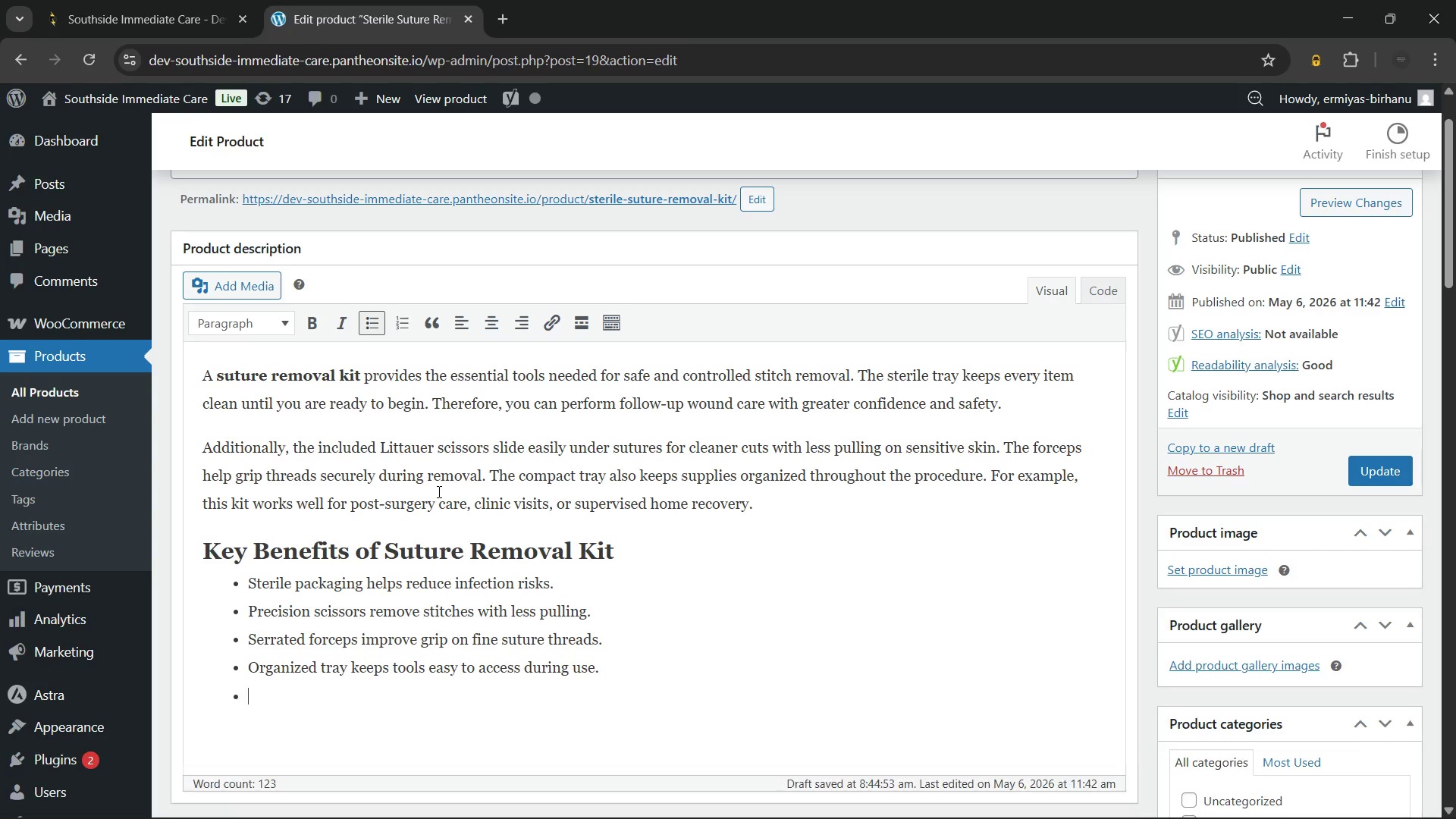 
key(Enter)
 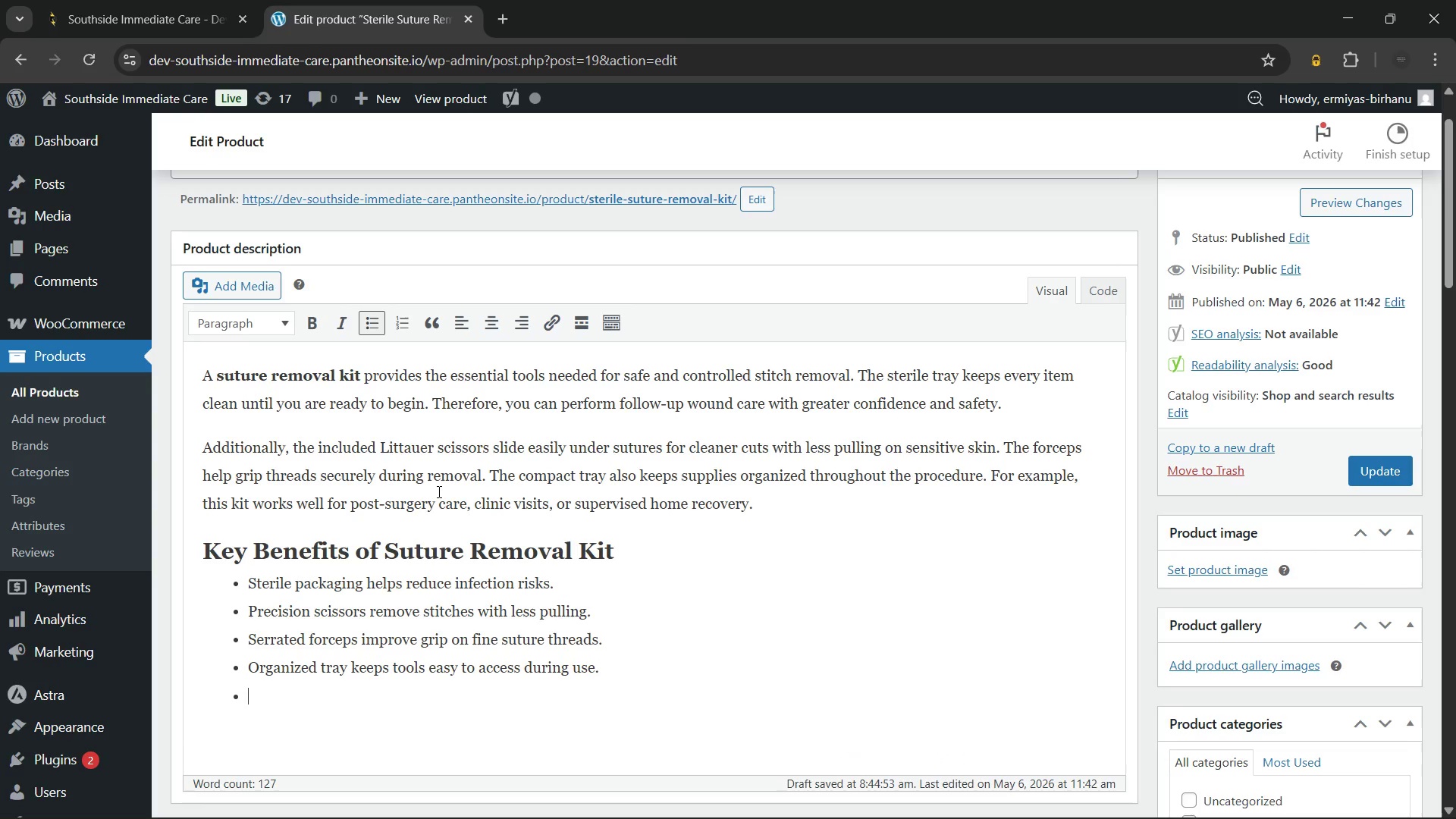 
type(Compact design fits easily in medical or first aid kits.)
 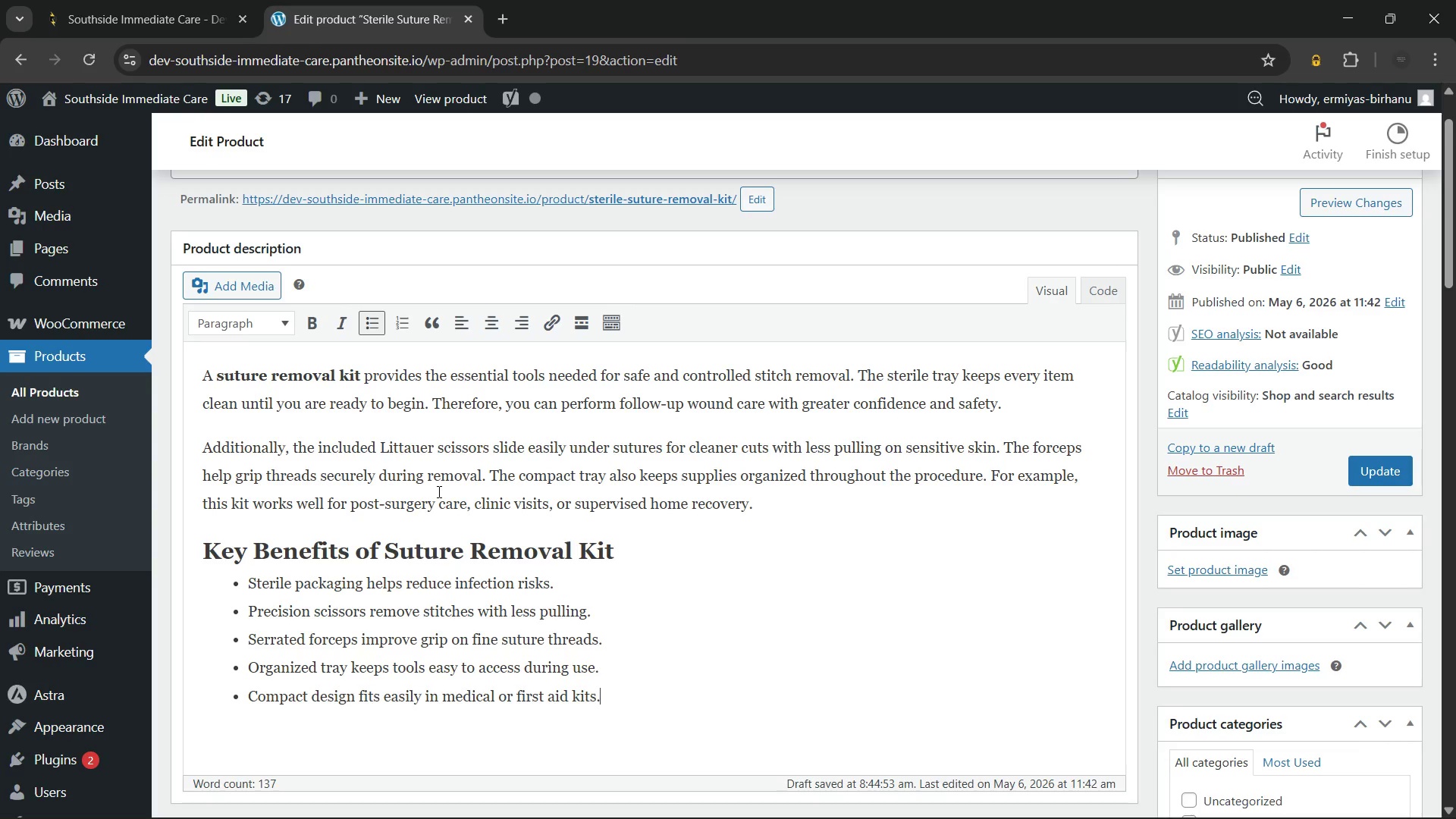 
key(Enter)
 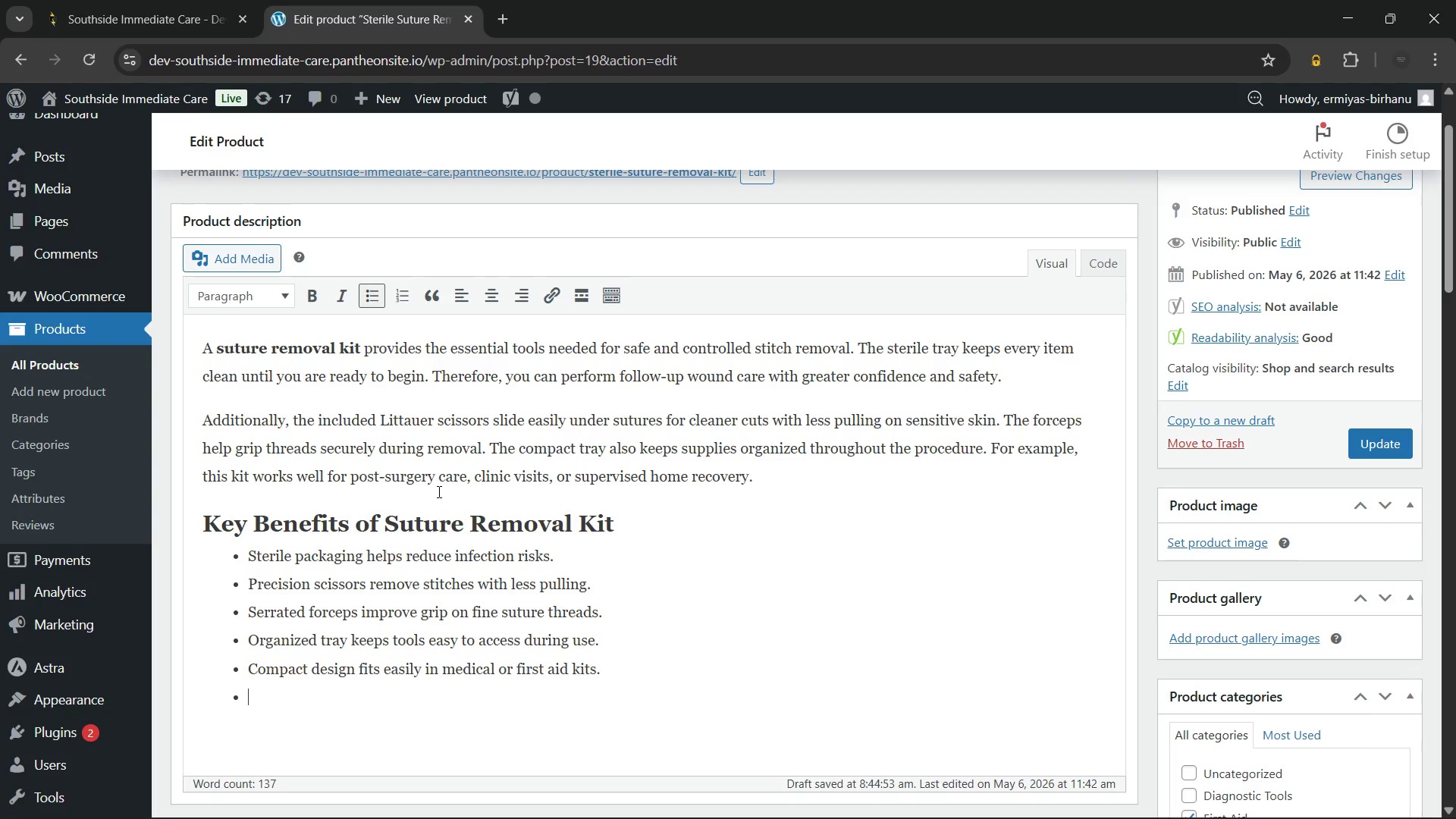 
key(Enter)
 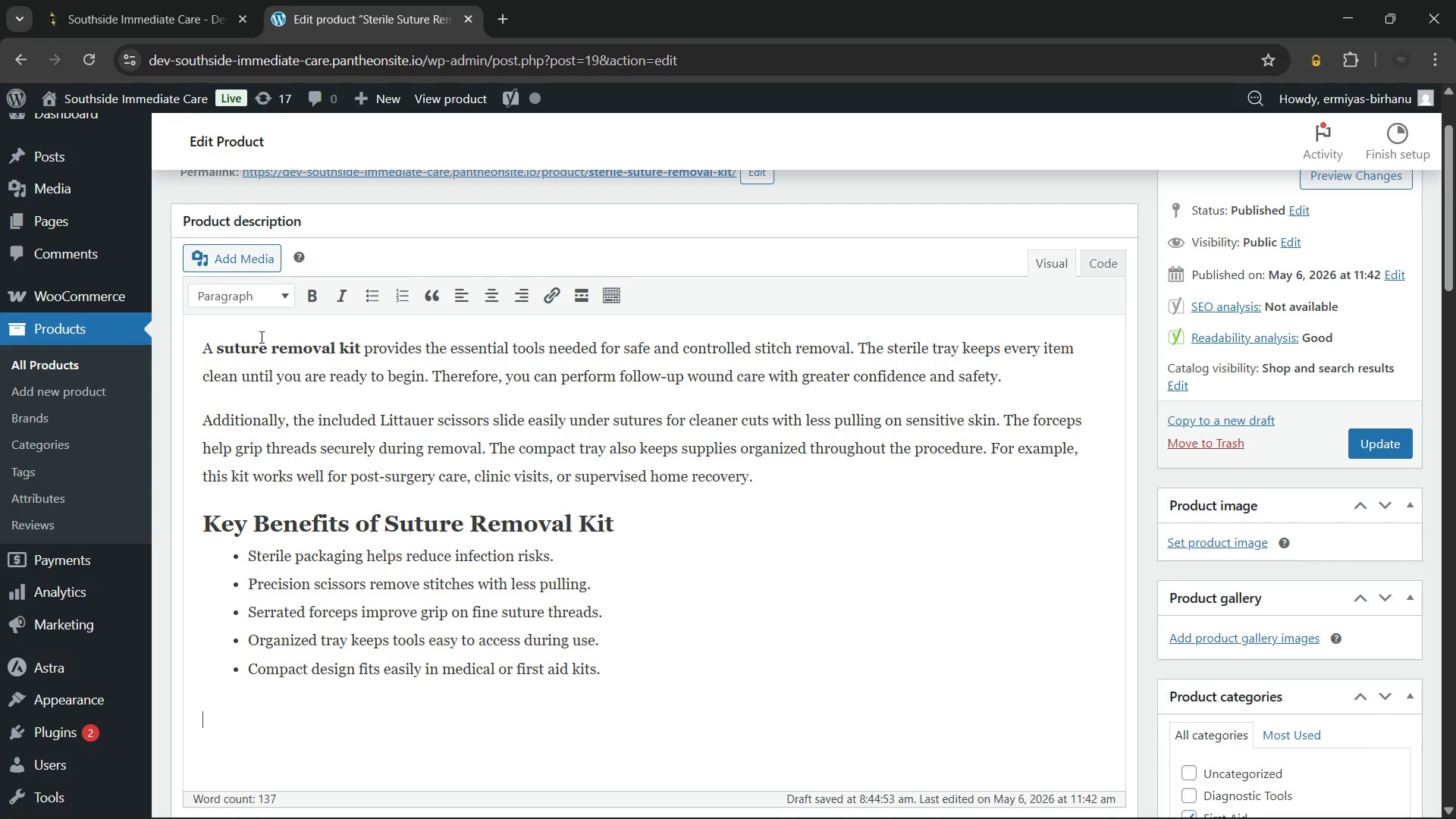 
left_click([257, 298])
 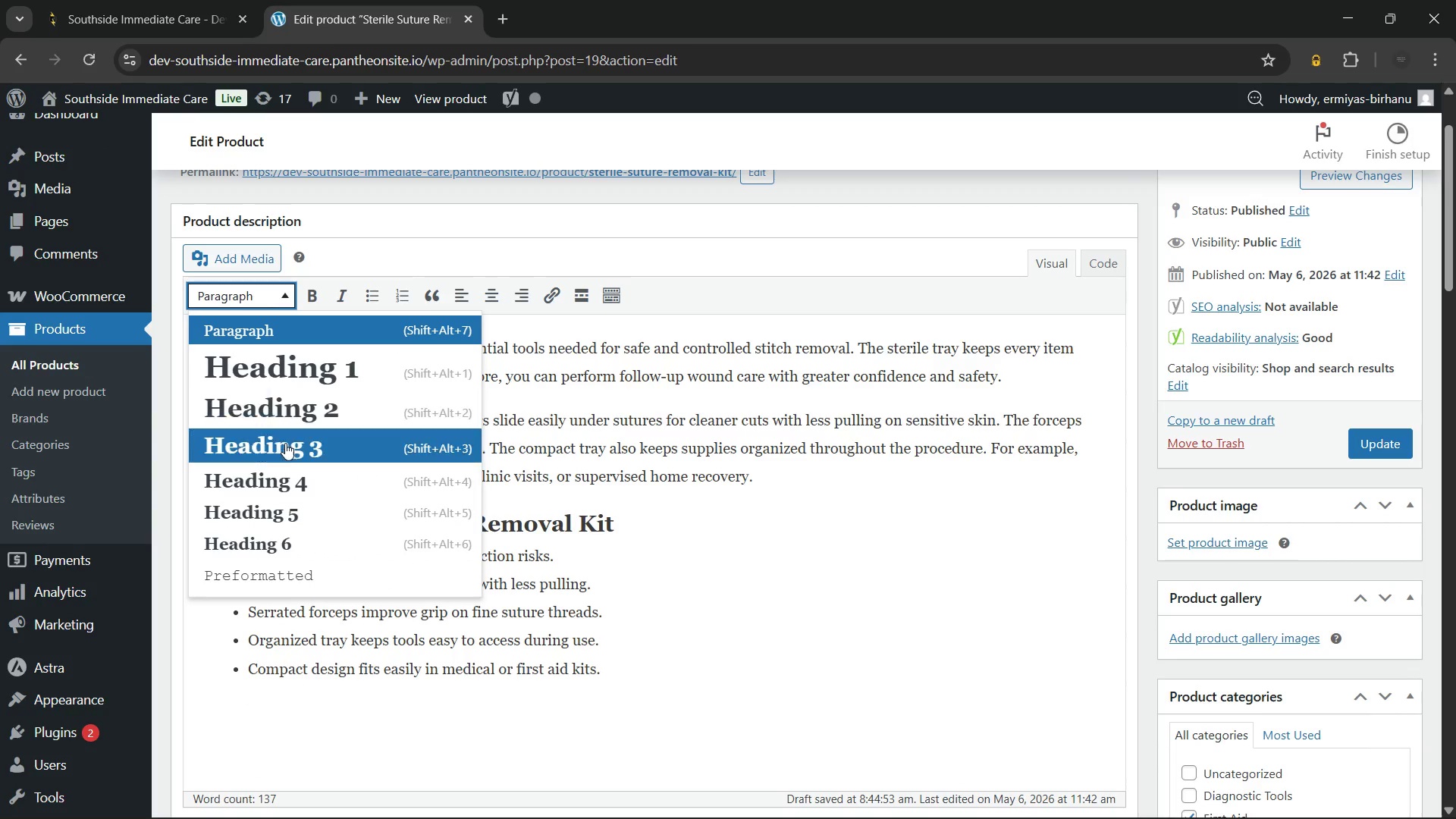 
left_click([285, 445])
 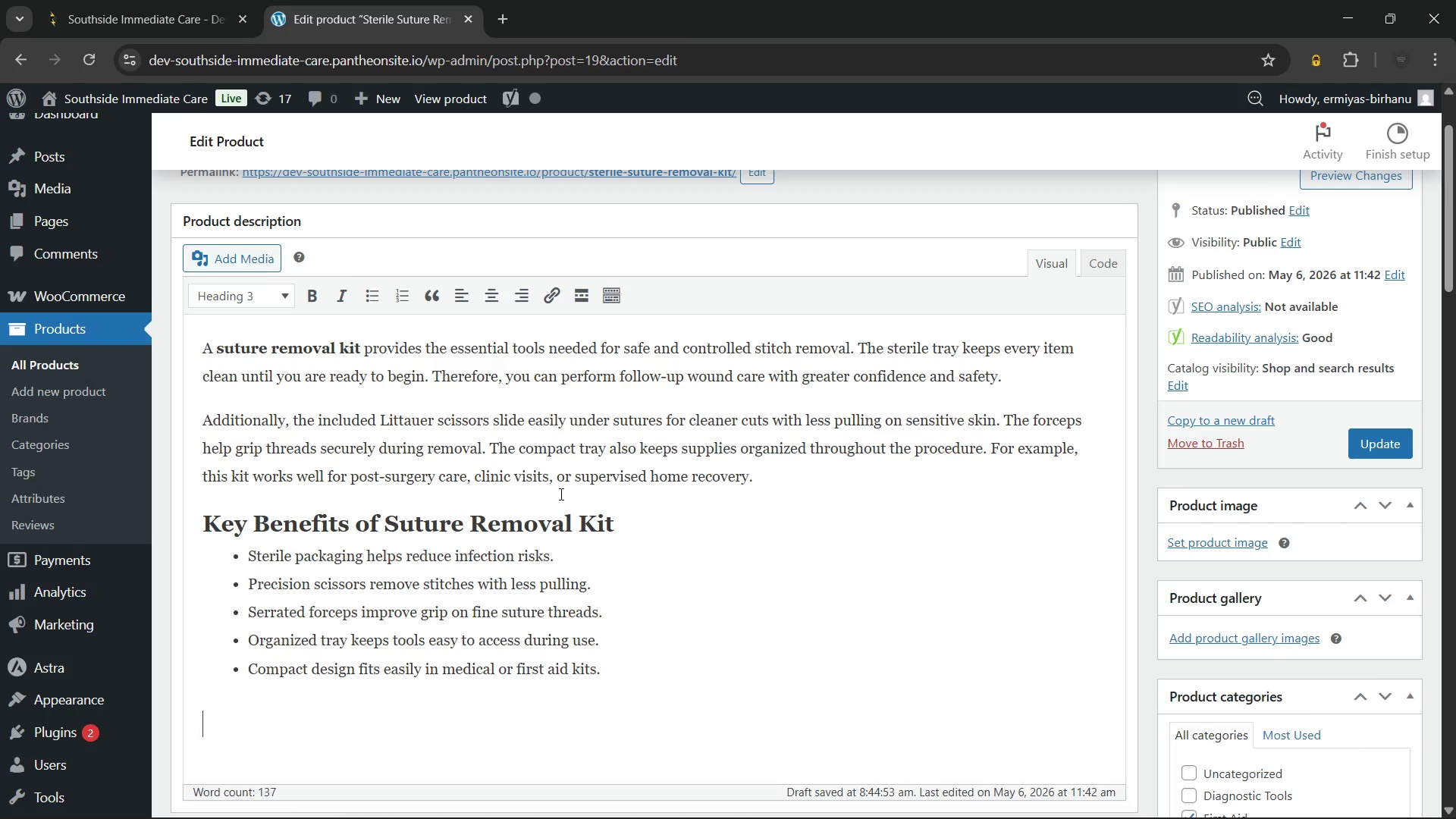 
wait(21.11)
 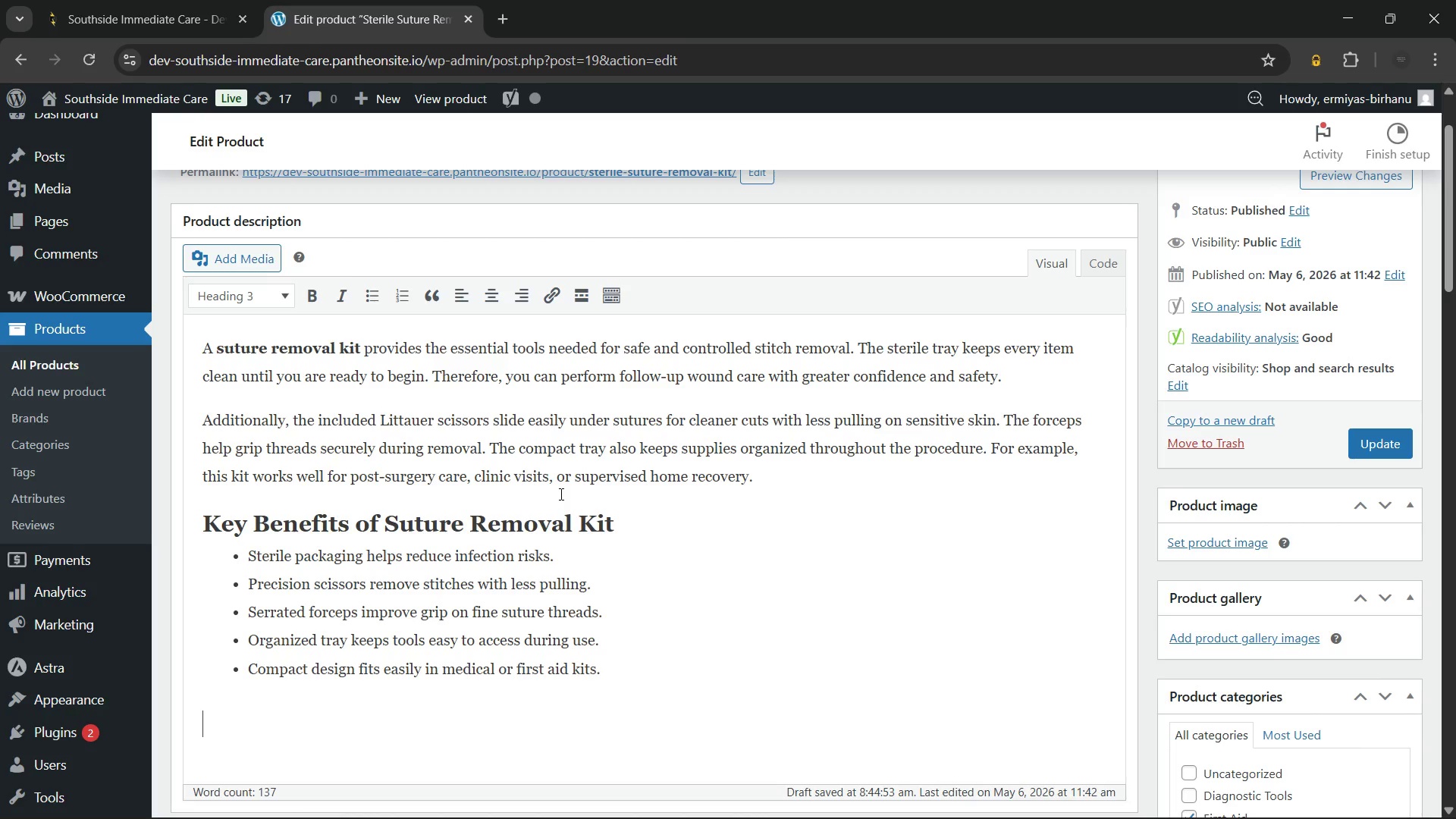 
type(What's Included)
 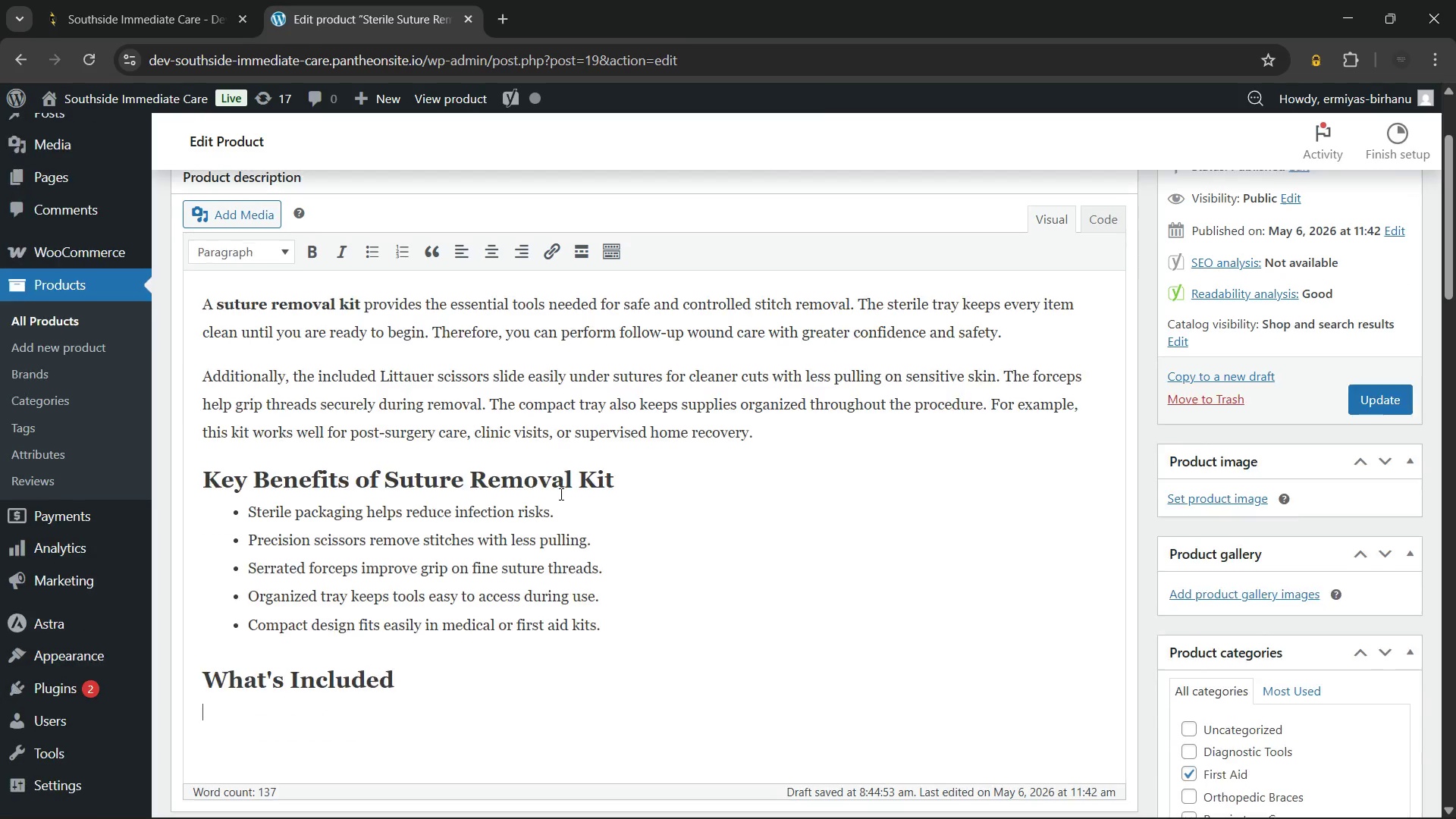 
key(Enter)
 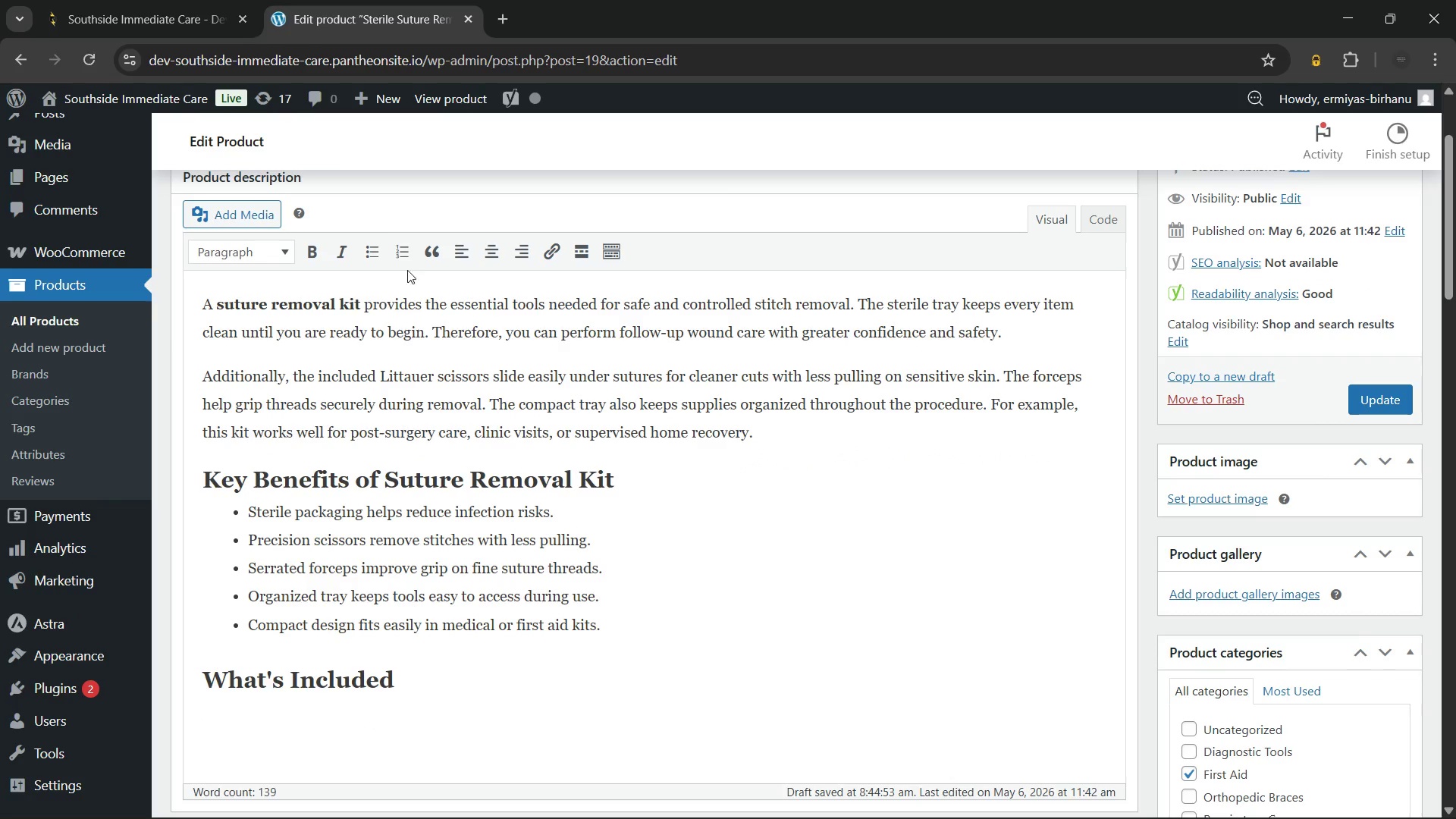 
left_click([375, 255])
 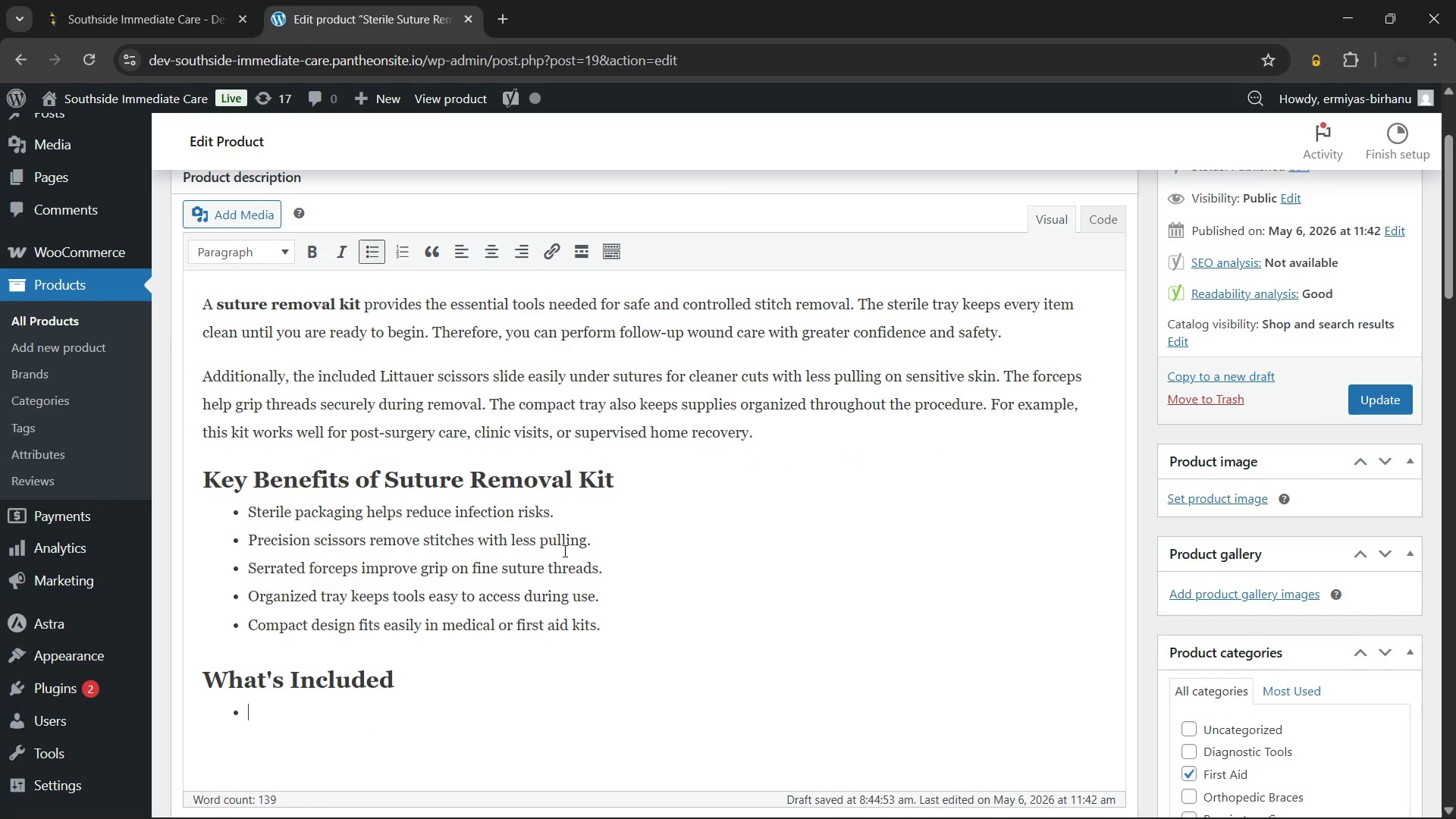 
type(One pair of Littauer sutr)
key(Backspace)
type(ure removal scissors)
 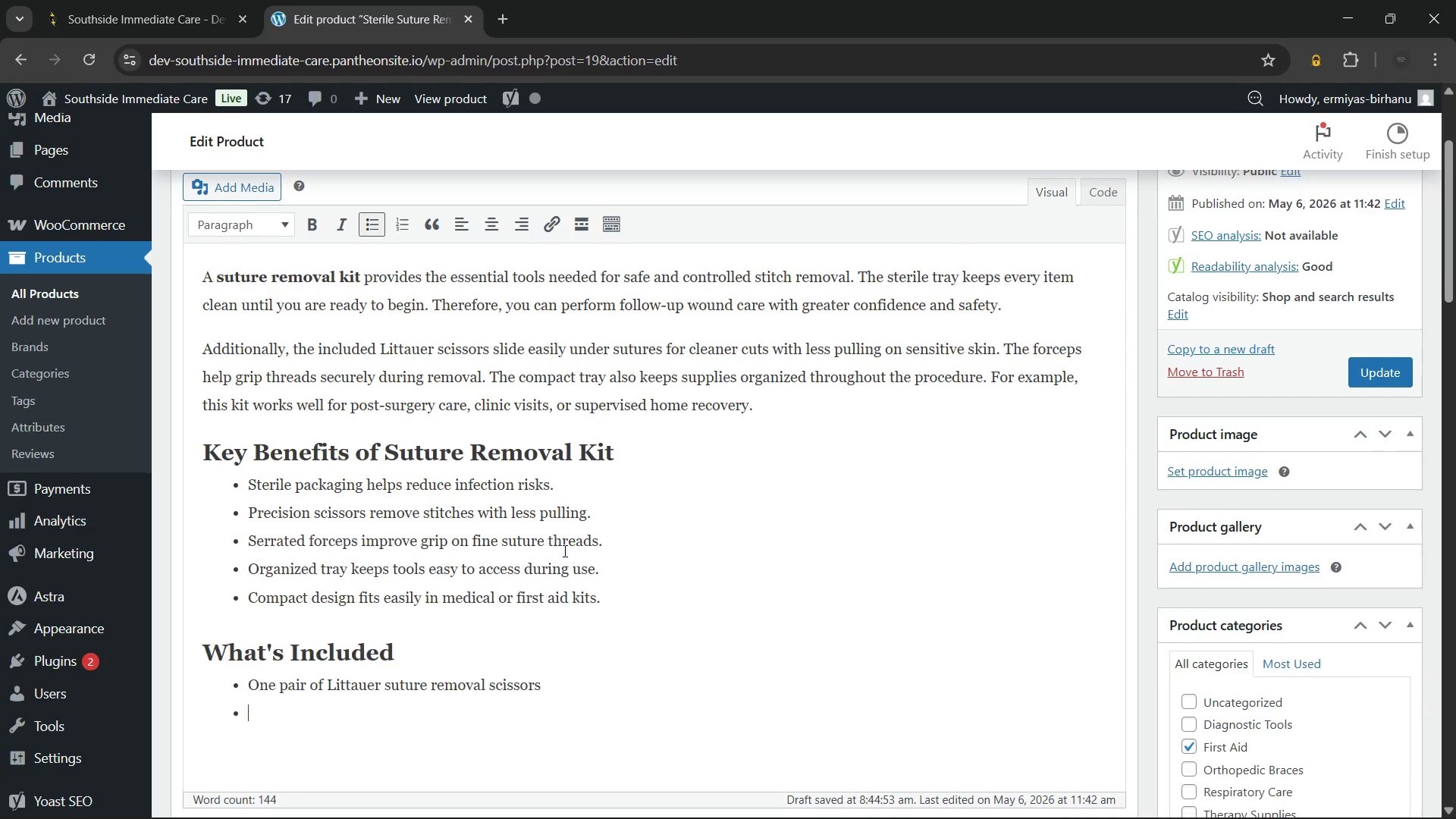 
key(Enter)
 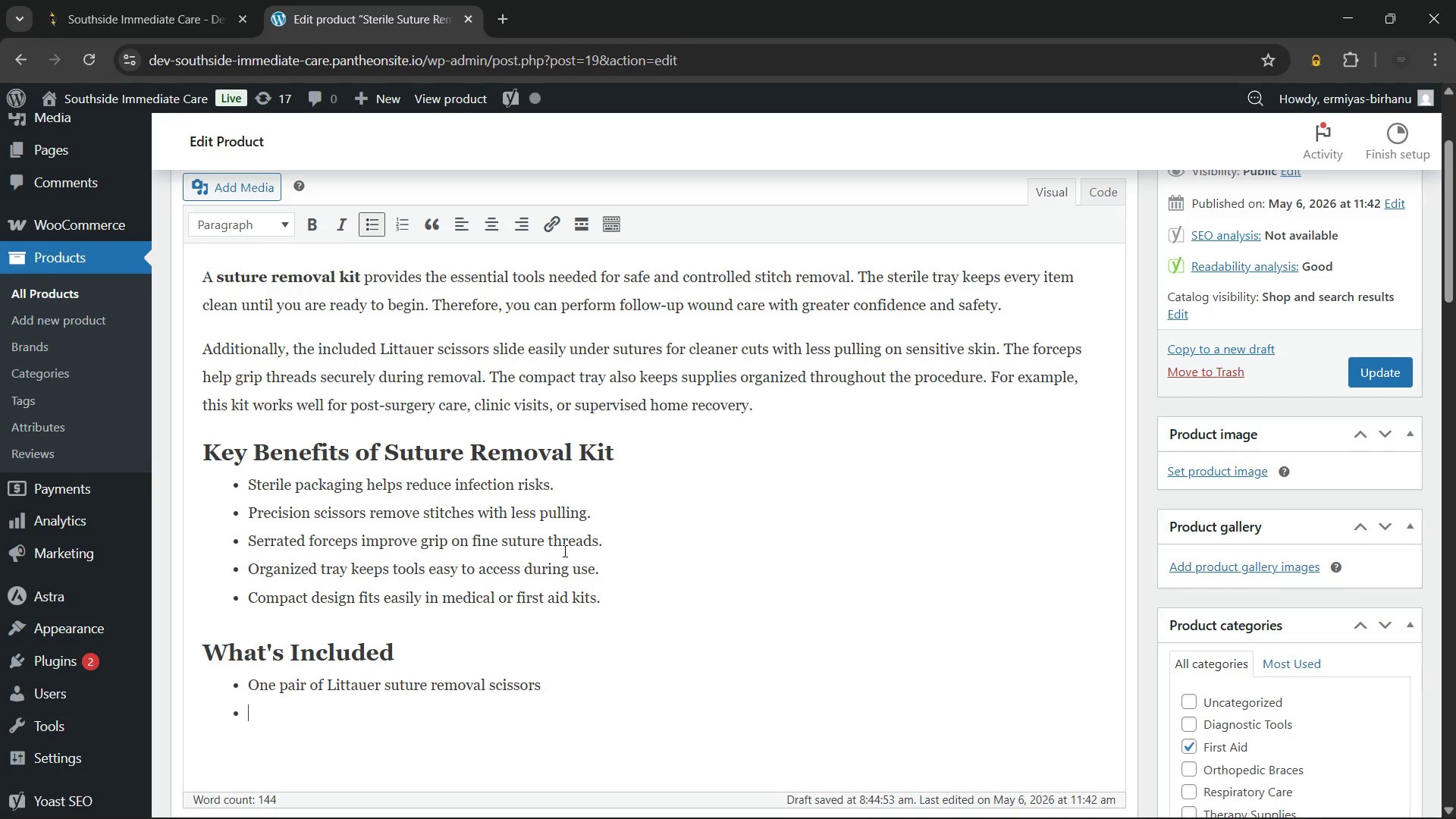 
type(One 4-inch serrated forceps)
 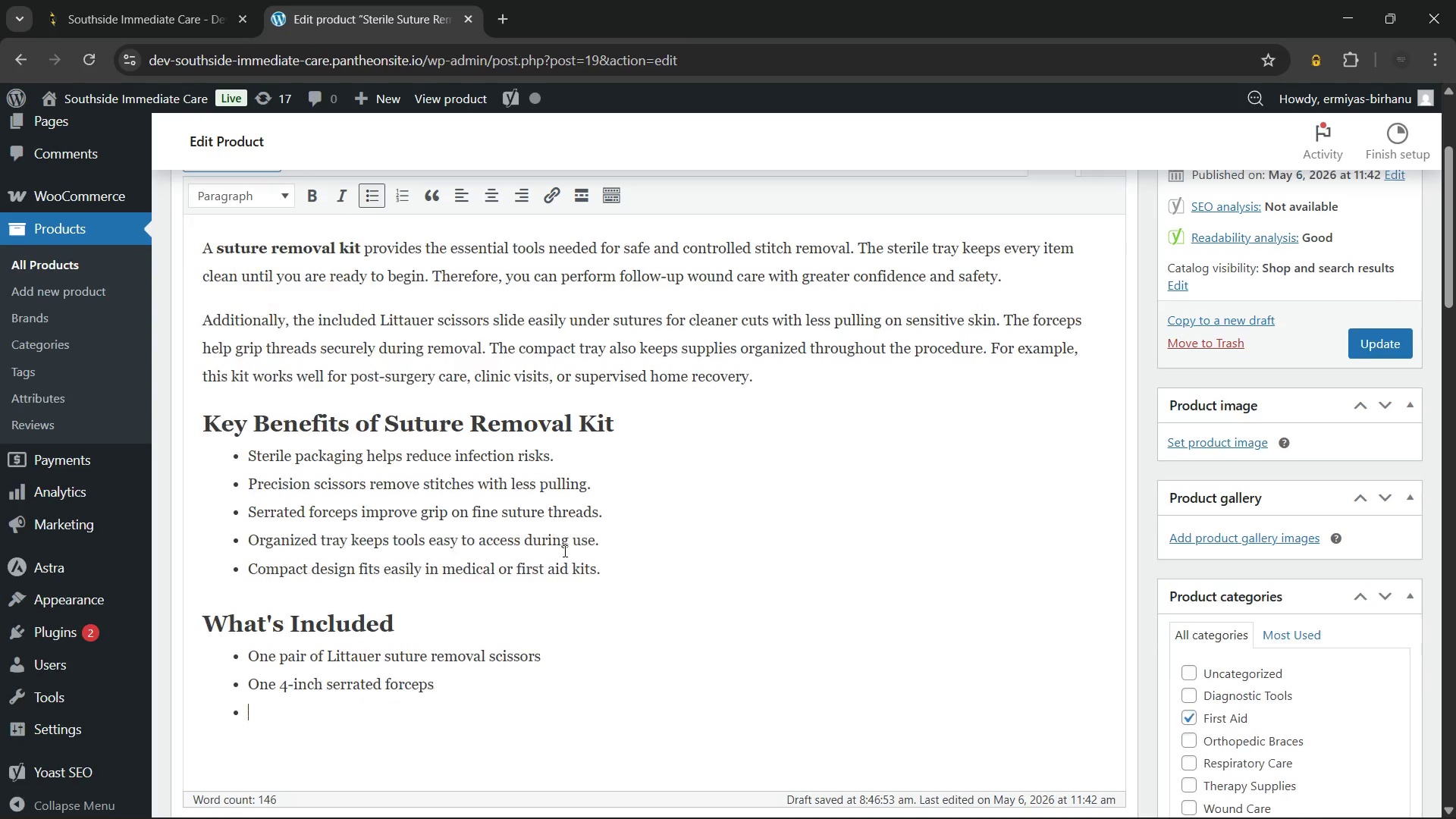 
key(Enter)
 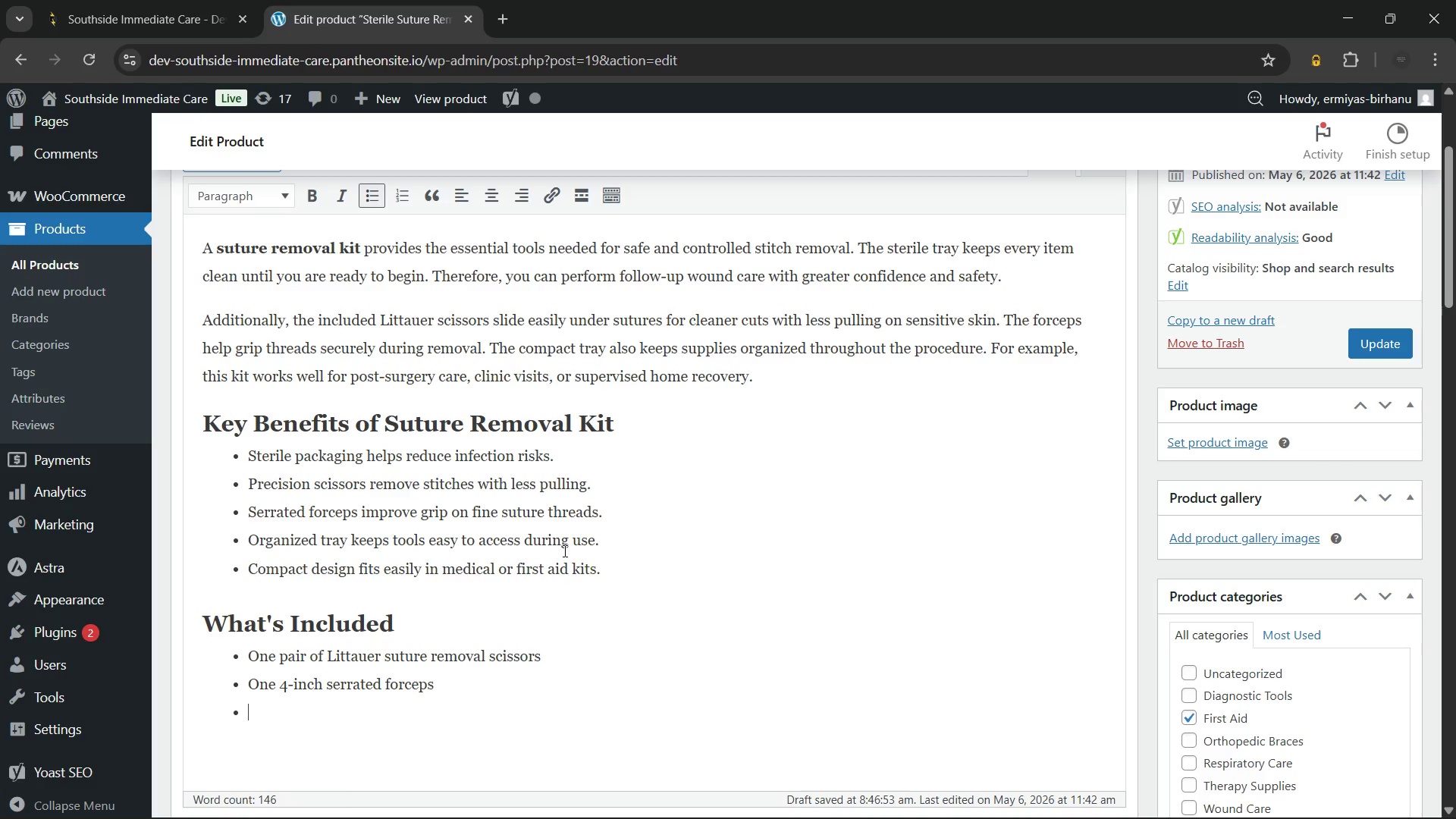 
type(Two sterile gauze sponges)
 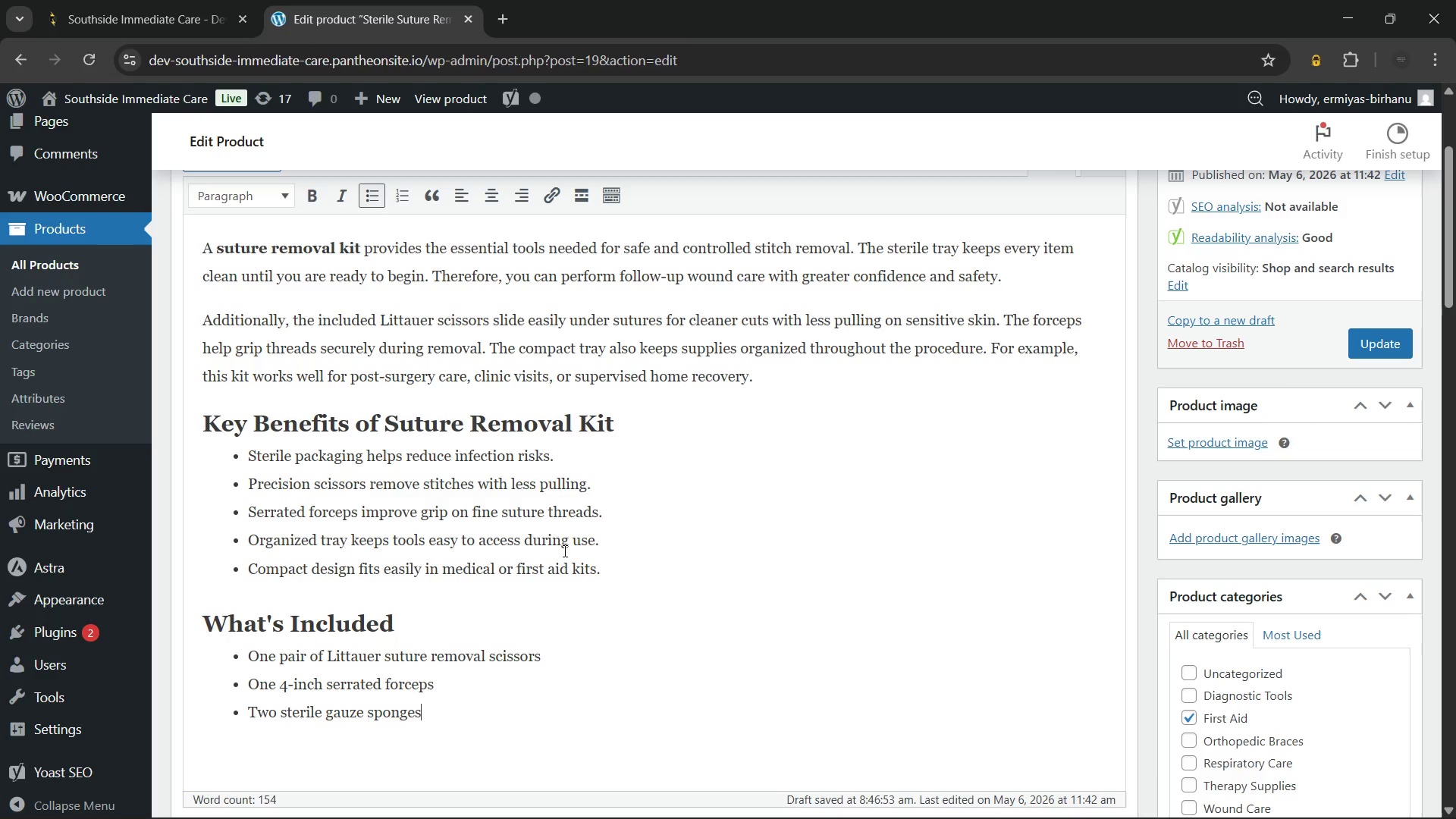 
key(Enter)
 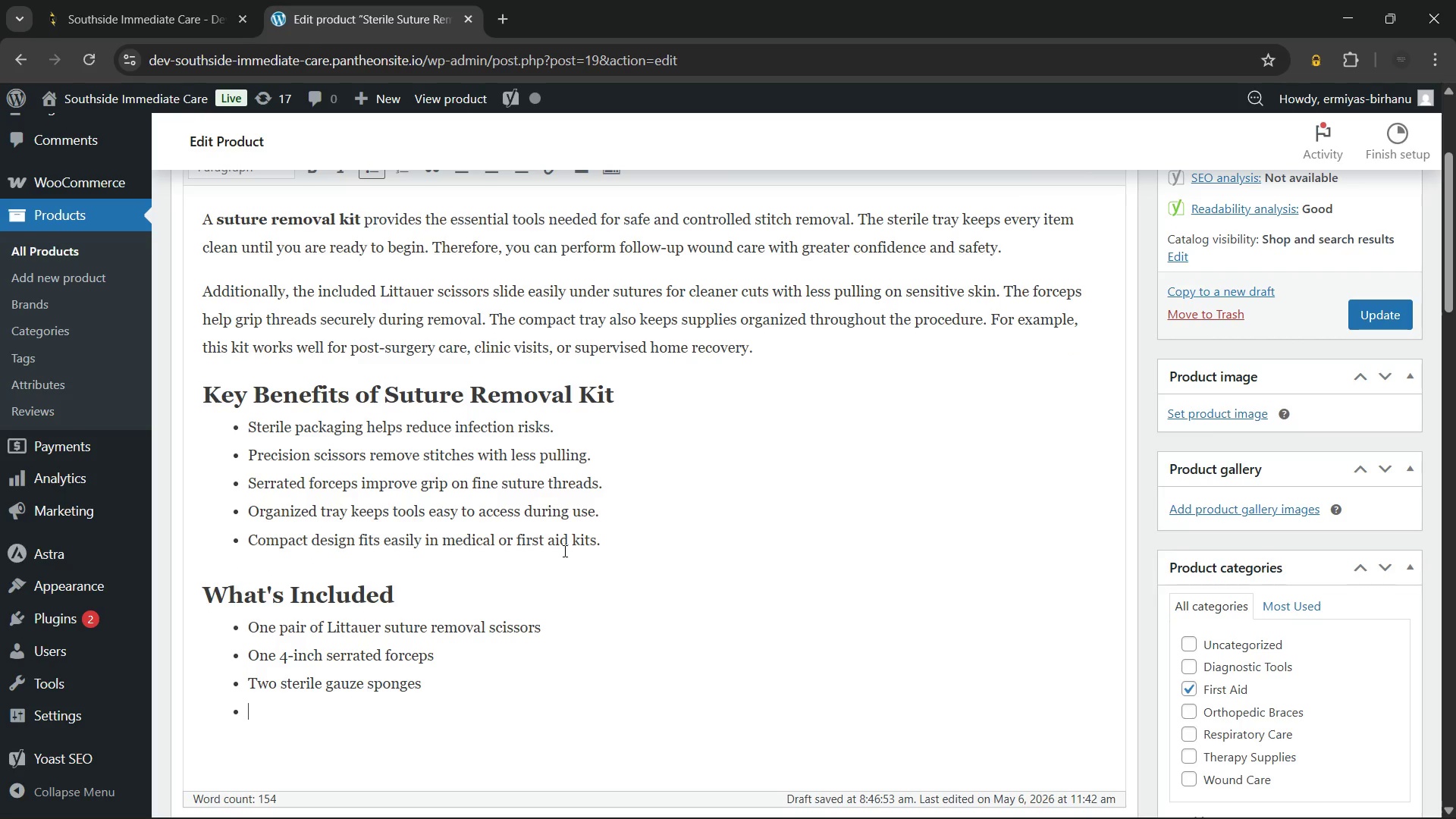 
type(Peel-open sterile tray)
 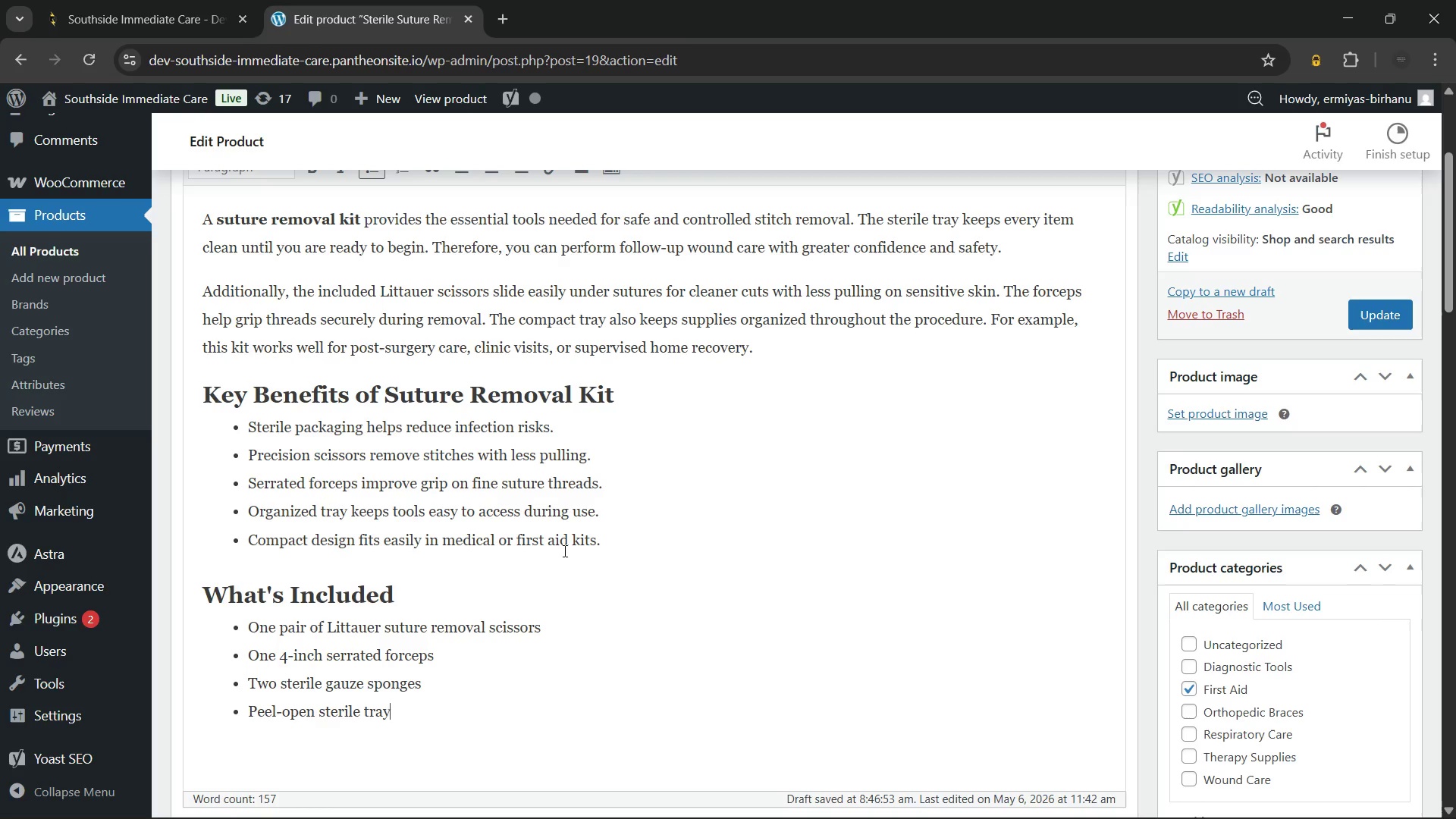 
key(Enter)
 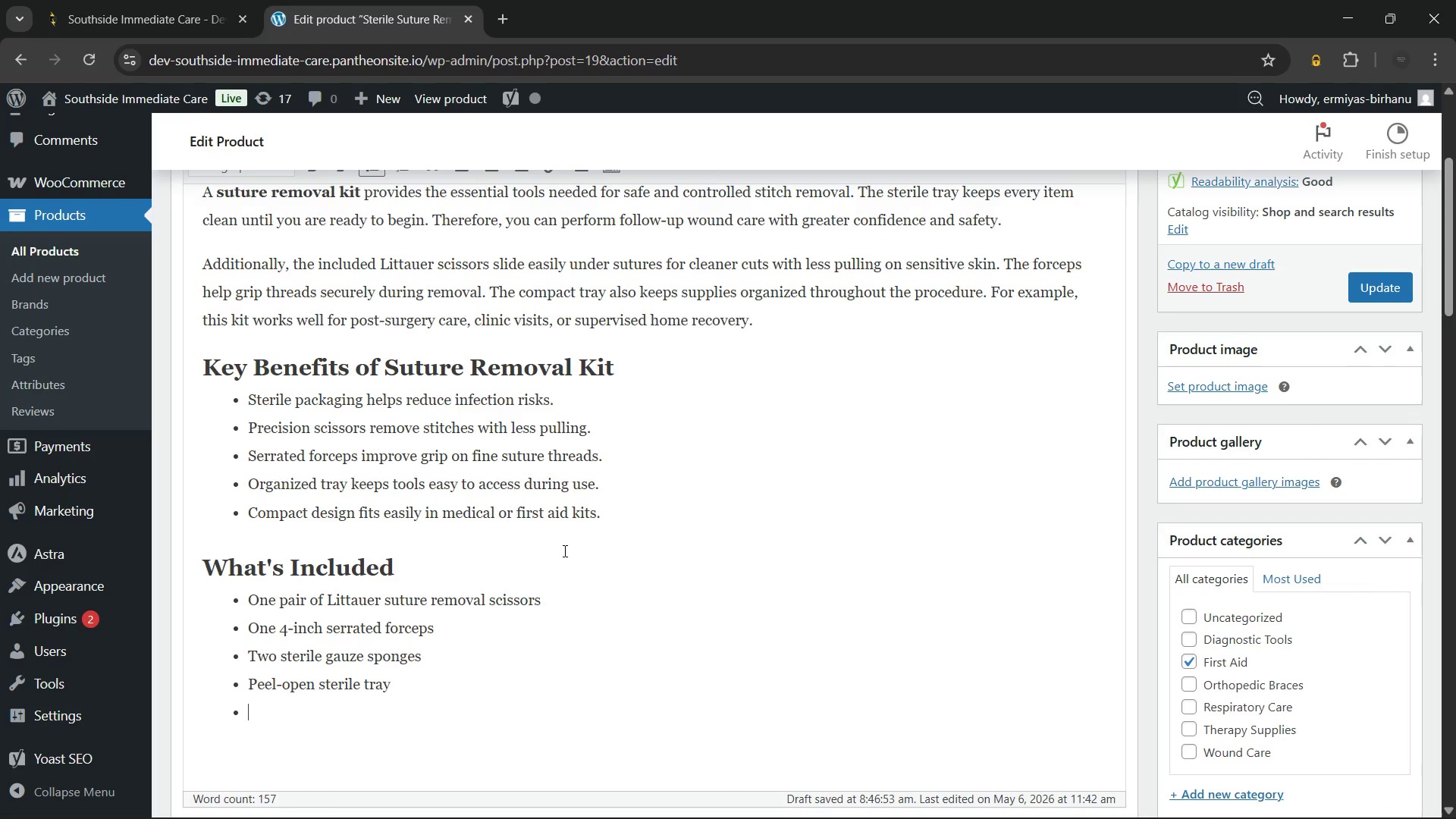 
type(Simple usage instructions)
 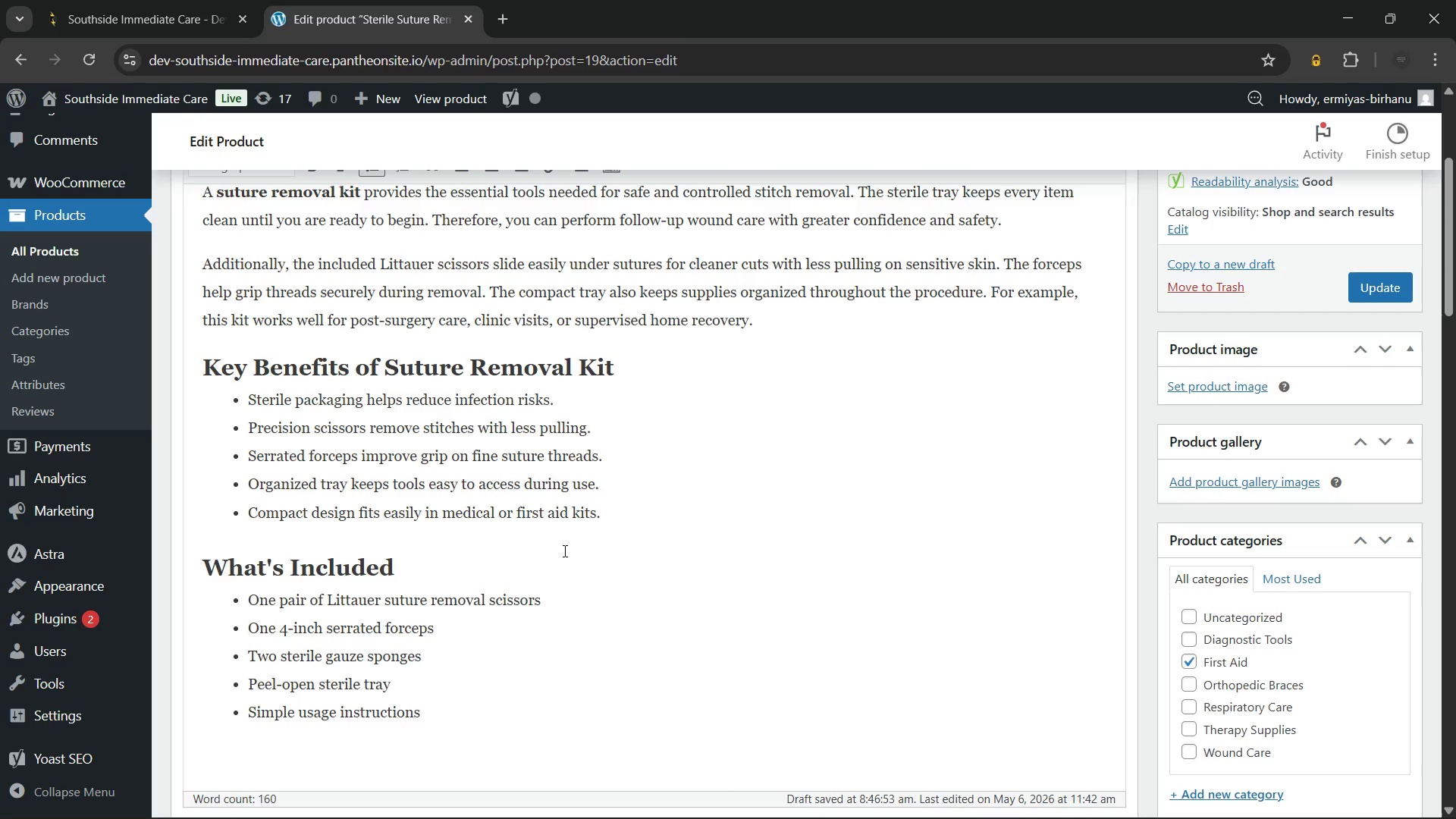 
wait(24.94)
 